 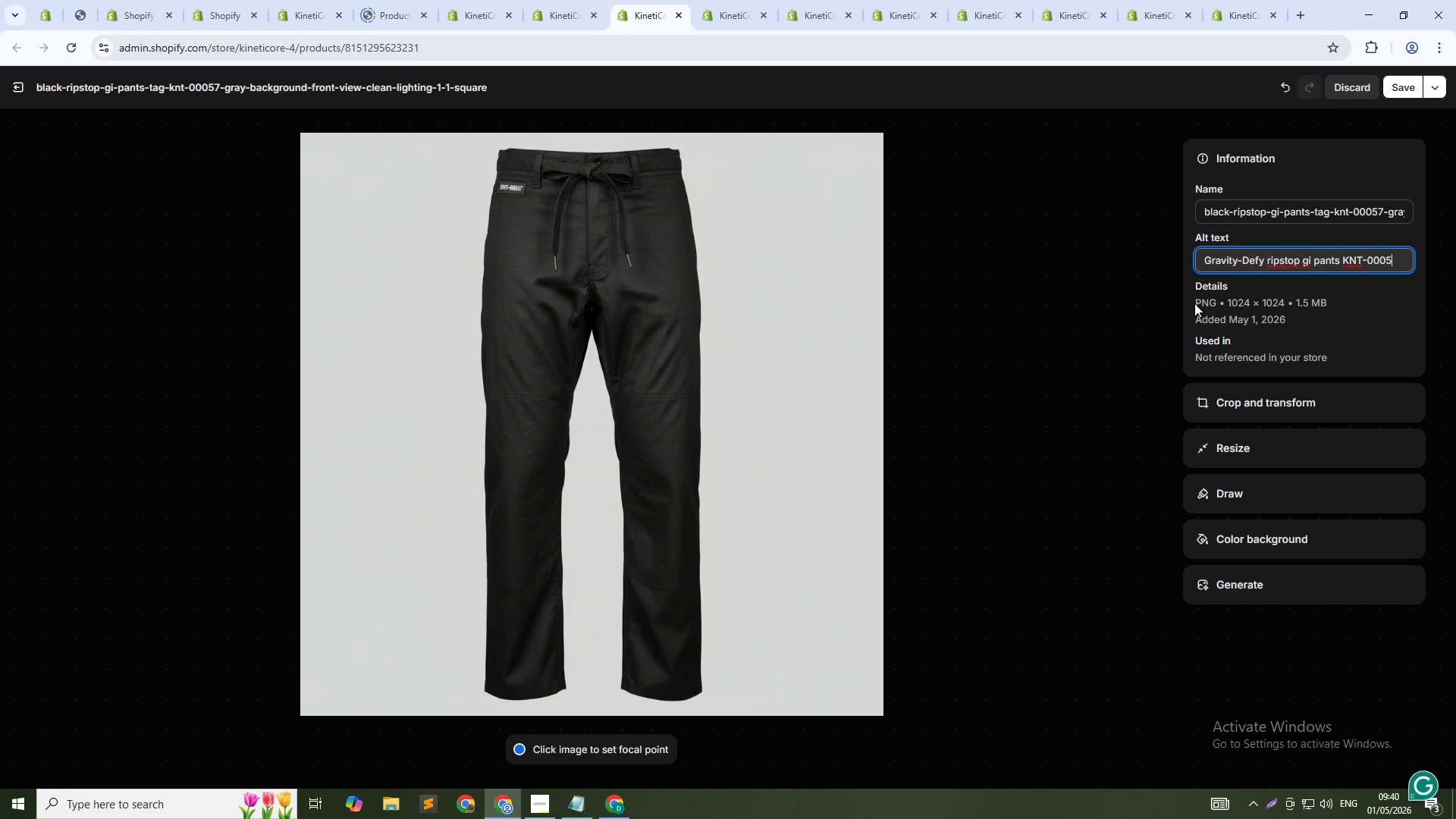 
key(Numpad7)
 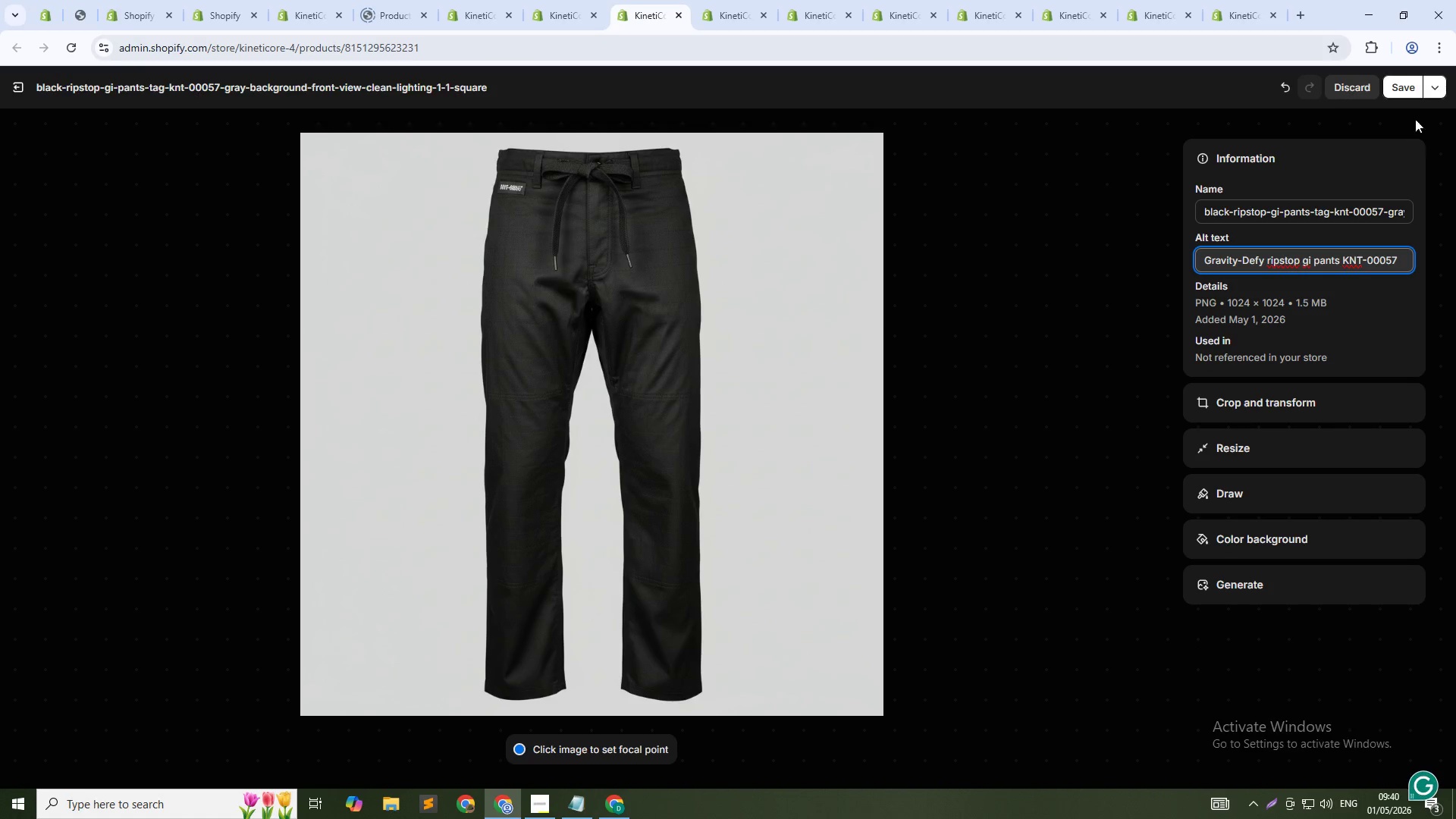 
left_click([1408, 90])
 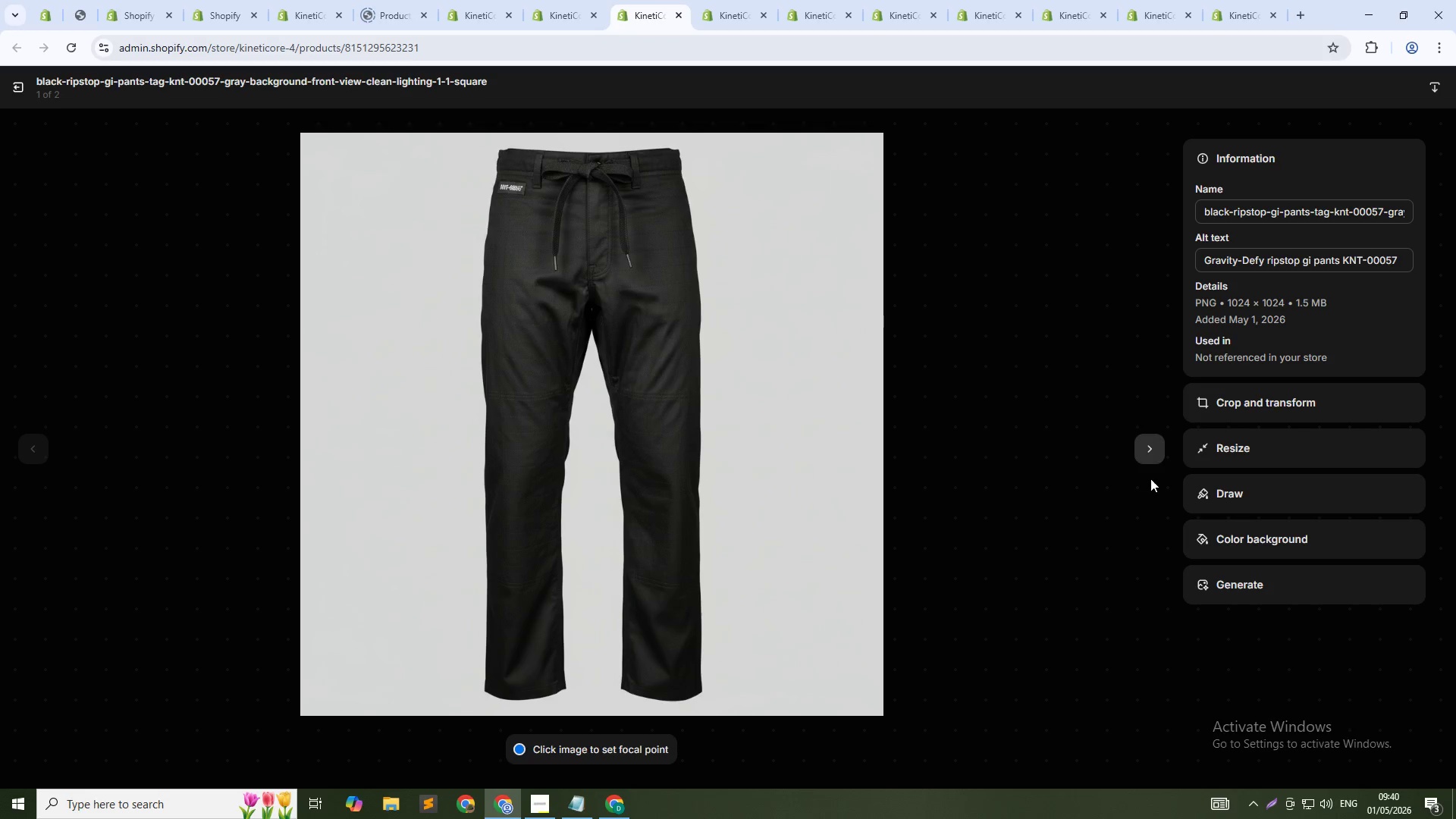 
left_click([1155, 452])
 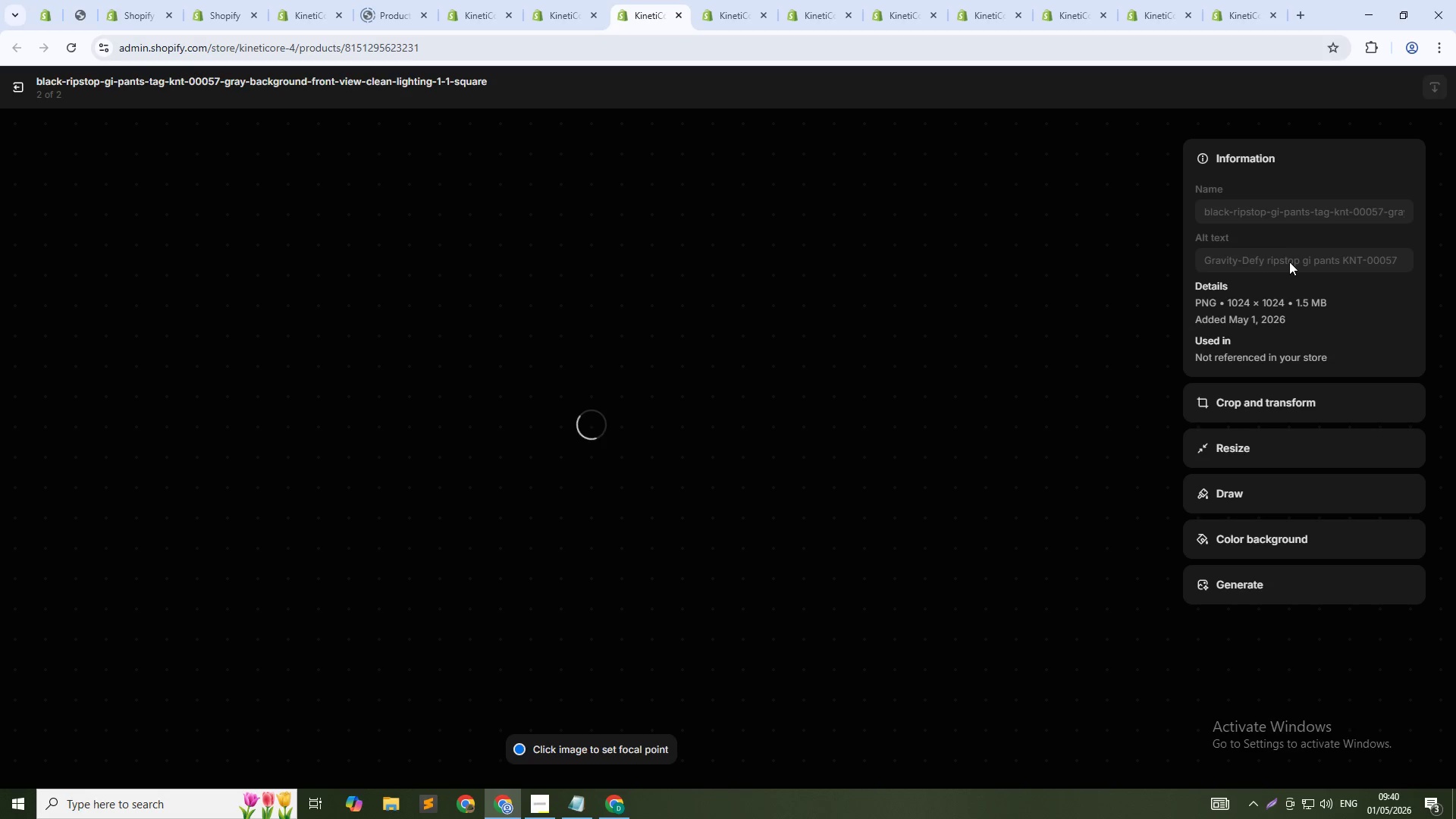 
left_click([1289, 261])
 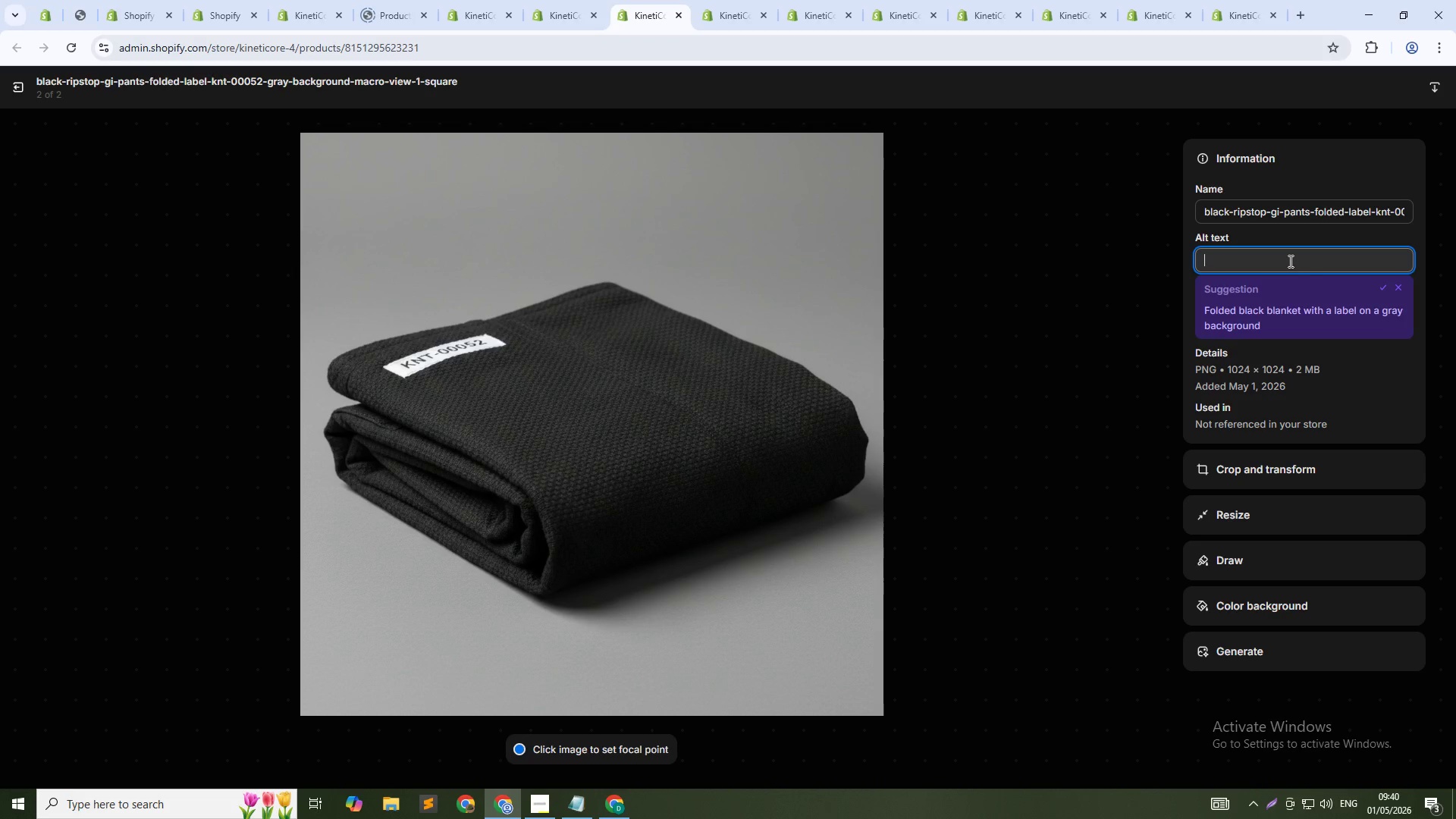 
key(Control+ControlLeft)
 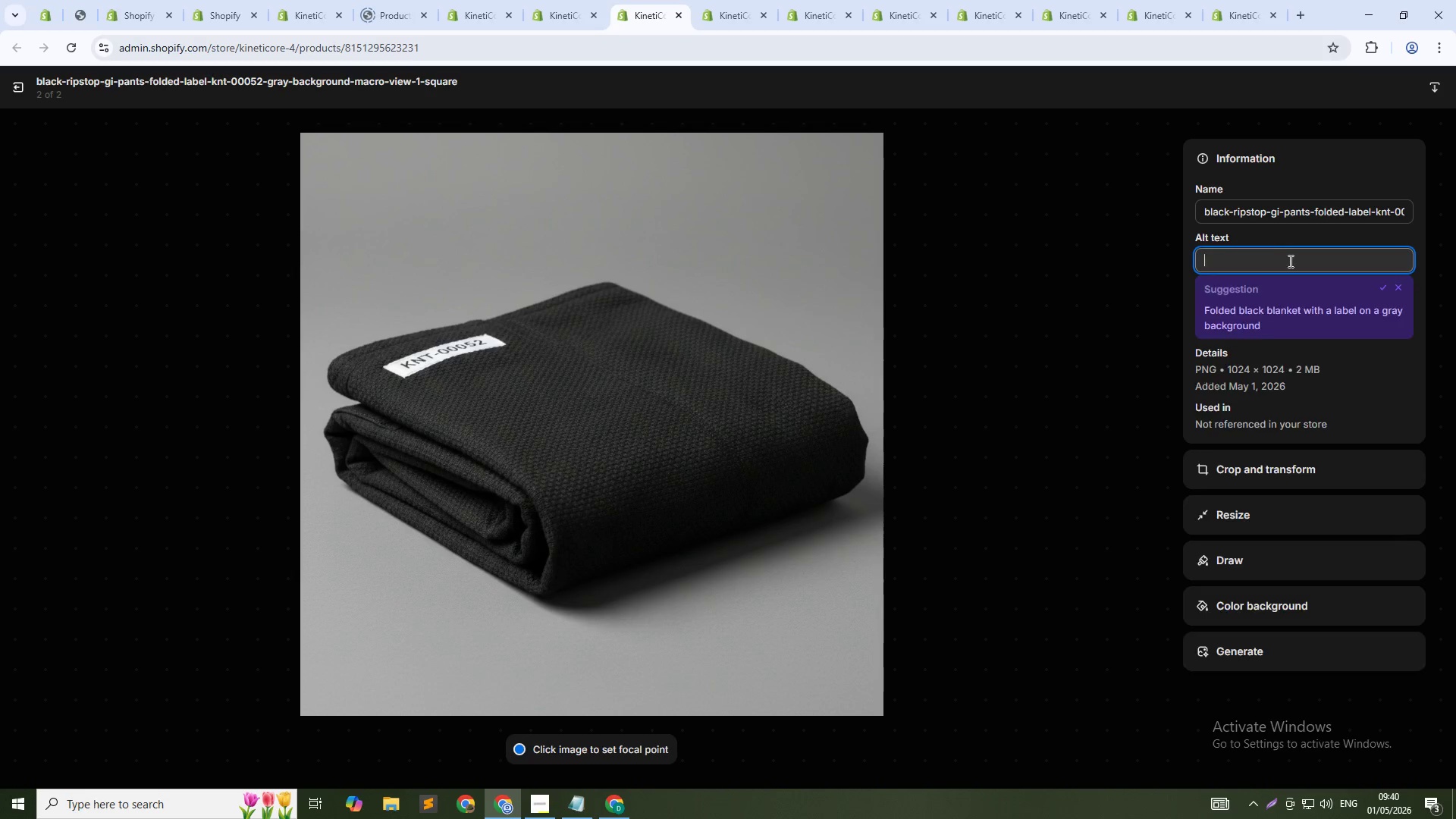 
key(Control+V)
 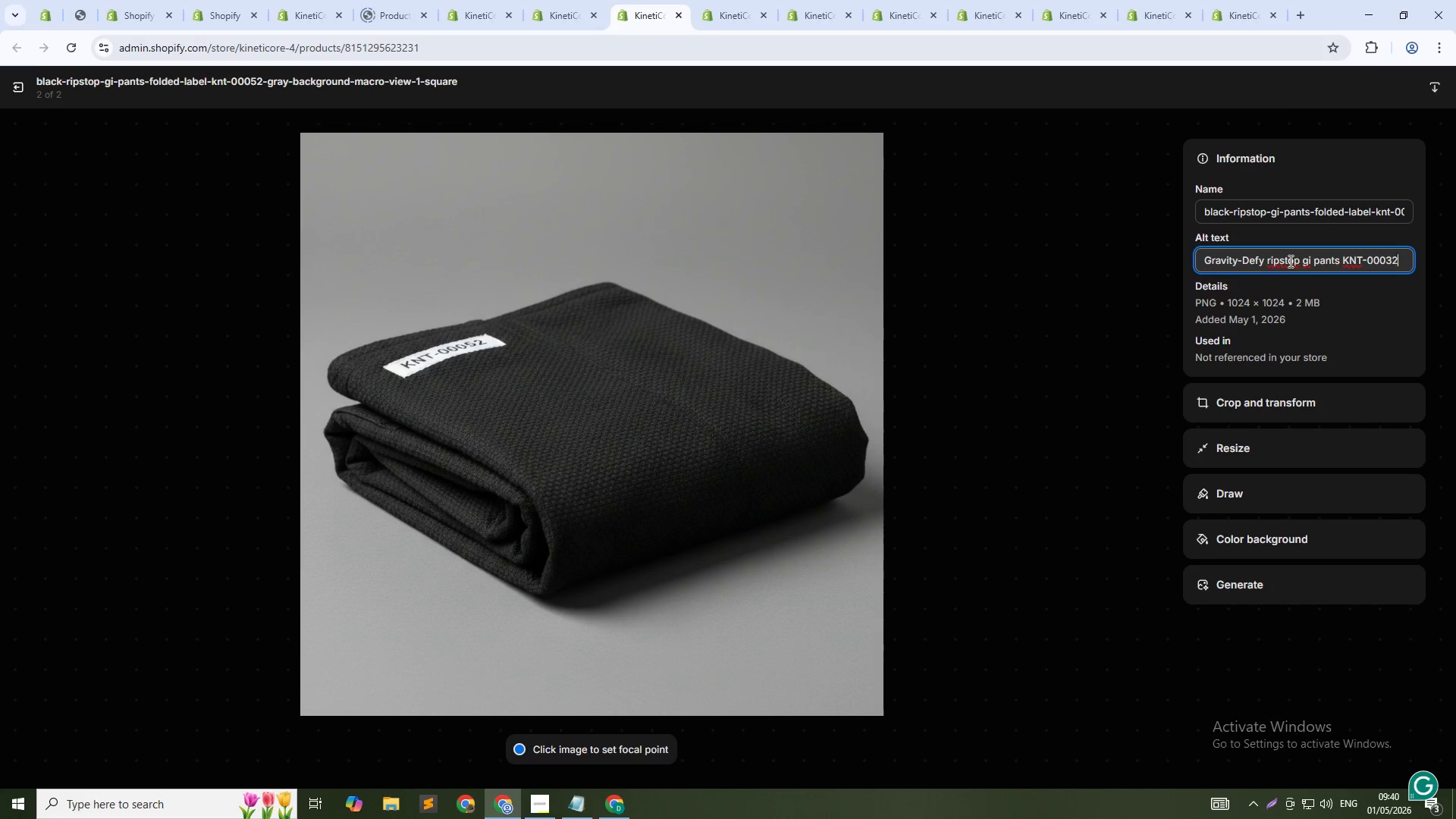 
key(Backspace)
 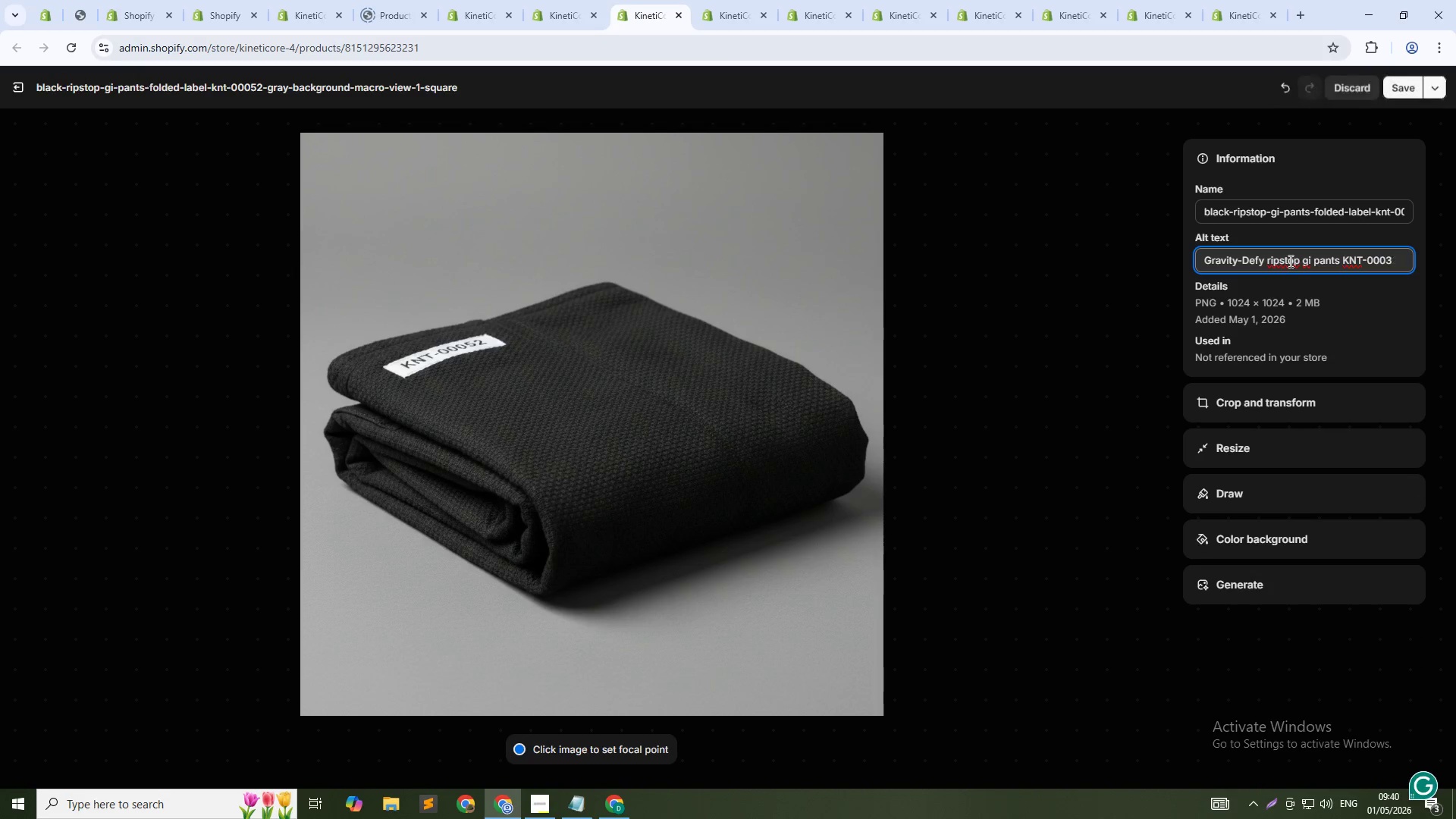 
key(Backspace)
 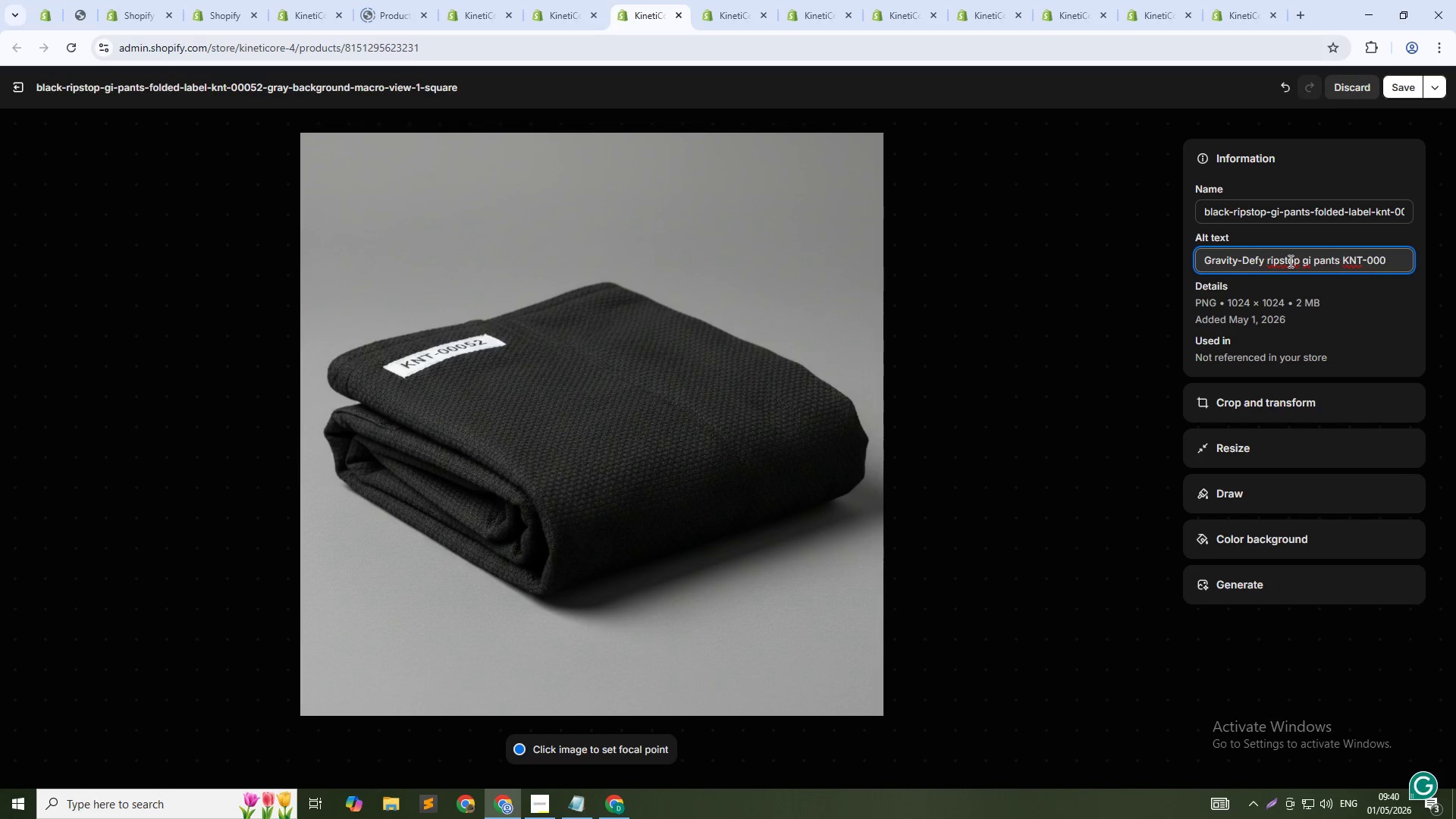 
key(Numpad5)
 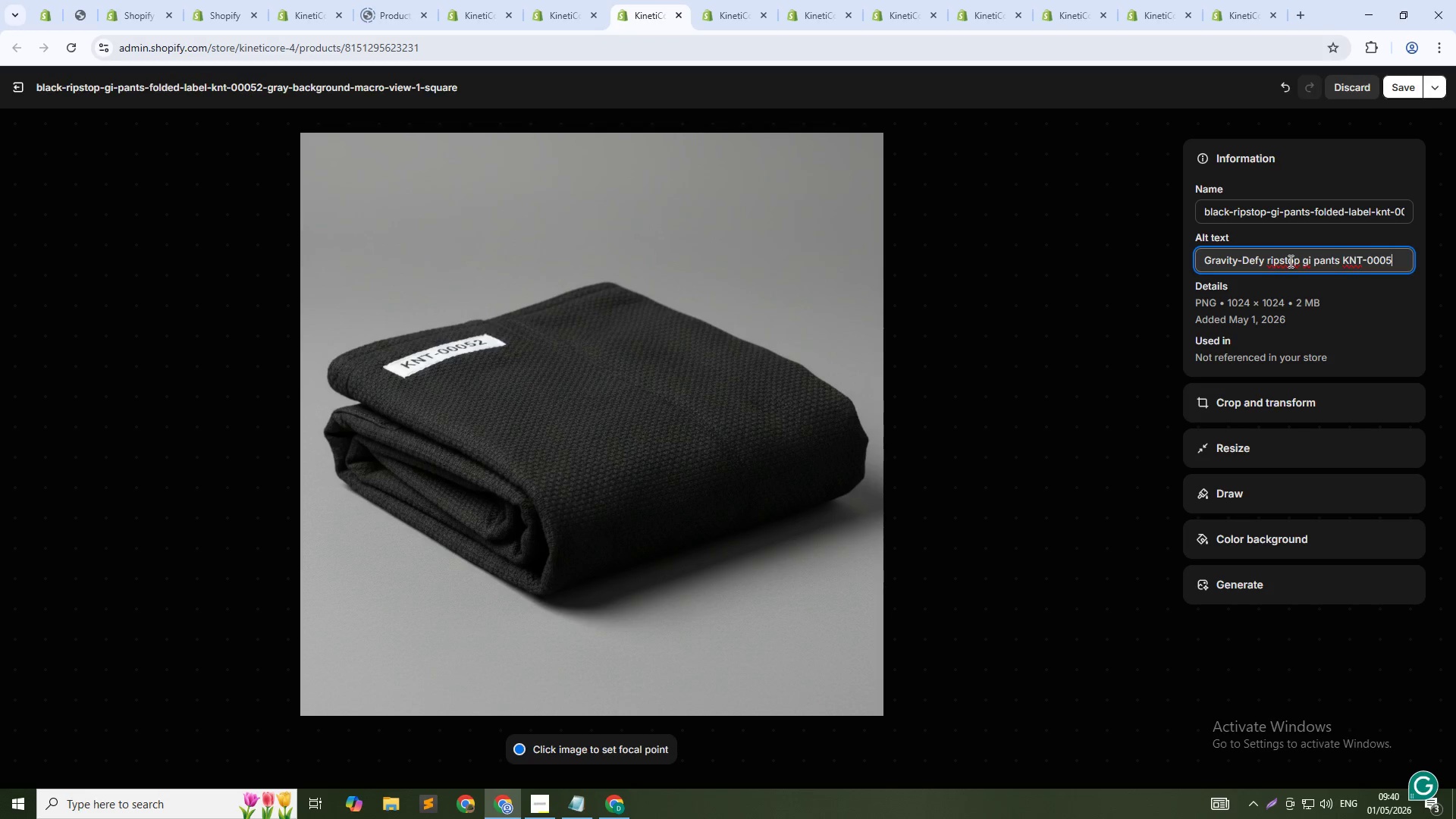 
key(Numpad7)
 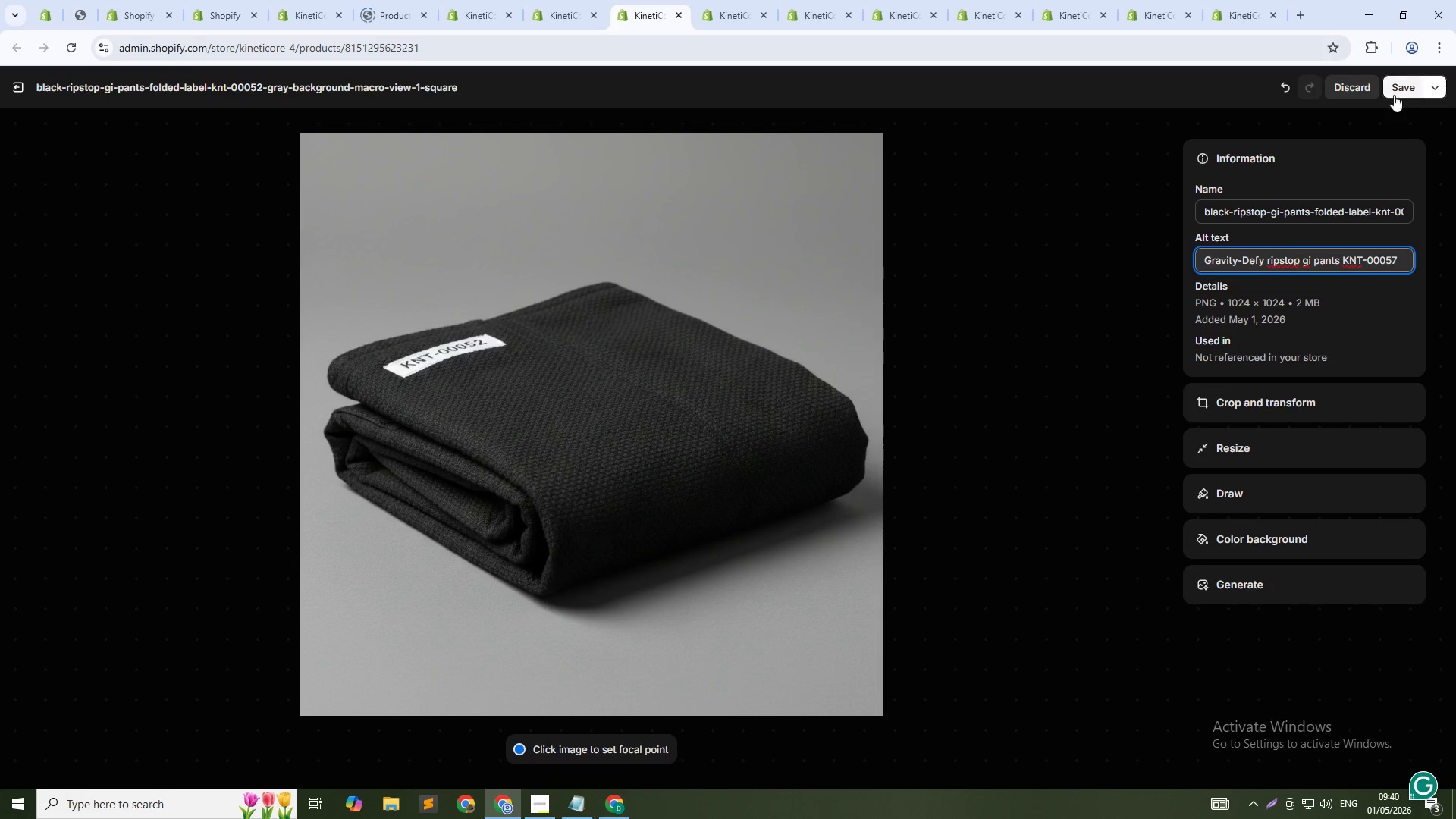 
left_click([1398, 88])
 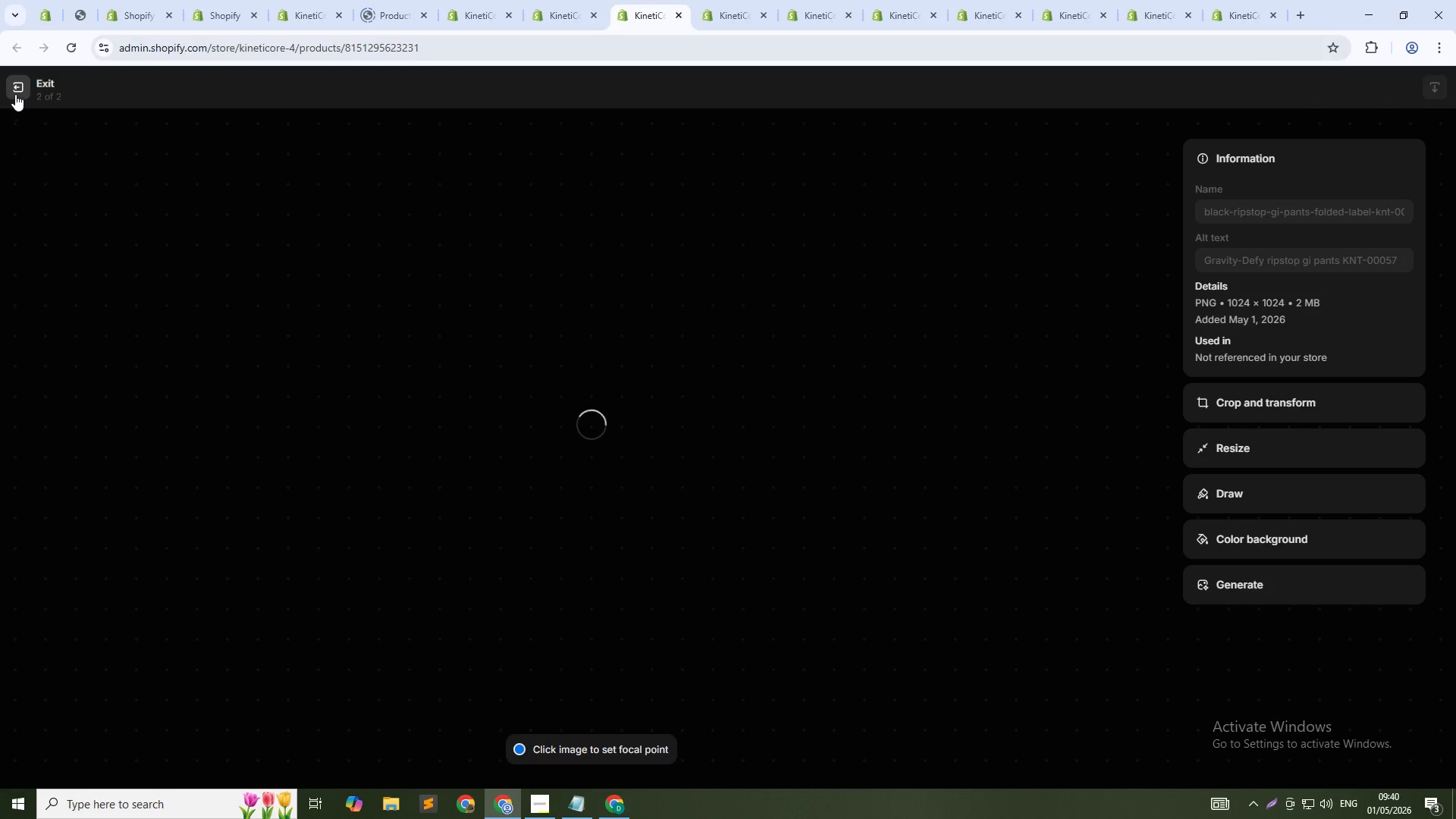 
left_click([15, 94])
 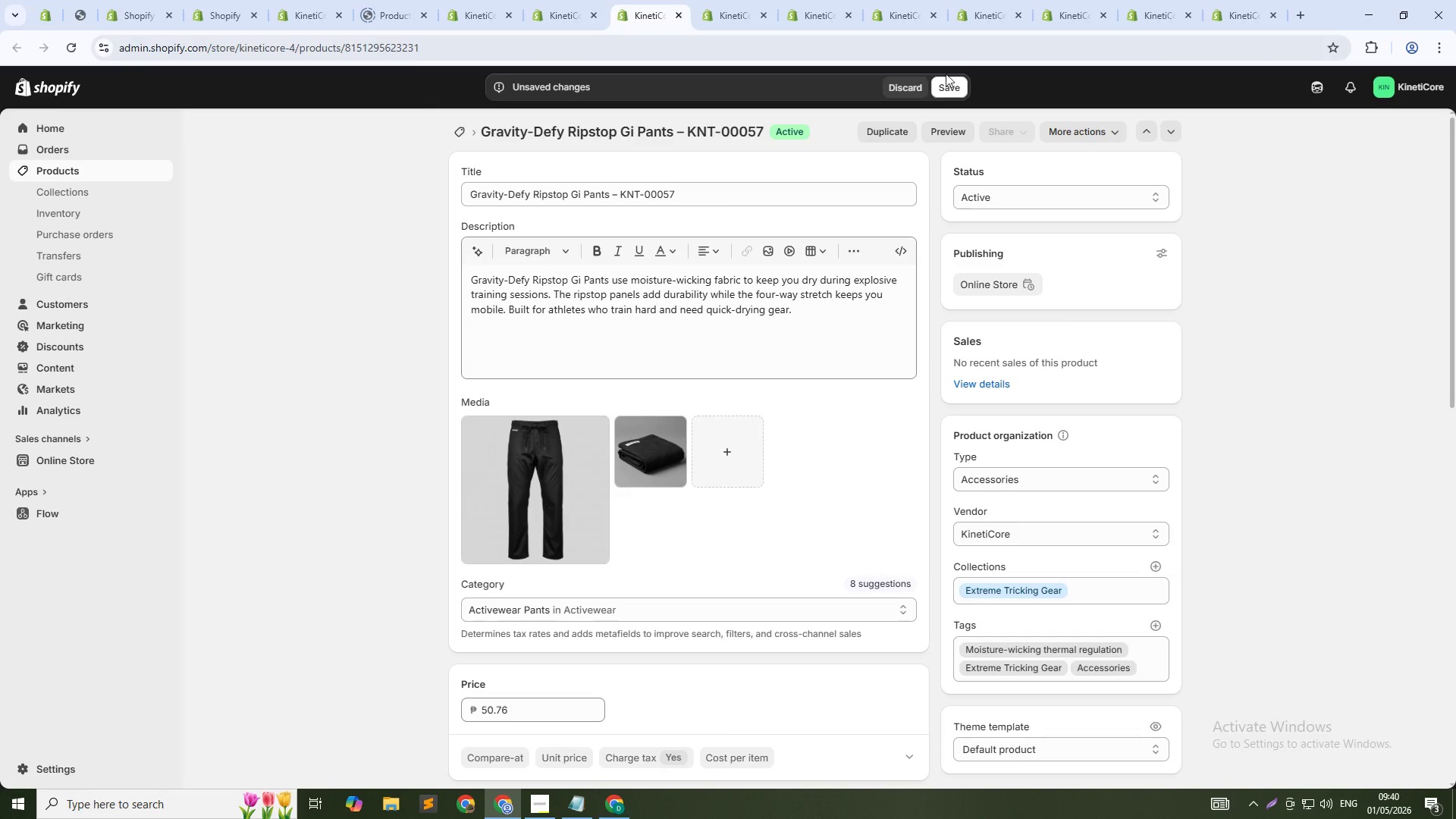 
left_click([941, 83])
 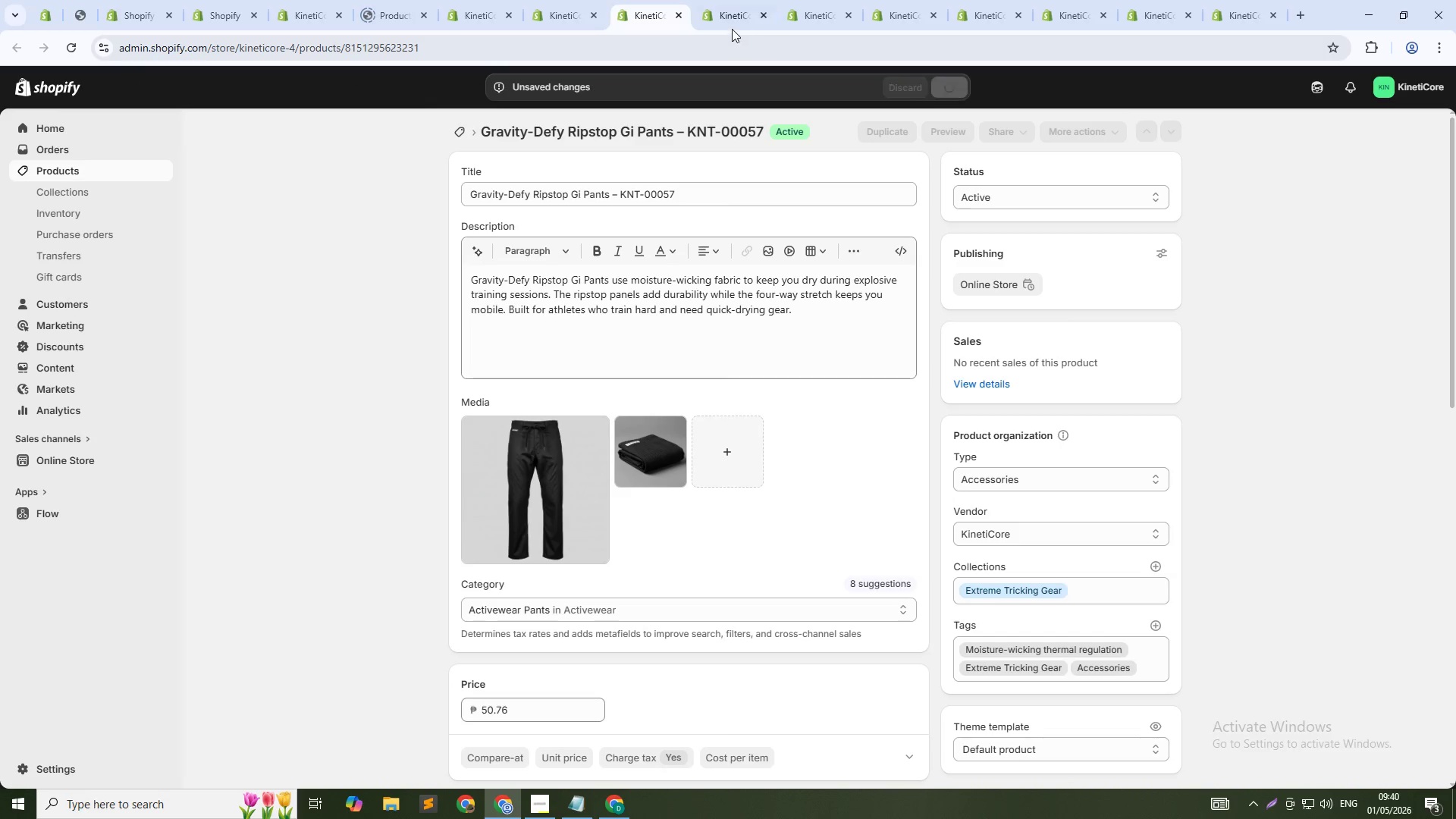 
left_click([732, 20])
 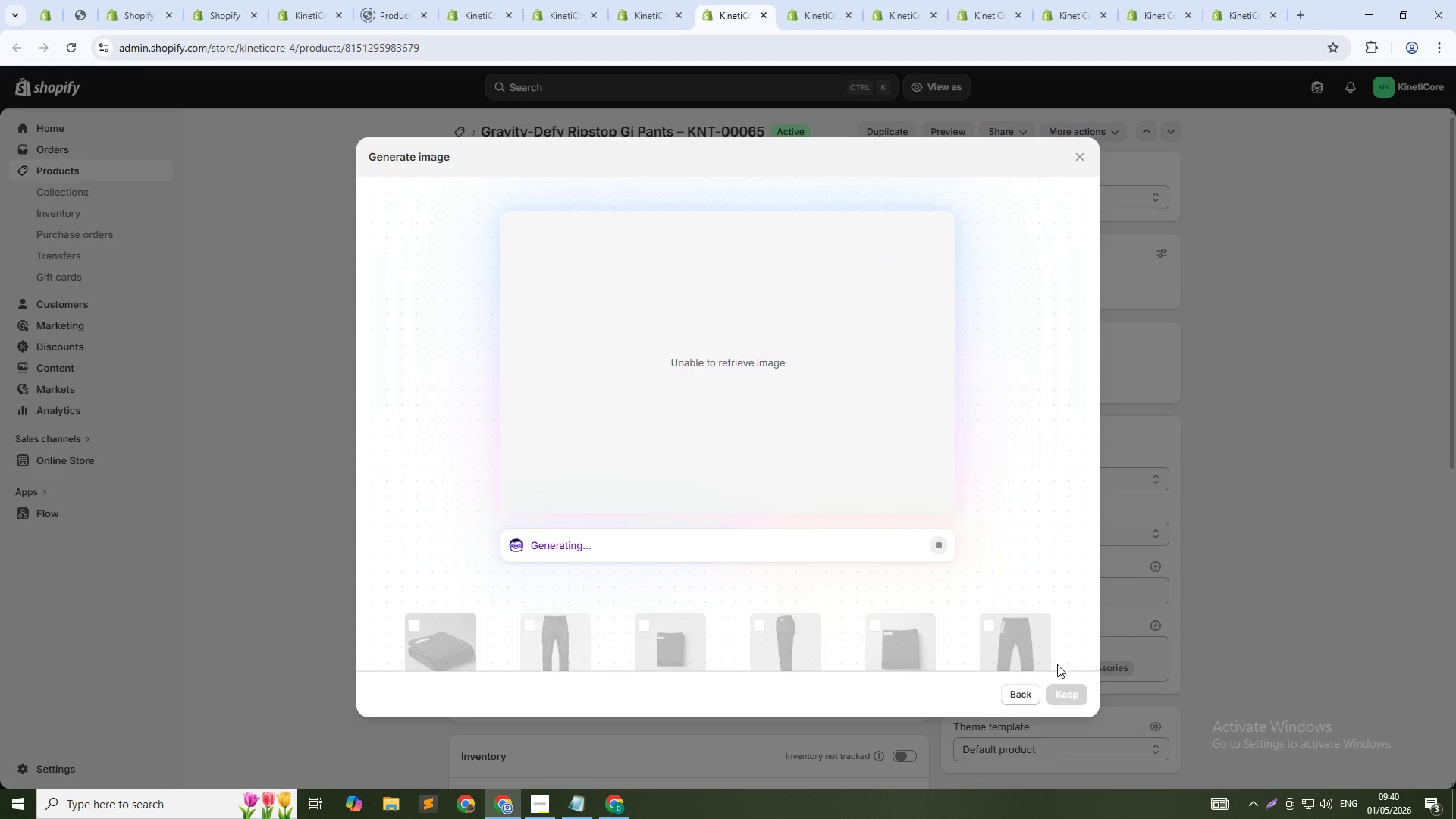 
left_click([1018, 698])
 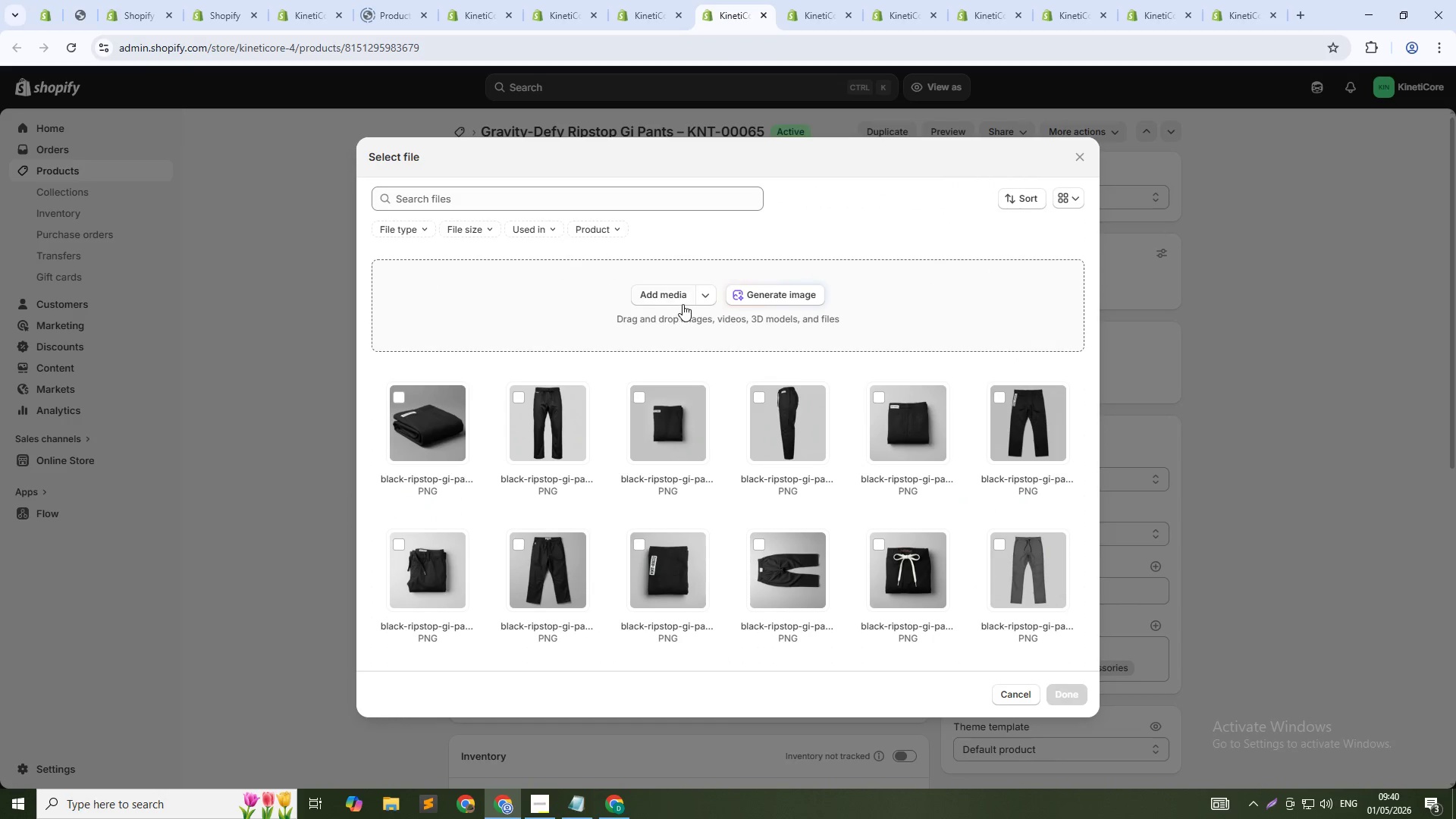 
left_click([756, 293])
 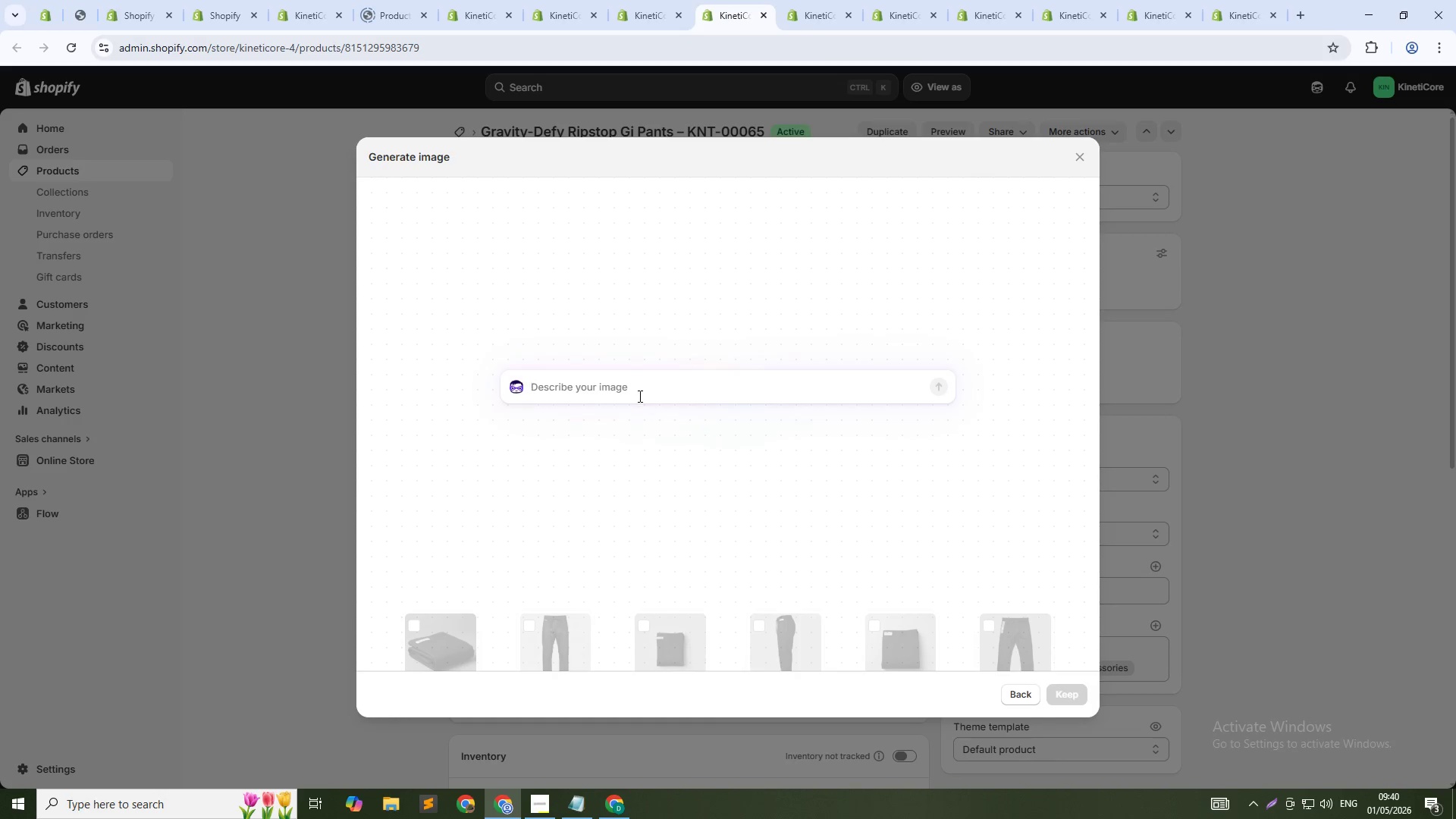 
type(Black ripstrop gi pants, tag KNT-00065, gray background, li)
key(Backspace)
type(aid flat )
key(Backspace)
type(, clean studio lighting, 1:1 squre)
 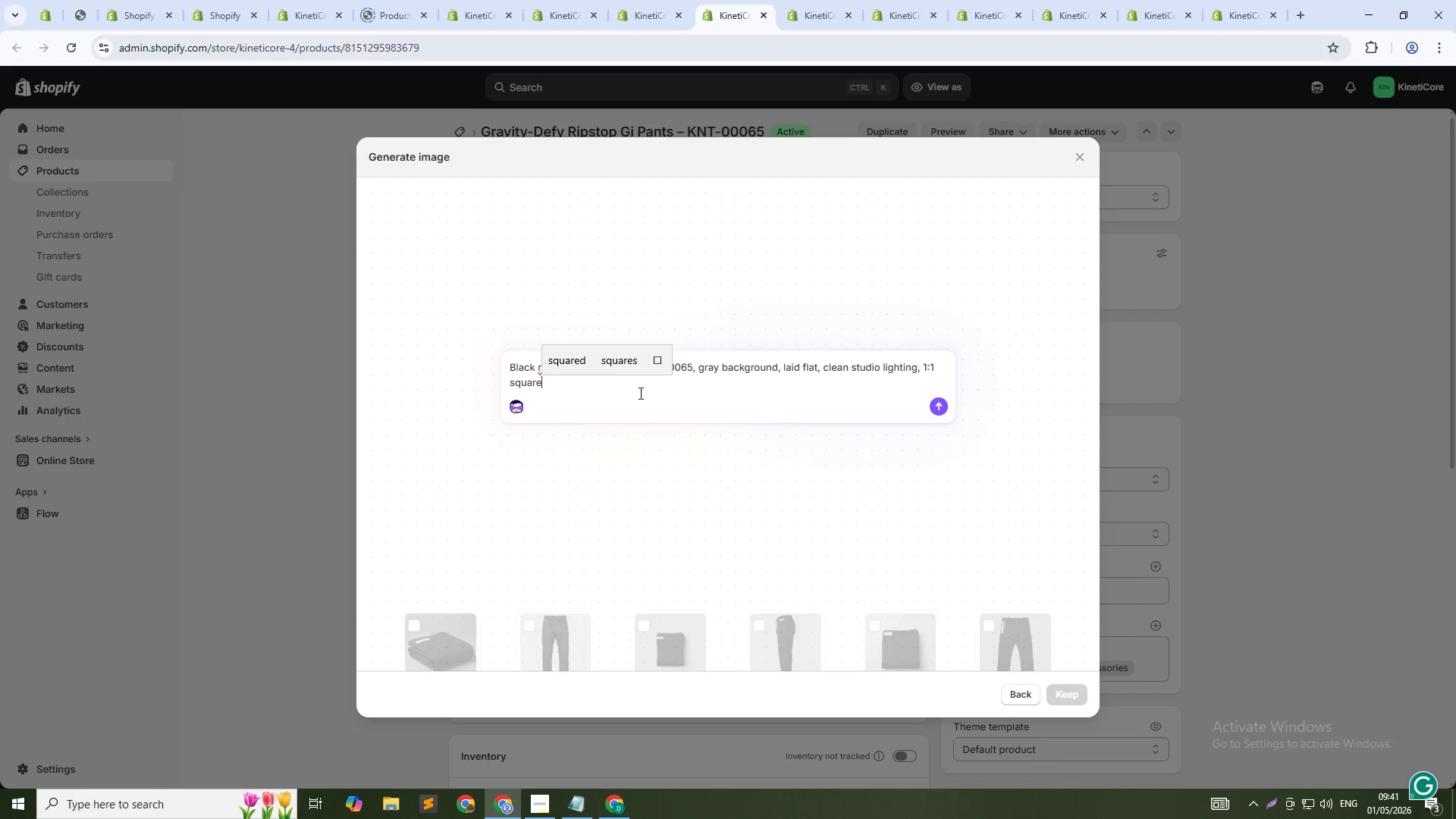 
 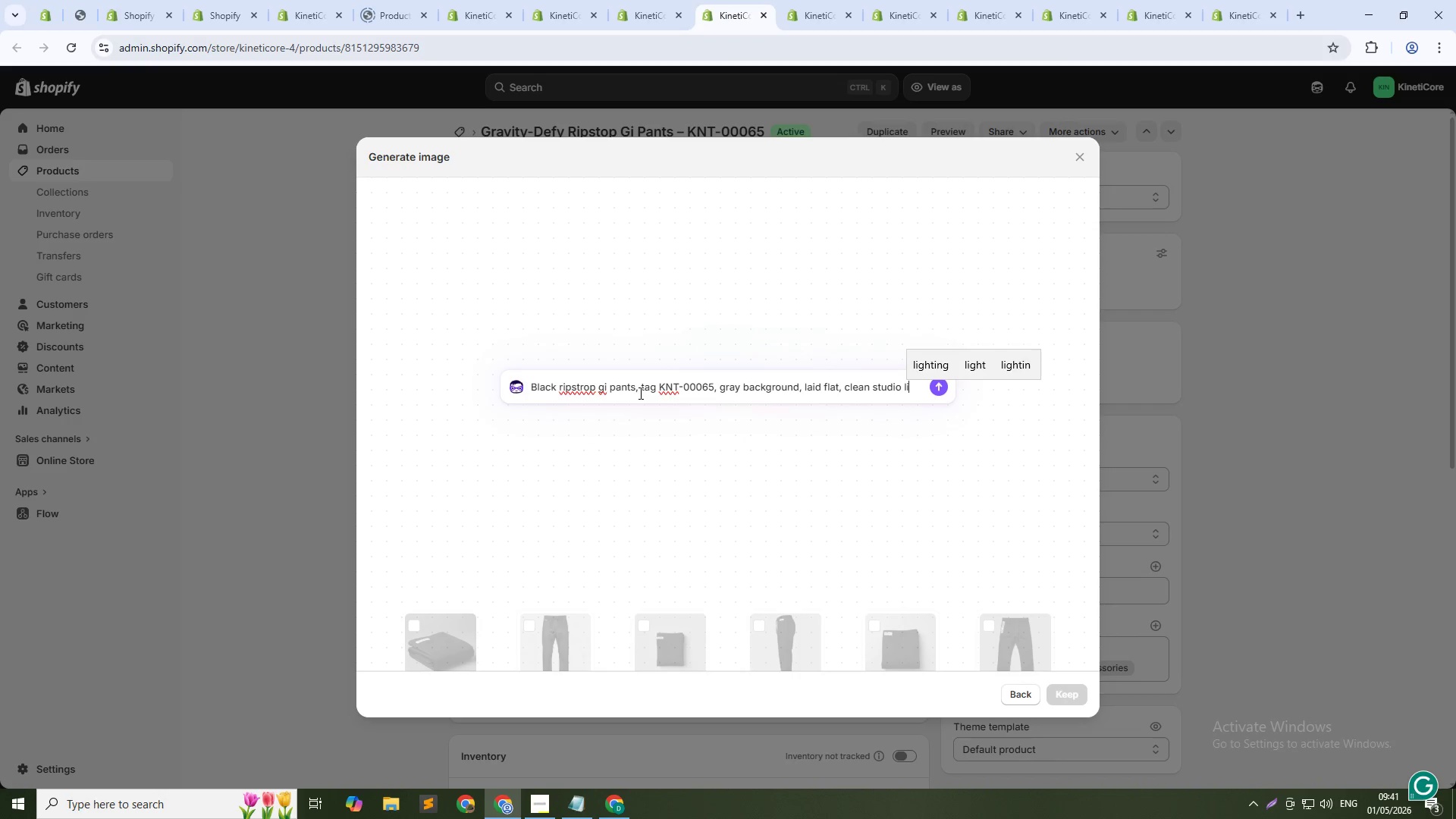 
hold_key(key=A, duration=0.33)
 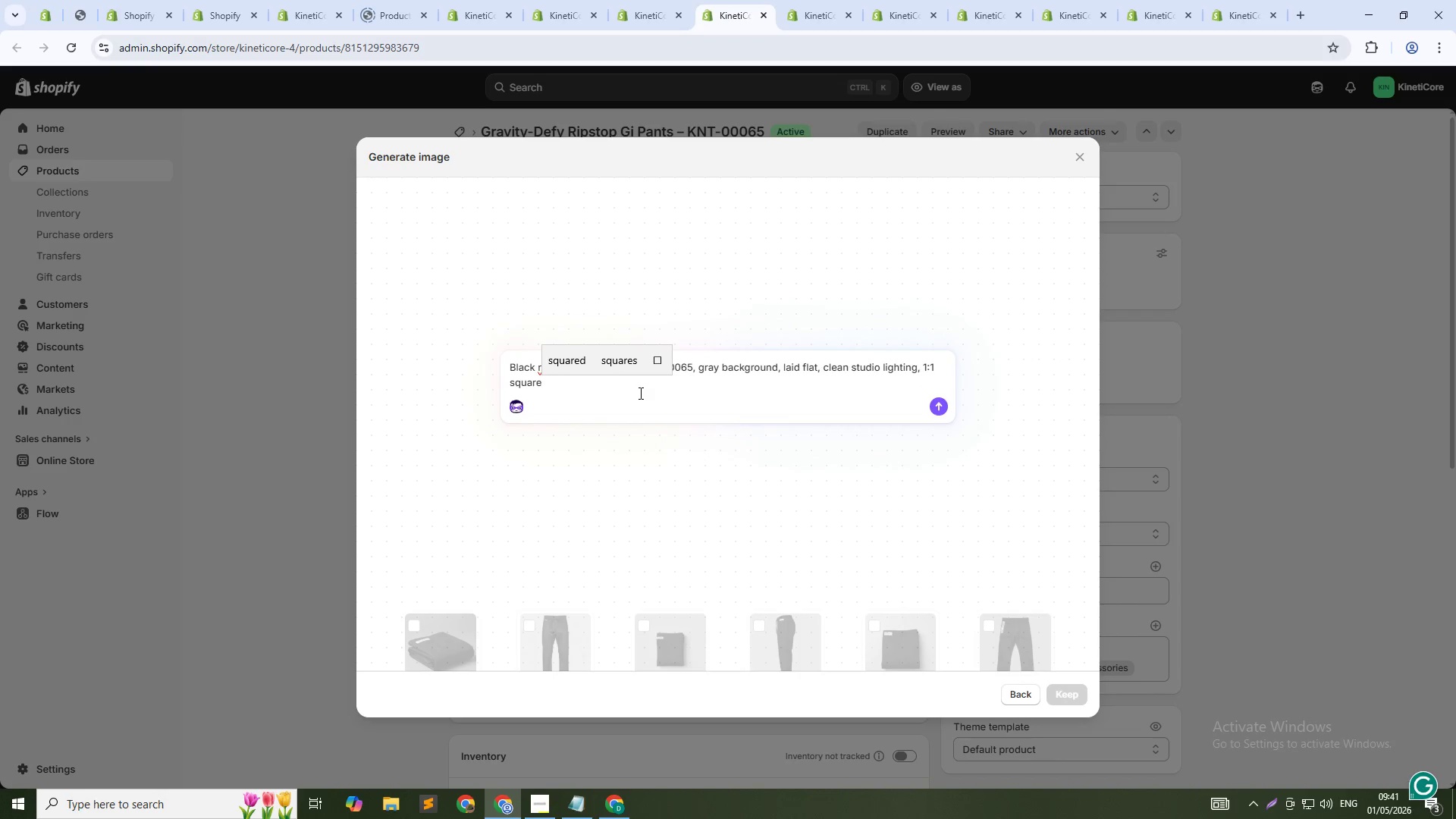 
key(Enter)
 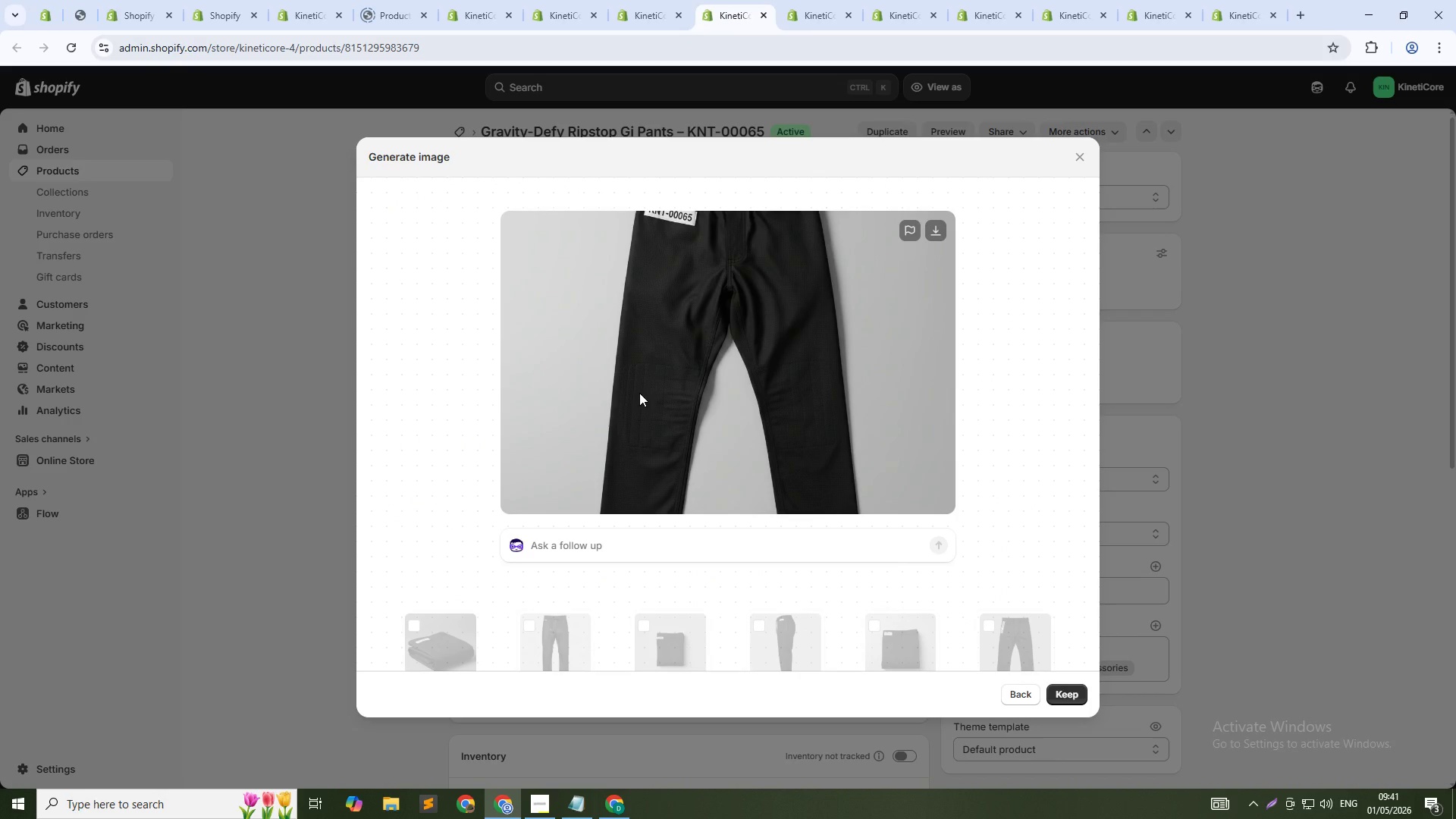 
wait(30.55)
 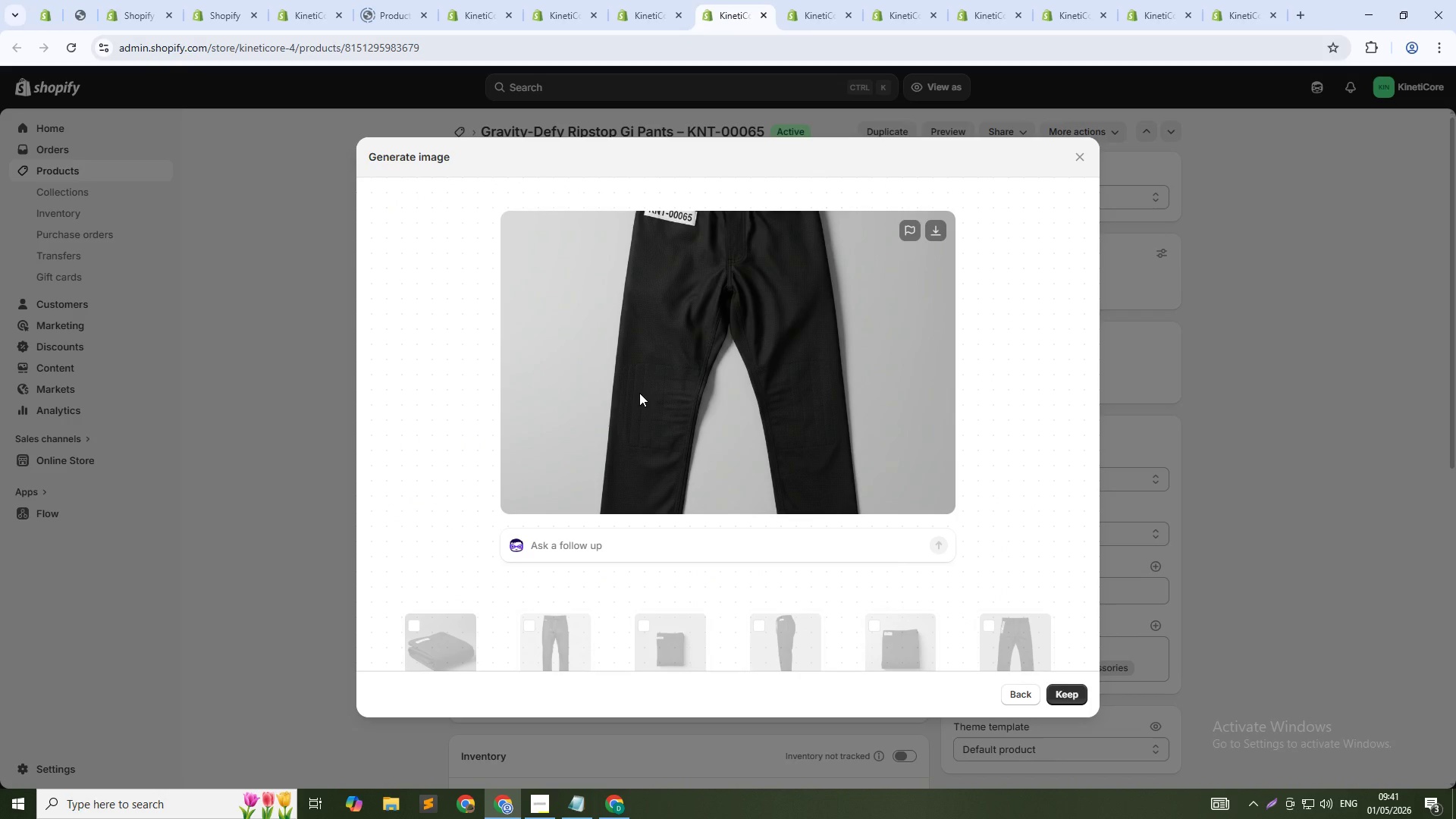 
left_click([1062, 695])
 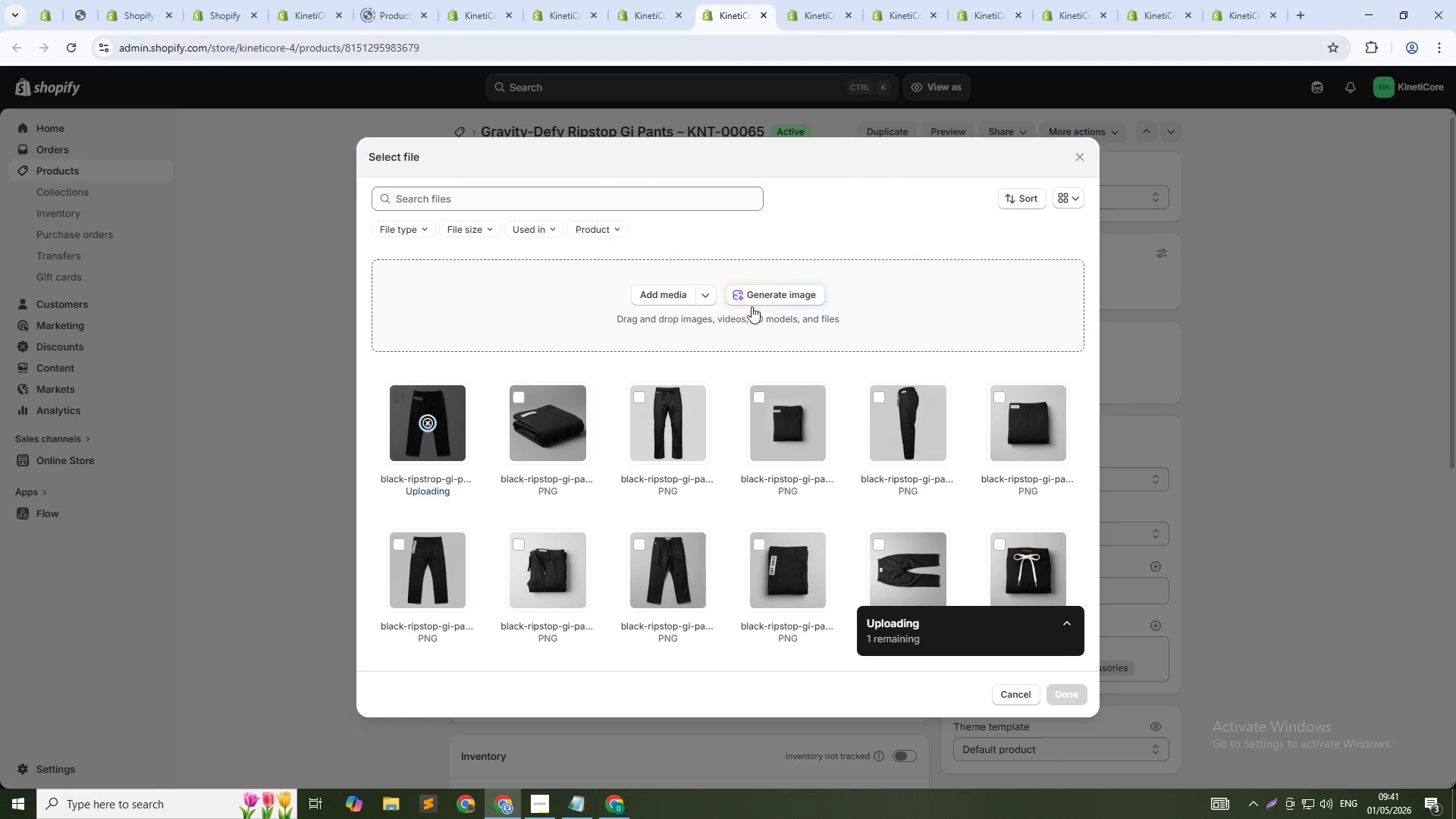 
left_click([762, 301])
 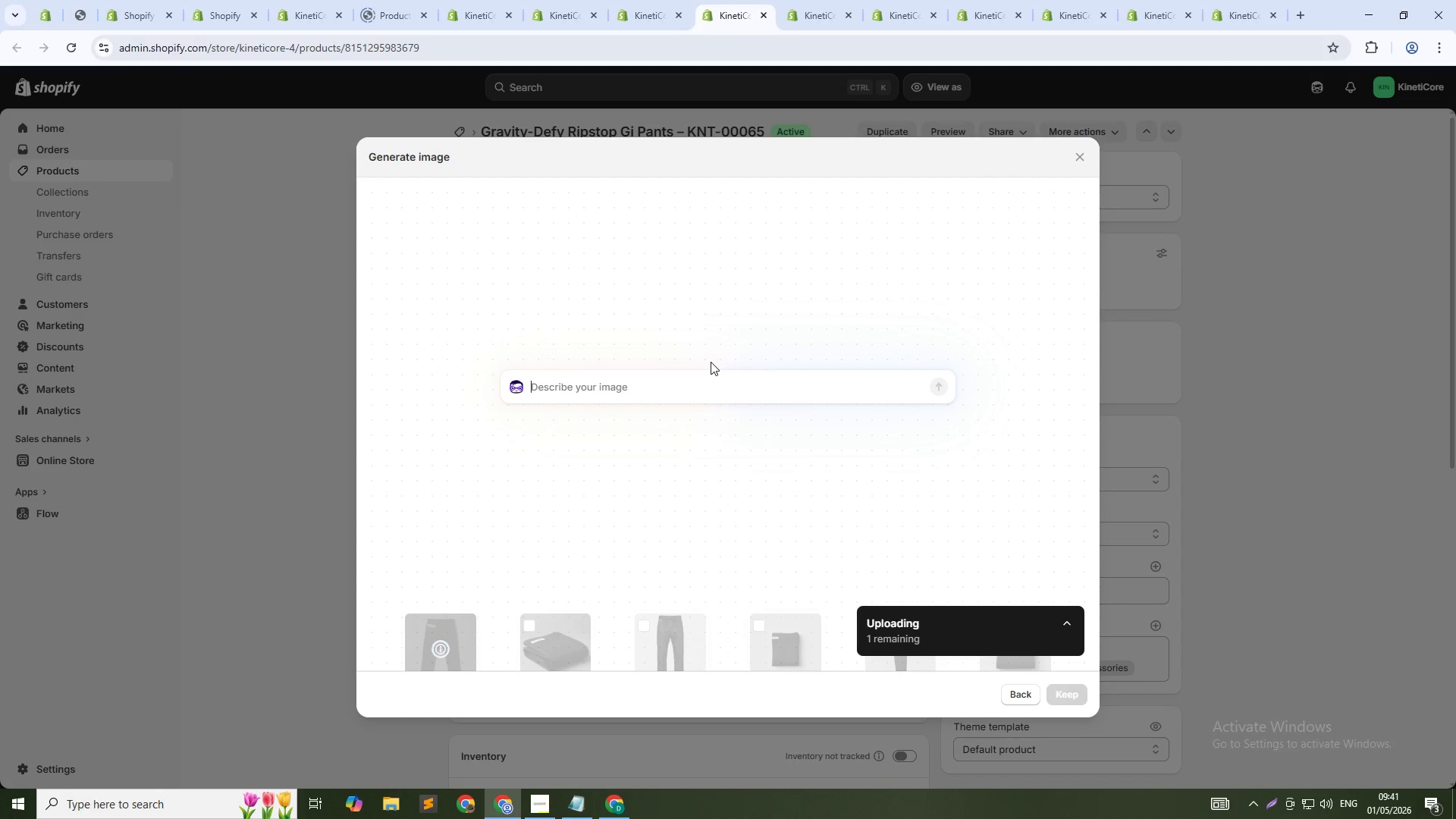 
type(Black ripstop gi pants)
 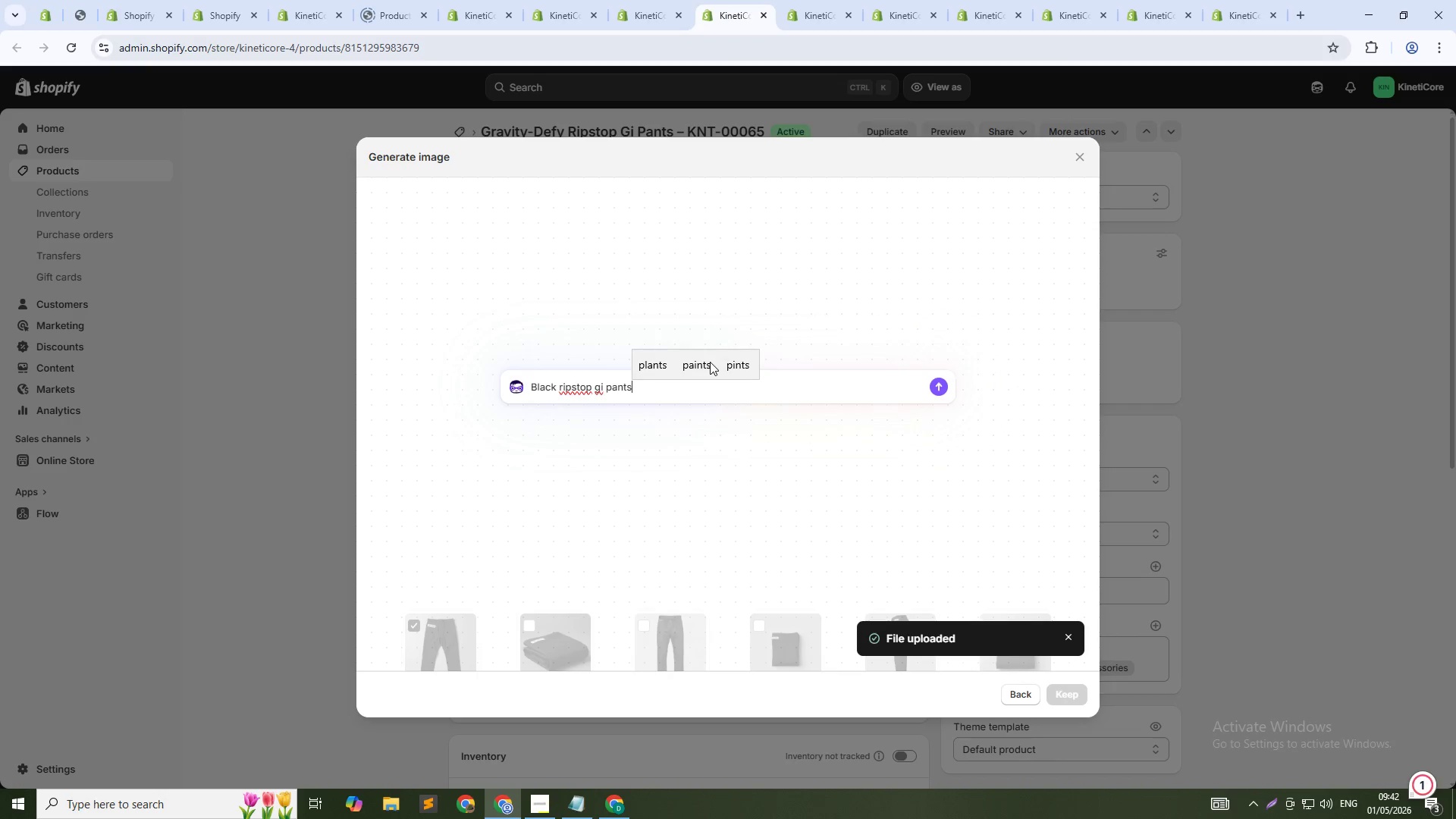 
type( folded, label KNT-00065, gray background, flat lay, 1:1 squre)
 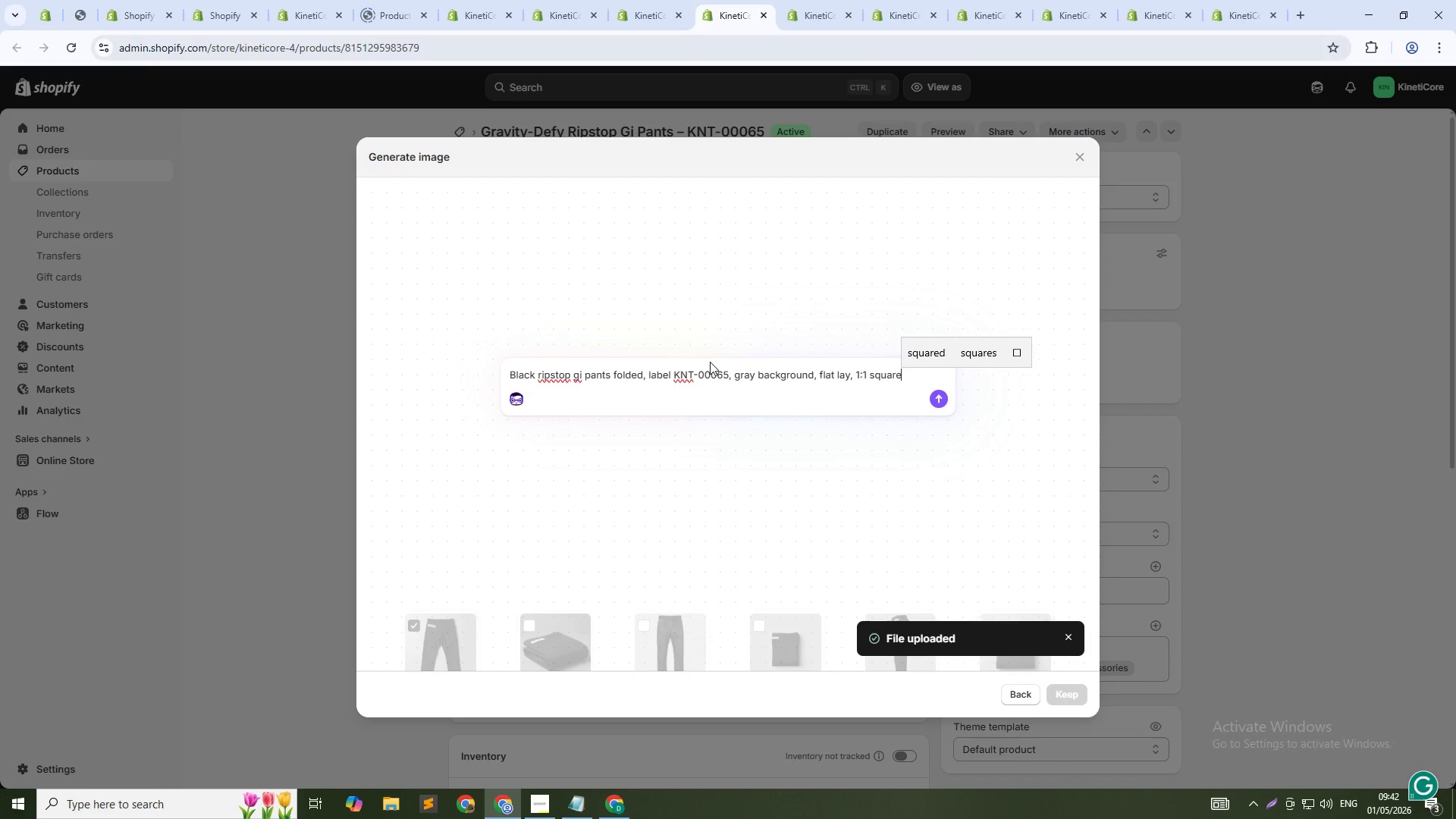 
 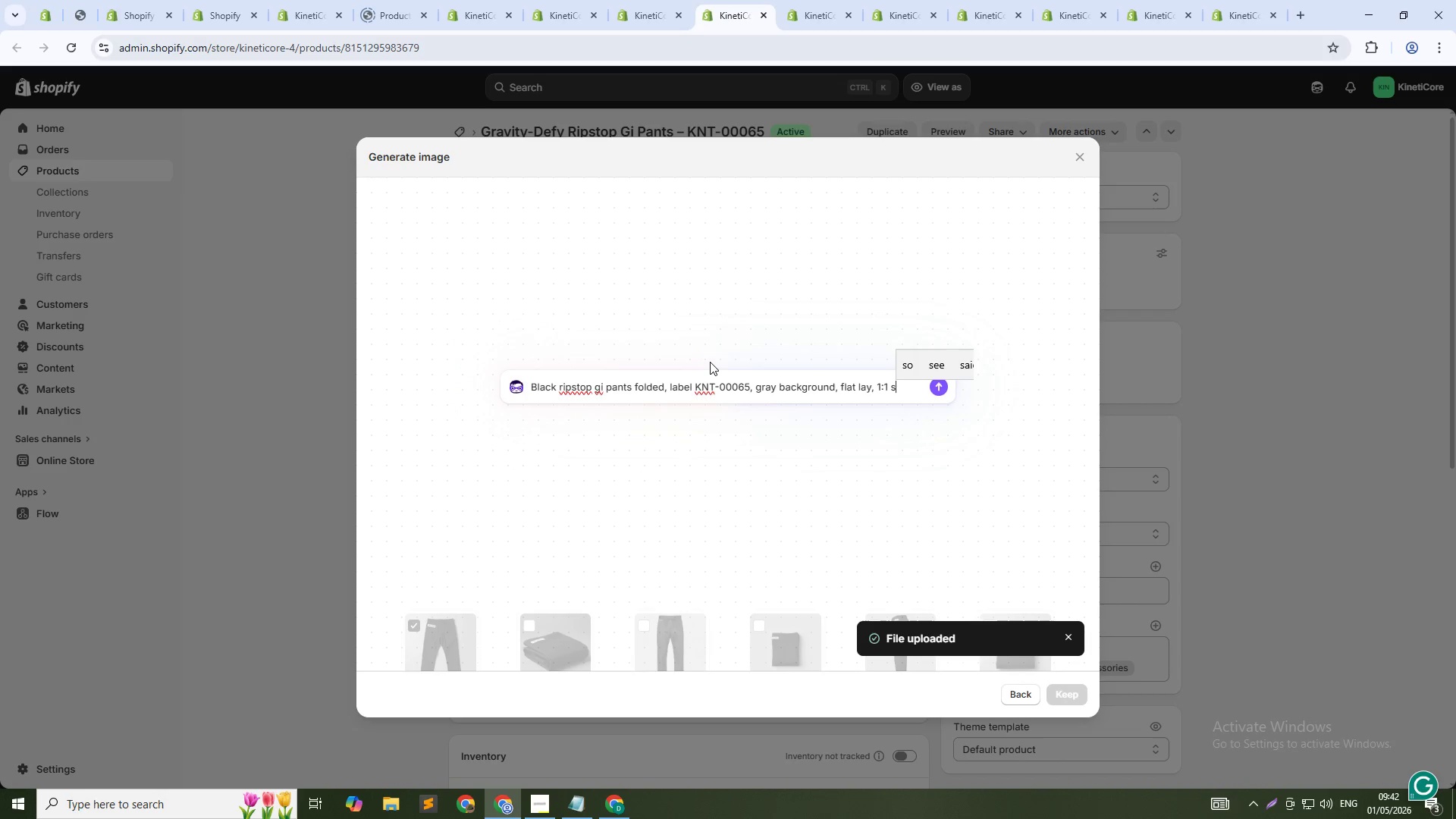 
hold_key(key=A, duration=0.33)
 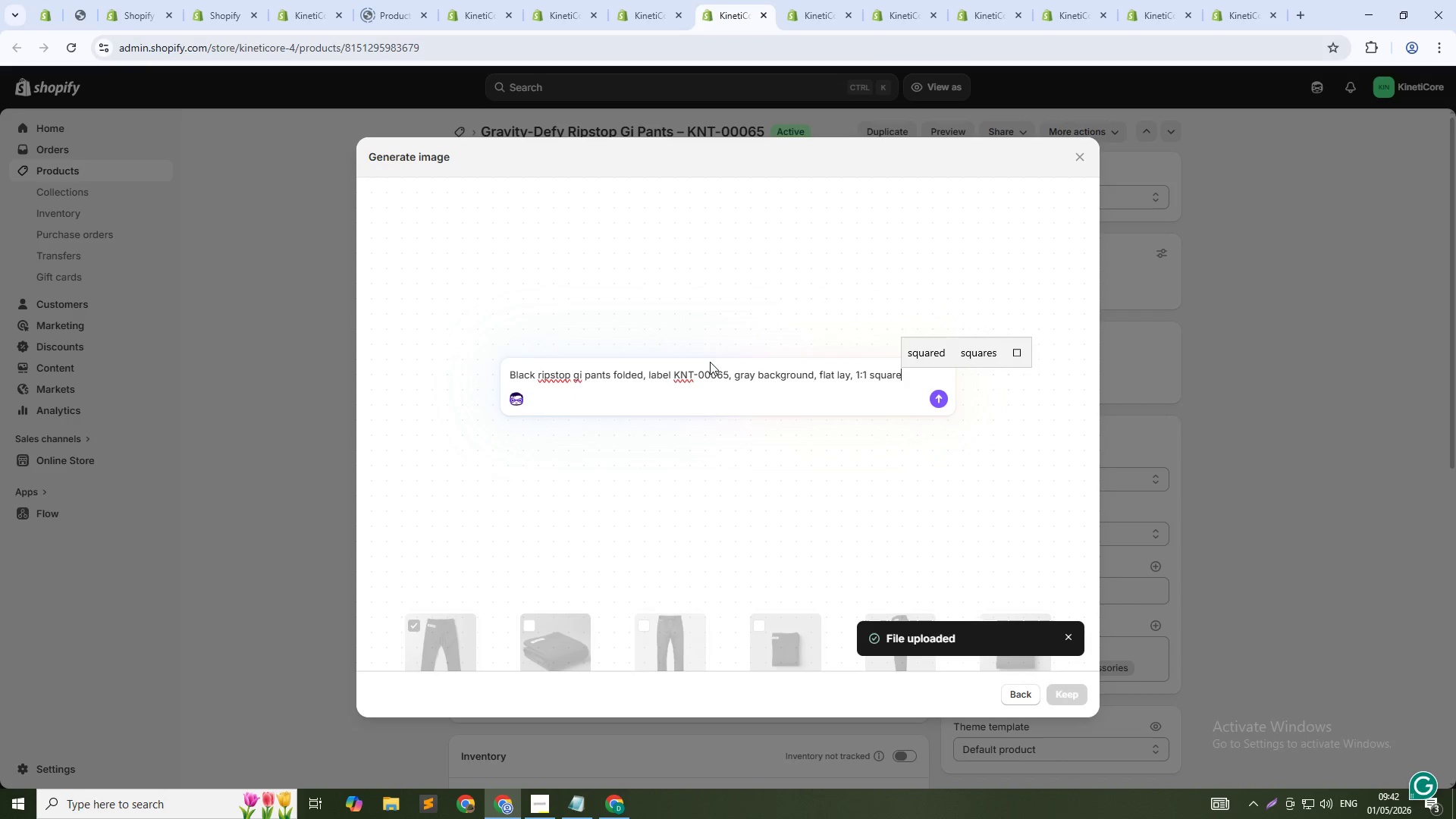 
key(Enter)
 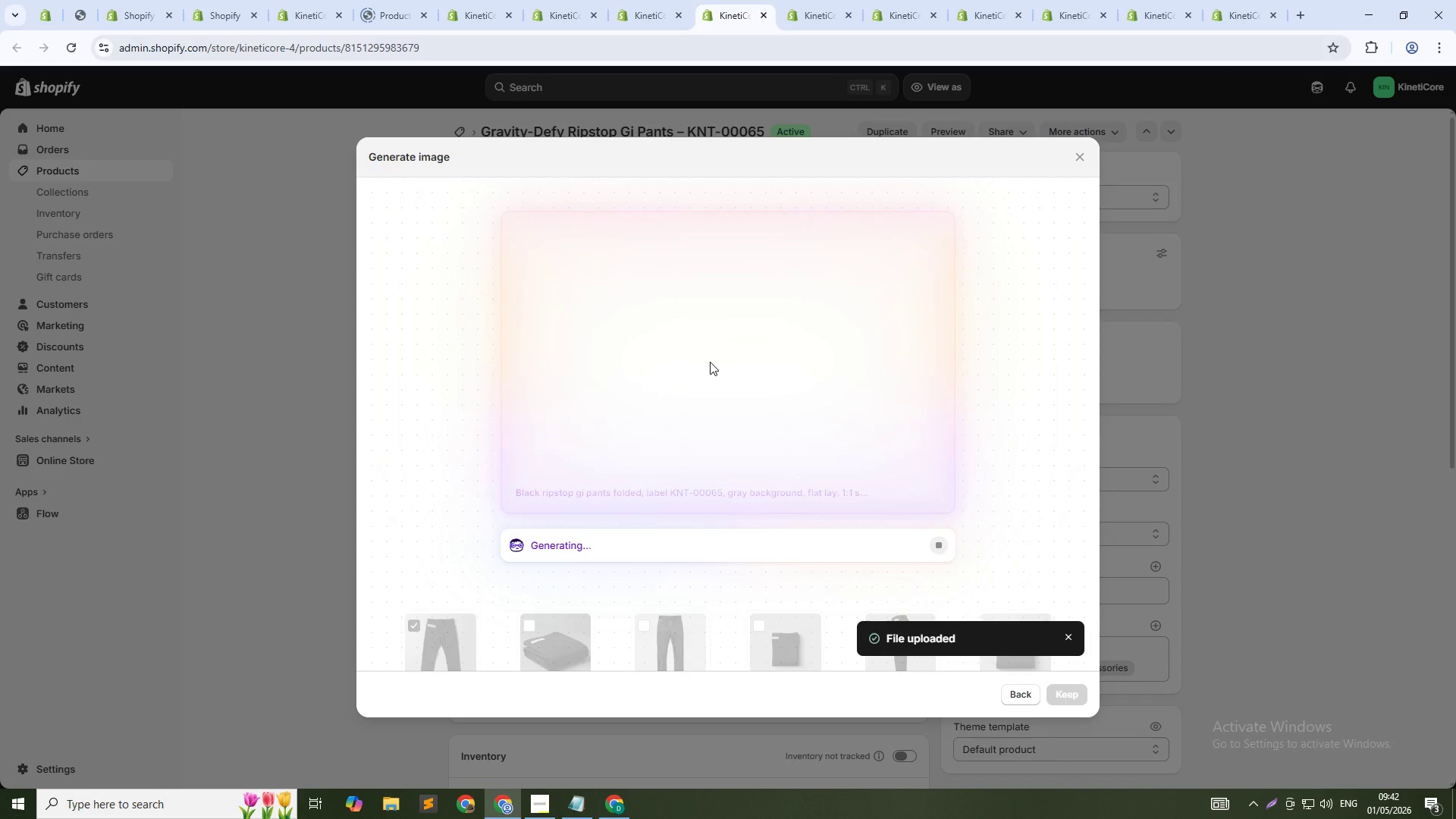 
wait(24.41)
 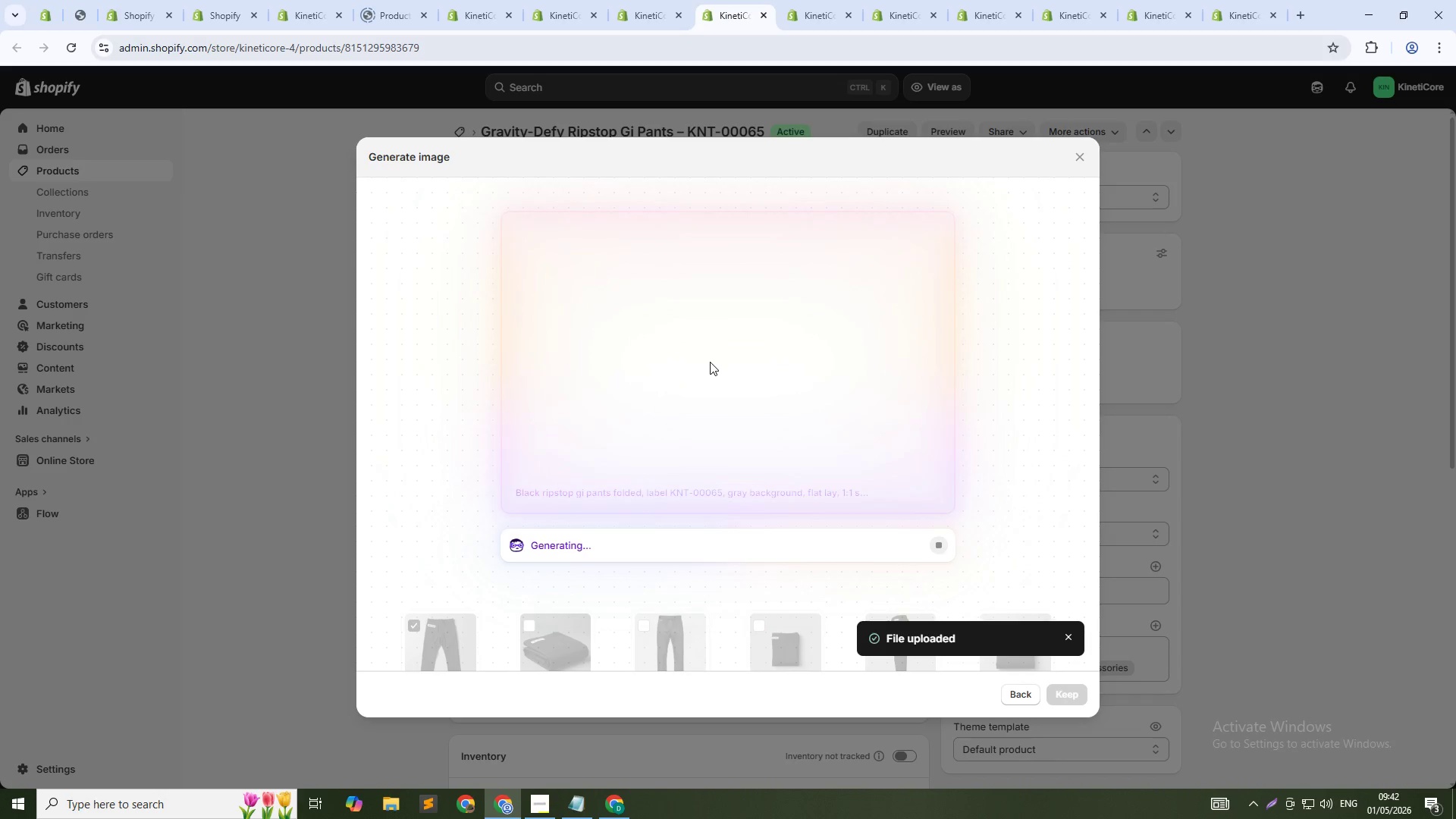 
left_click([1072, 695])
 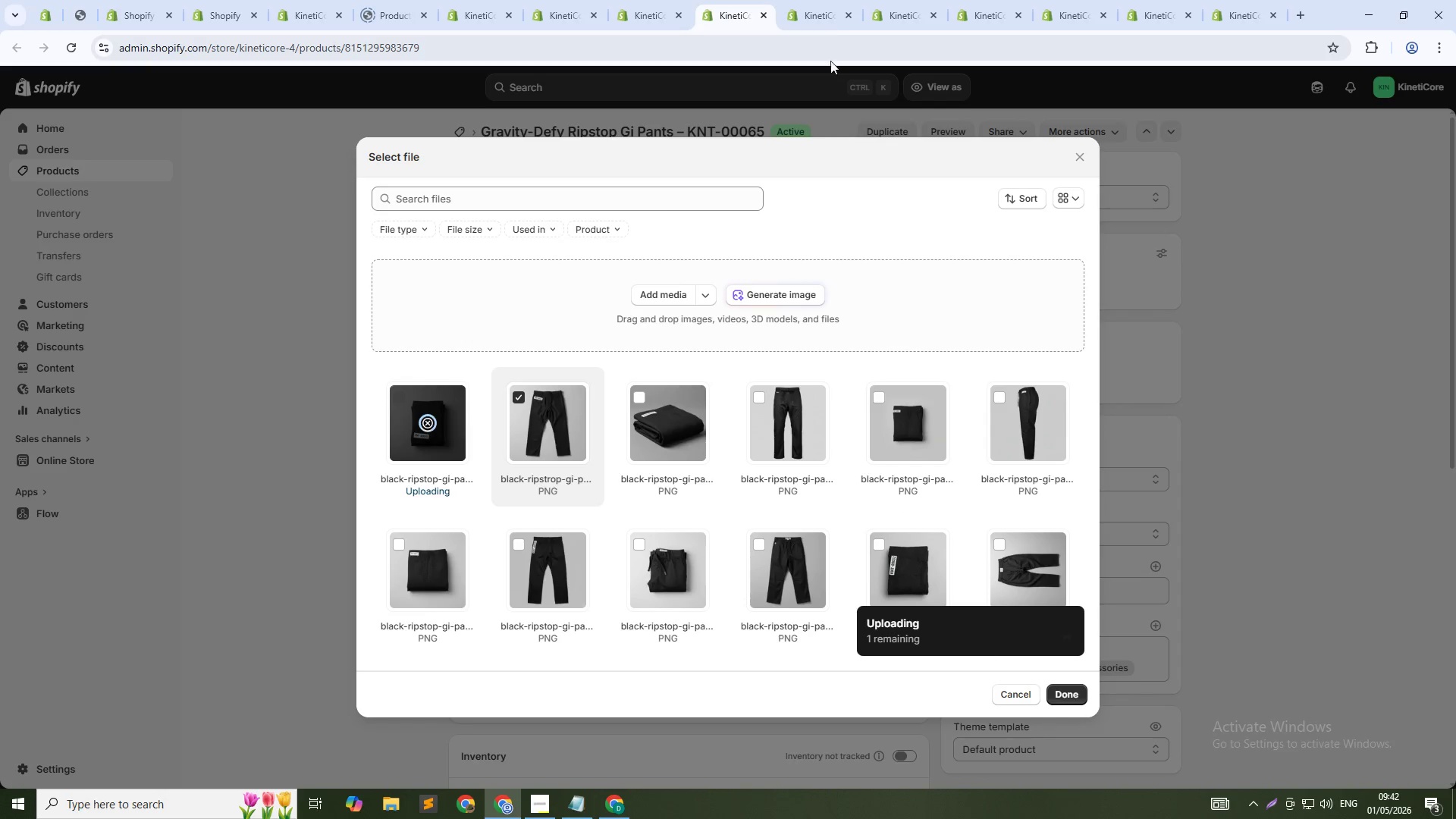 
left_click([822, 0])
 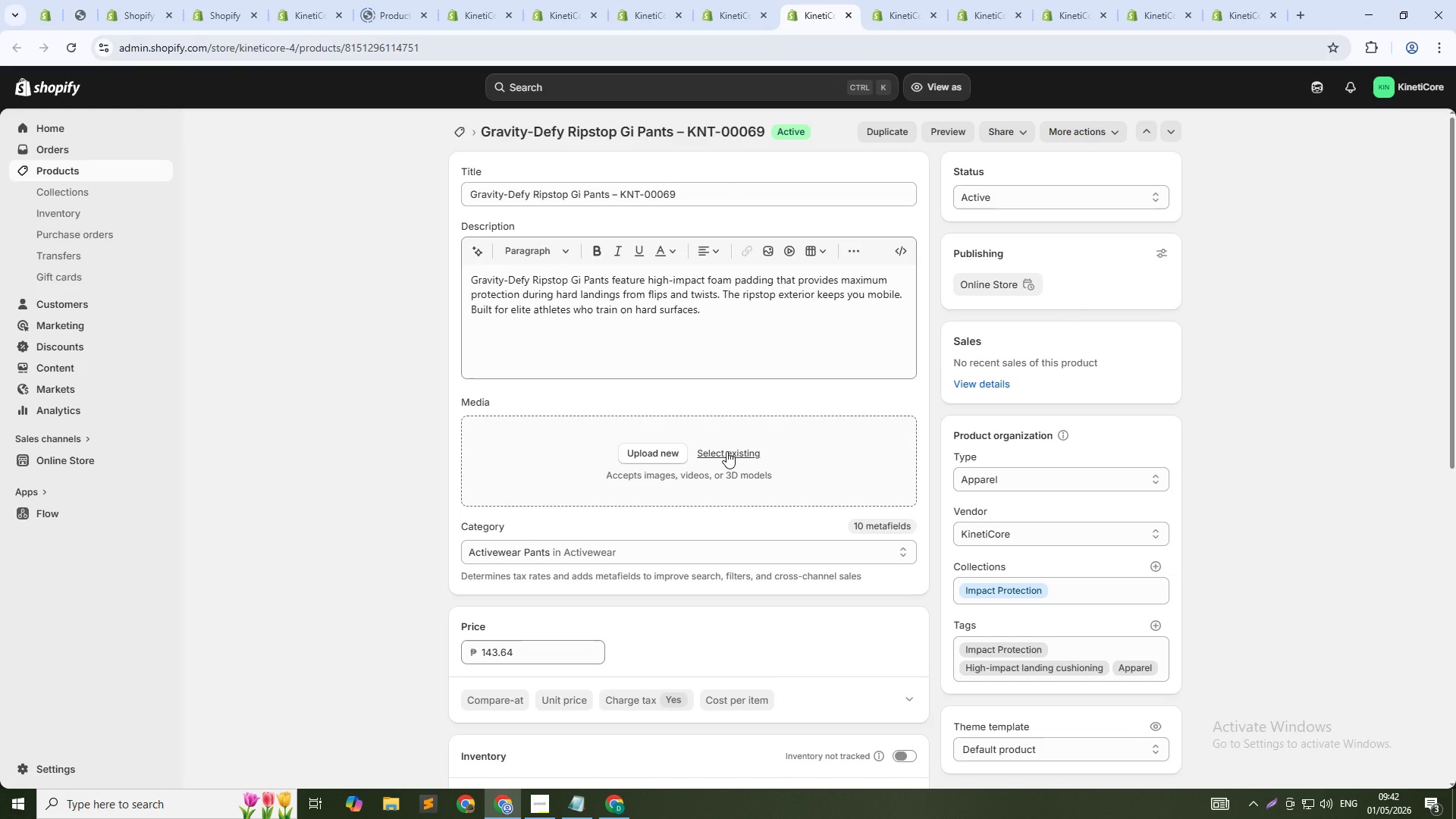 
wait(6.06)
 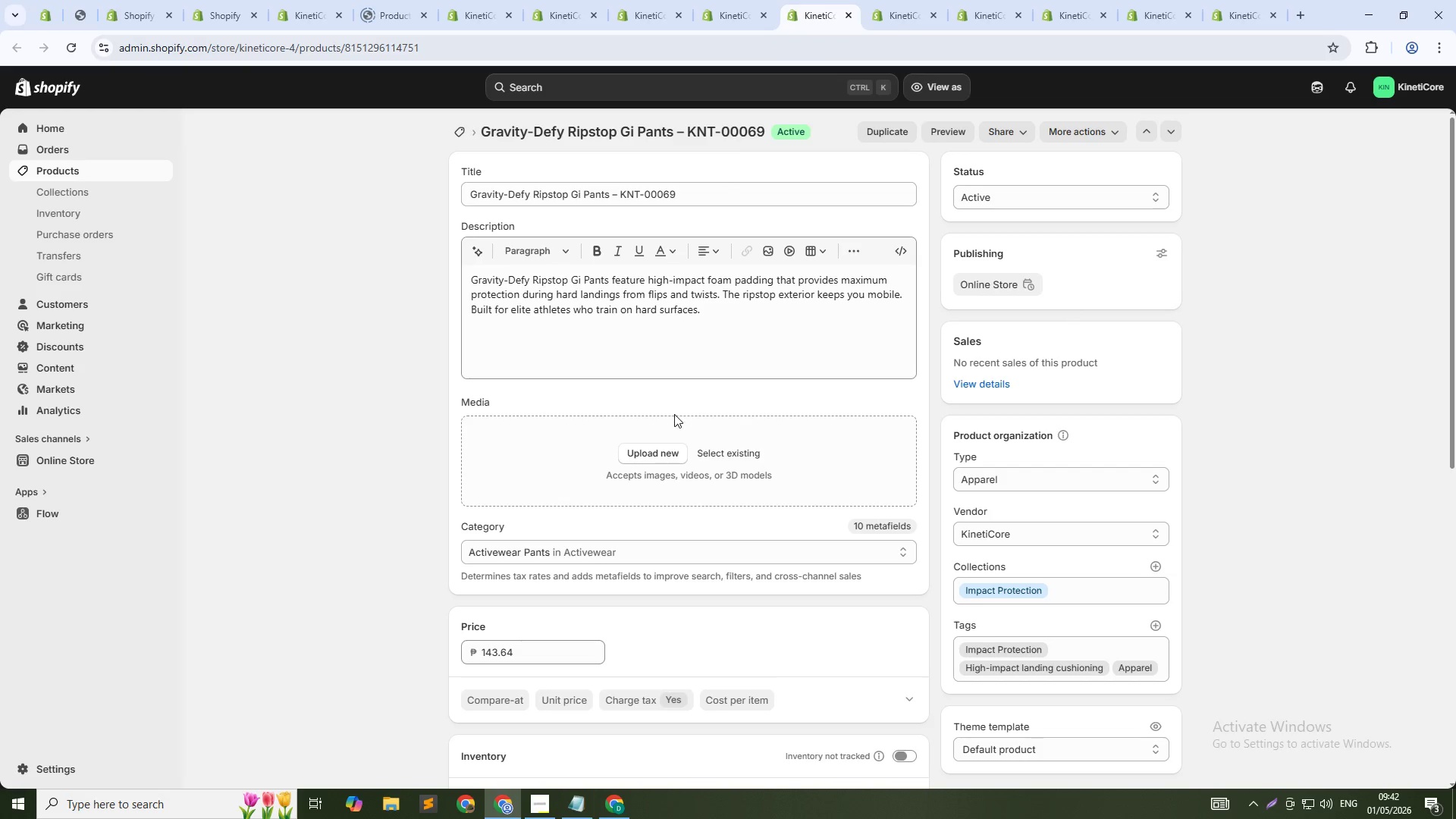 
left_click([726, 451])
 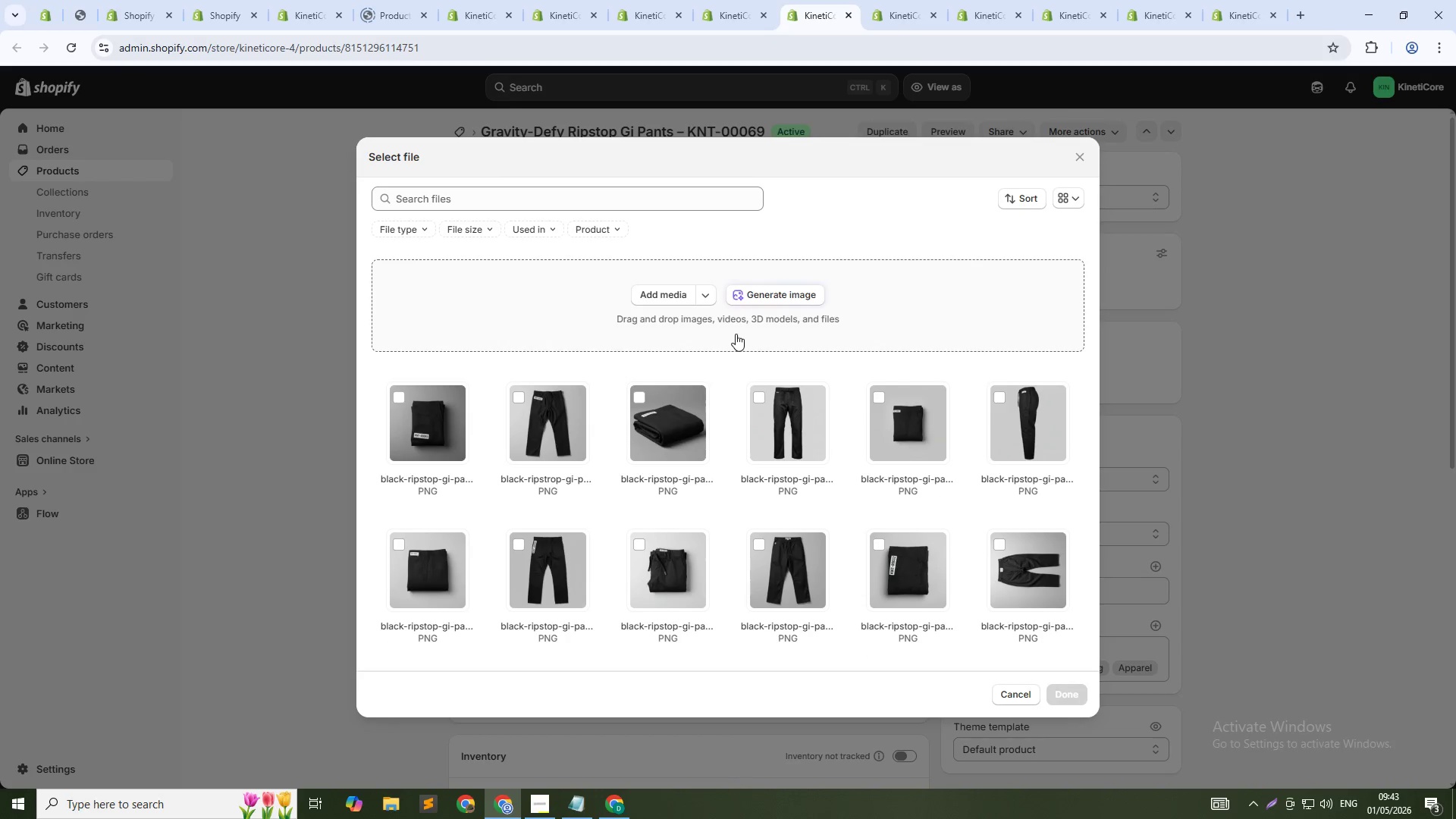 
left_click([758, 293])
 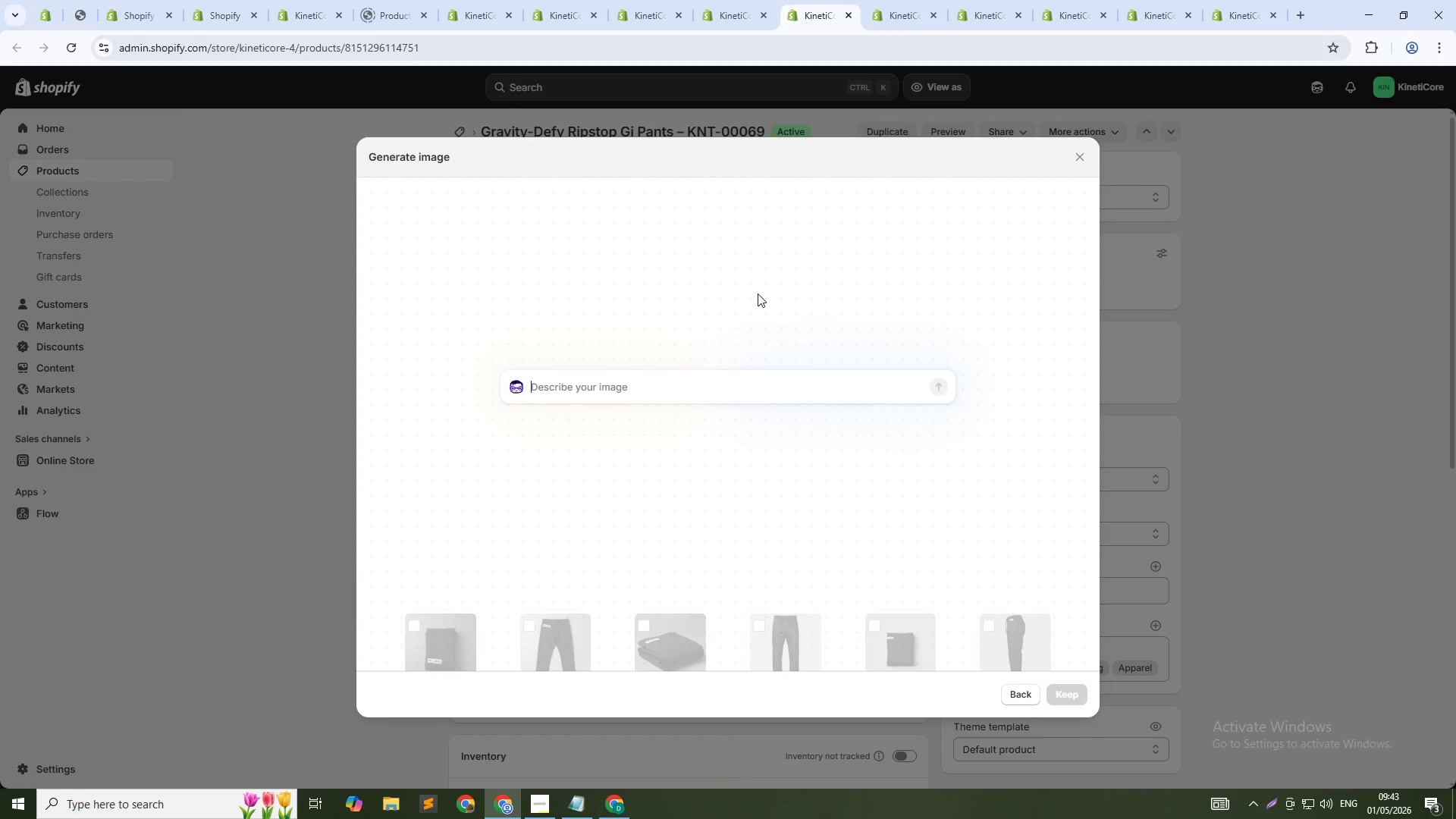 
type(Black ripstop gi pants, tag KNT-00069, gray background, side view, clean lighting, 1:1 square)
 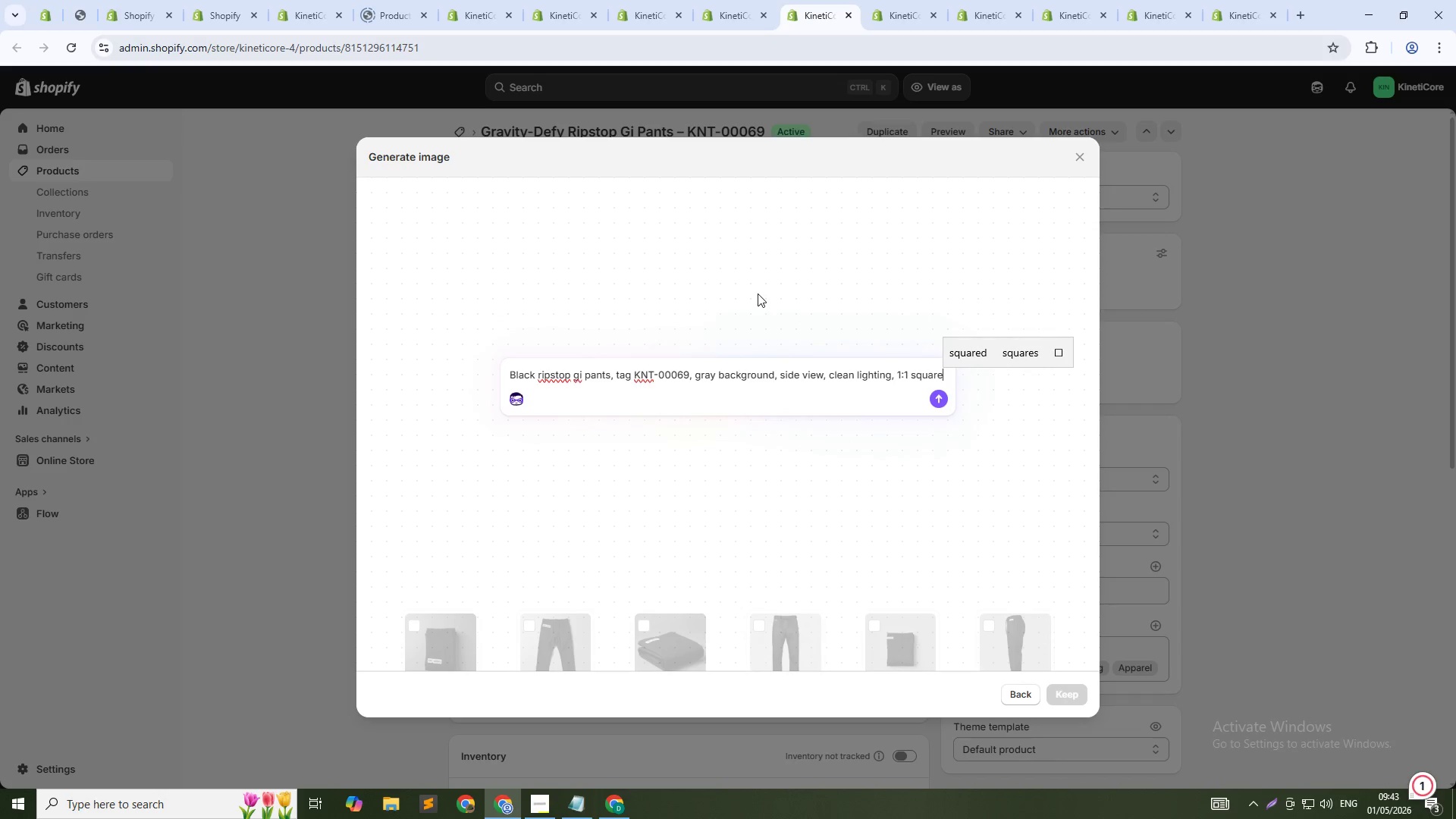 
key(Enter)
 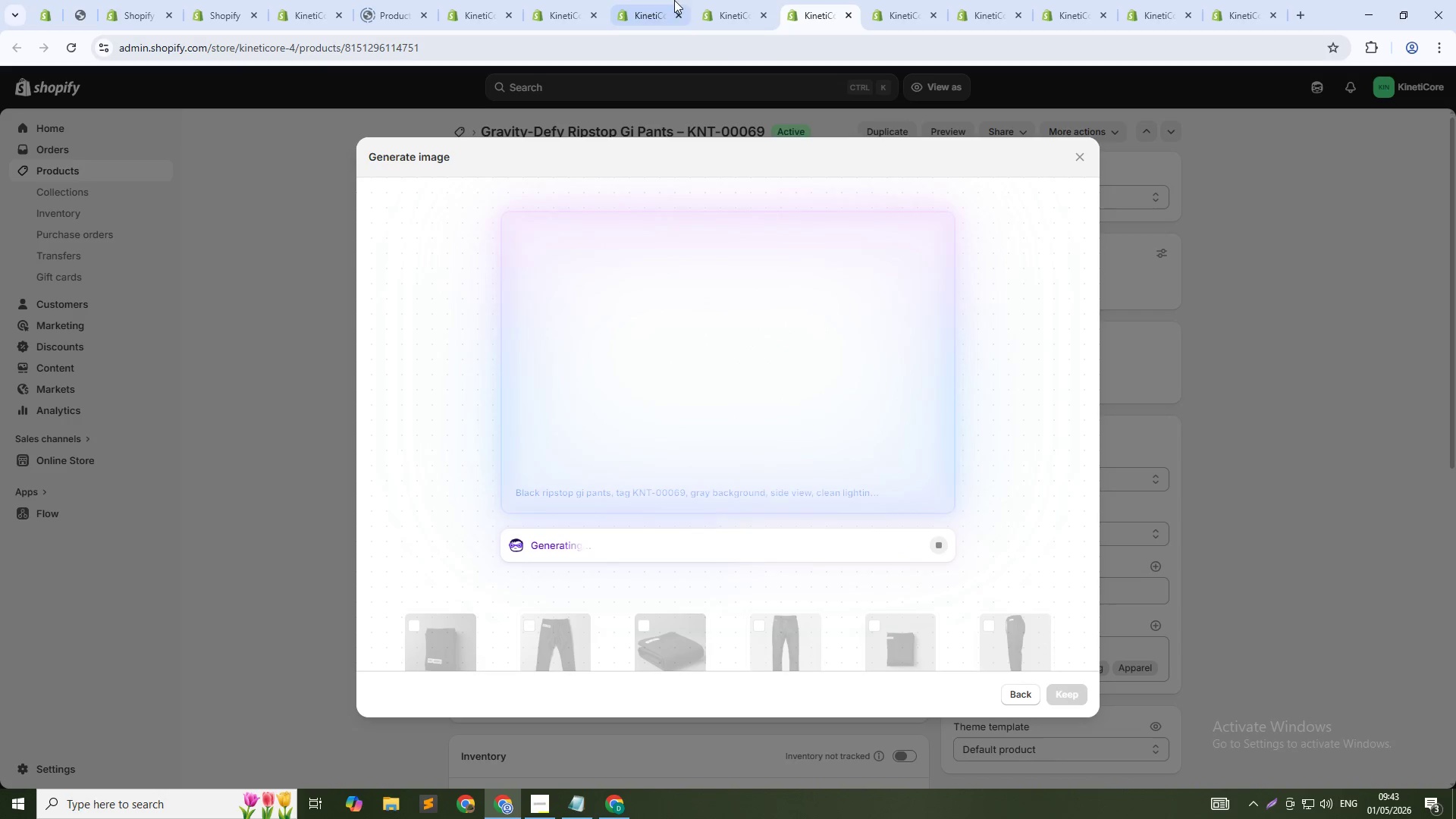 
left_click([720, 0])
 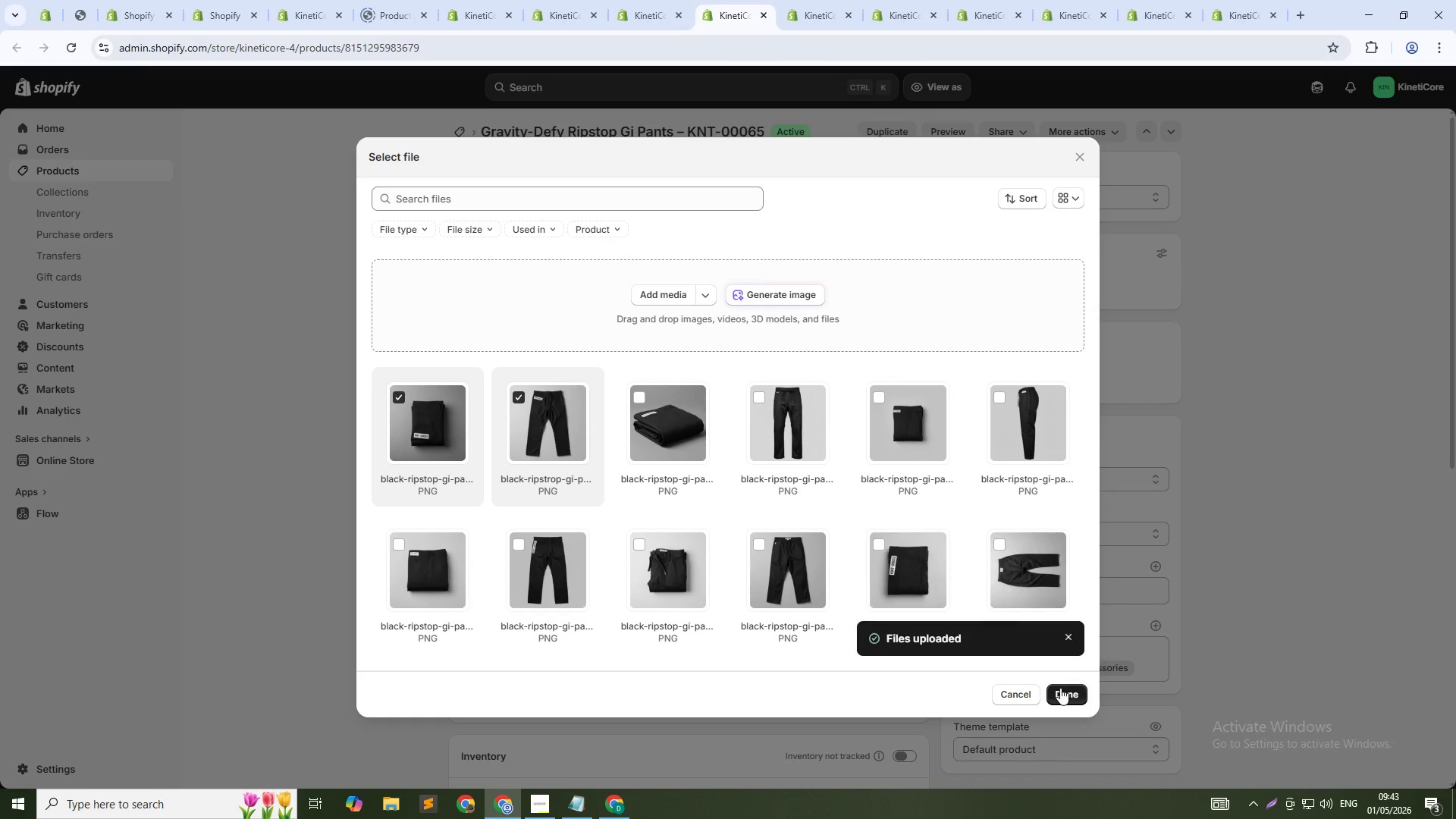 
left_click([1063, 690])
 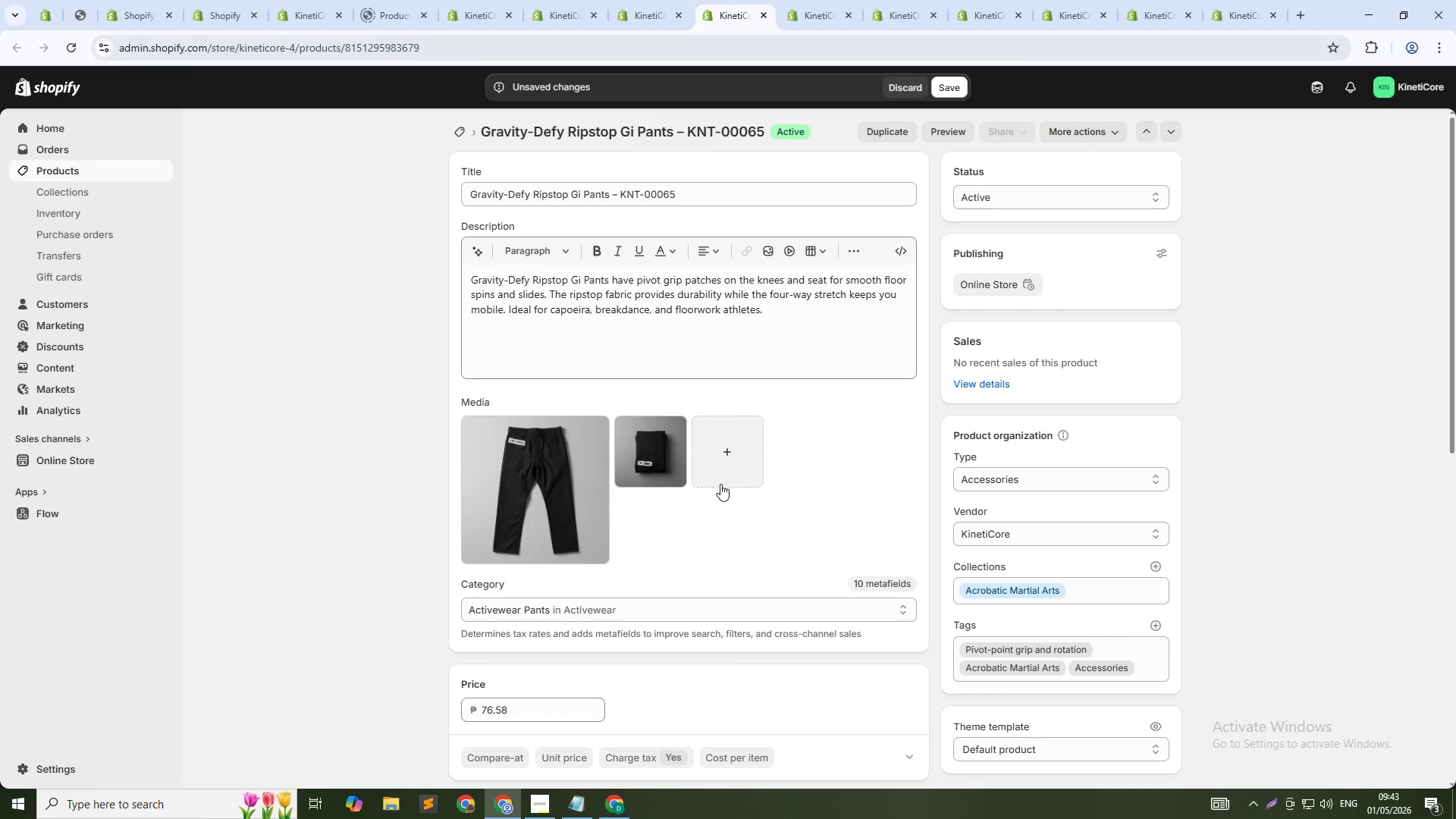 
left_click([549, 444])
 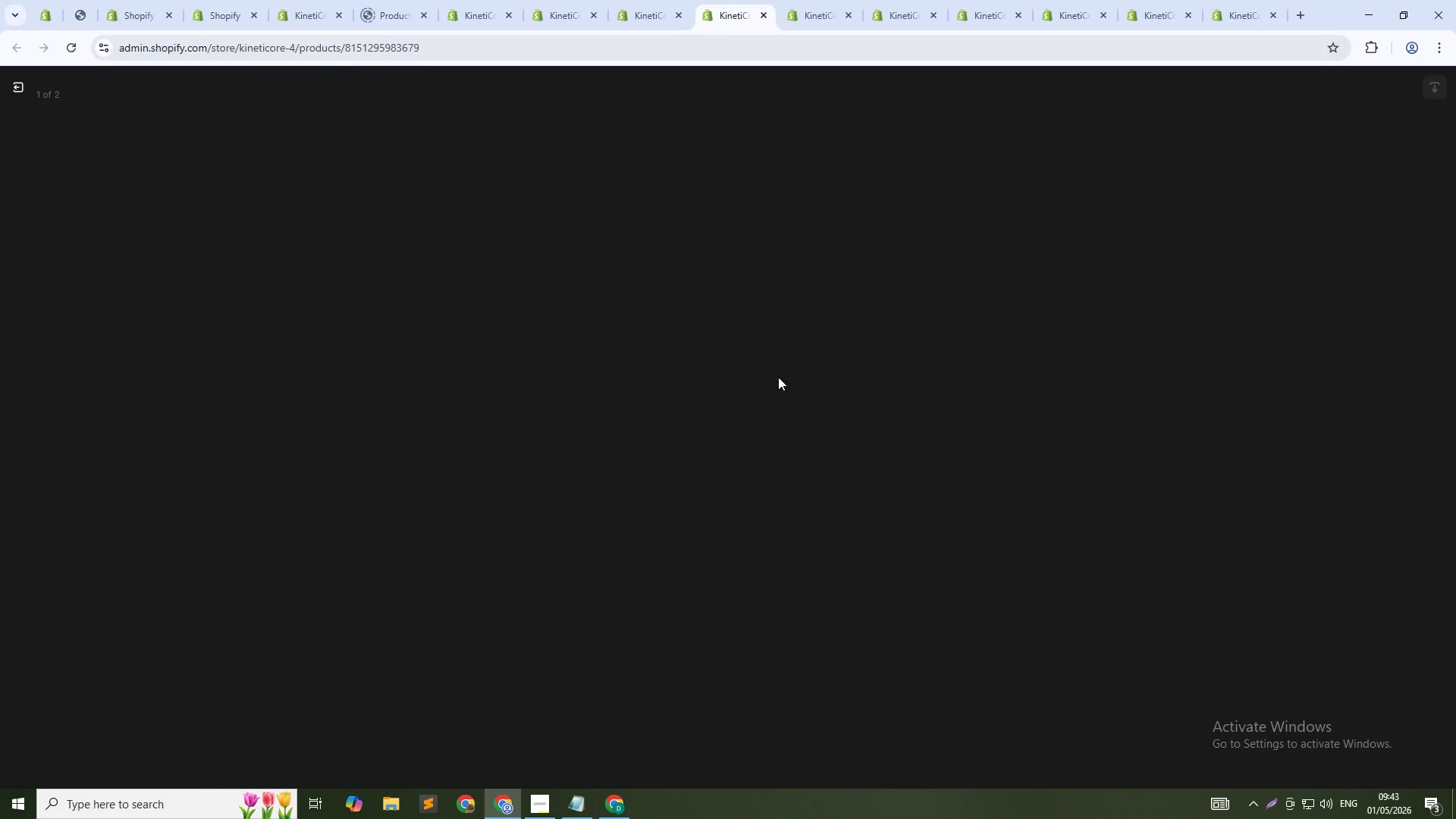 
left_click([1334, 268])
 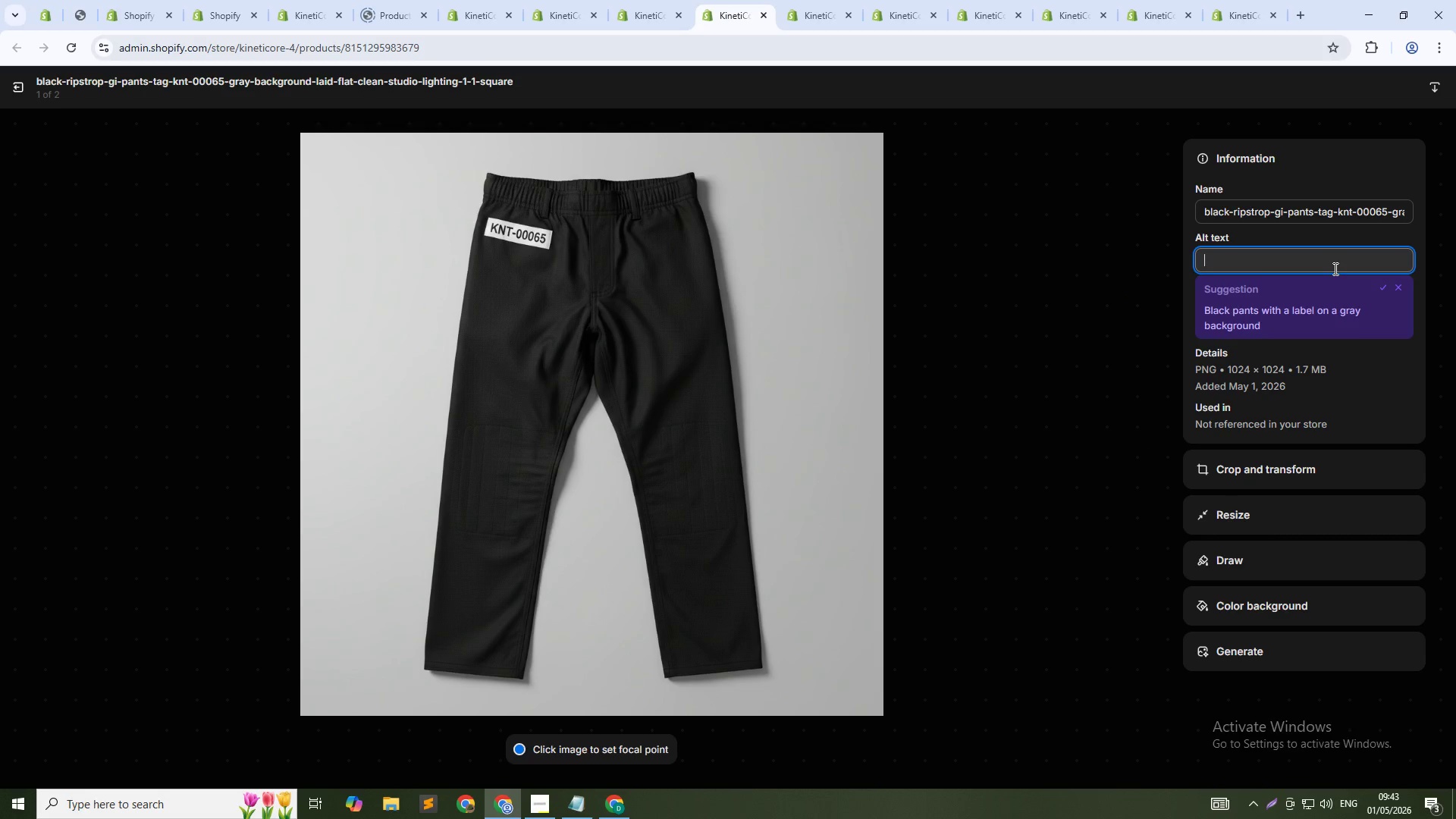 
key(Control+V)
 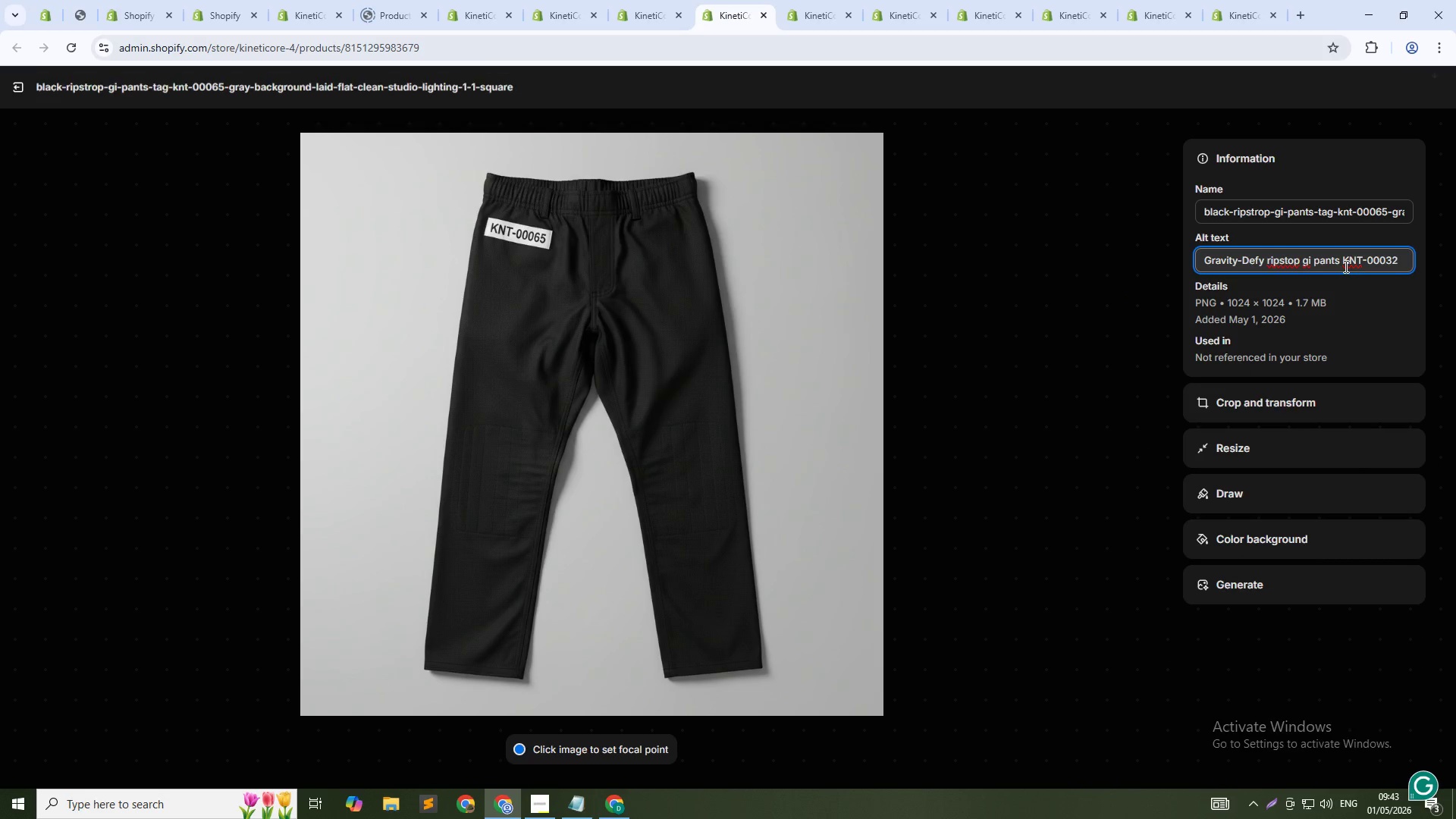 
key(Backspace)
 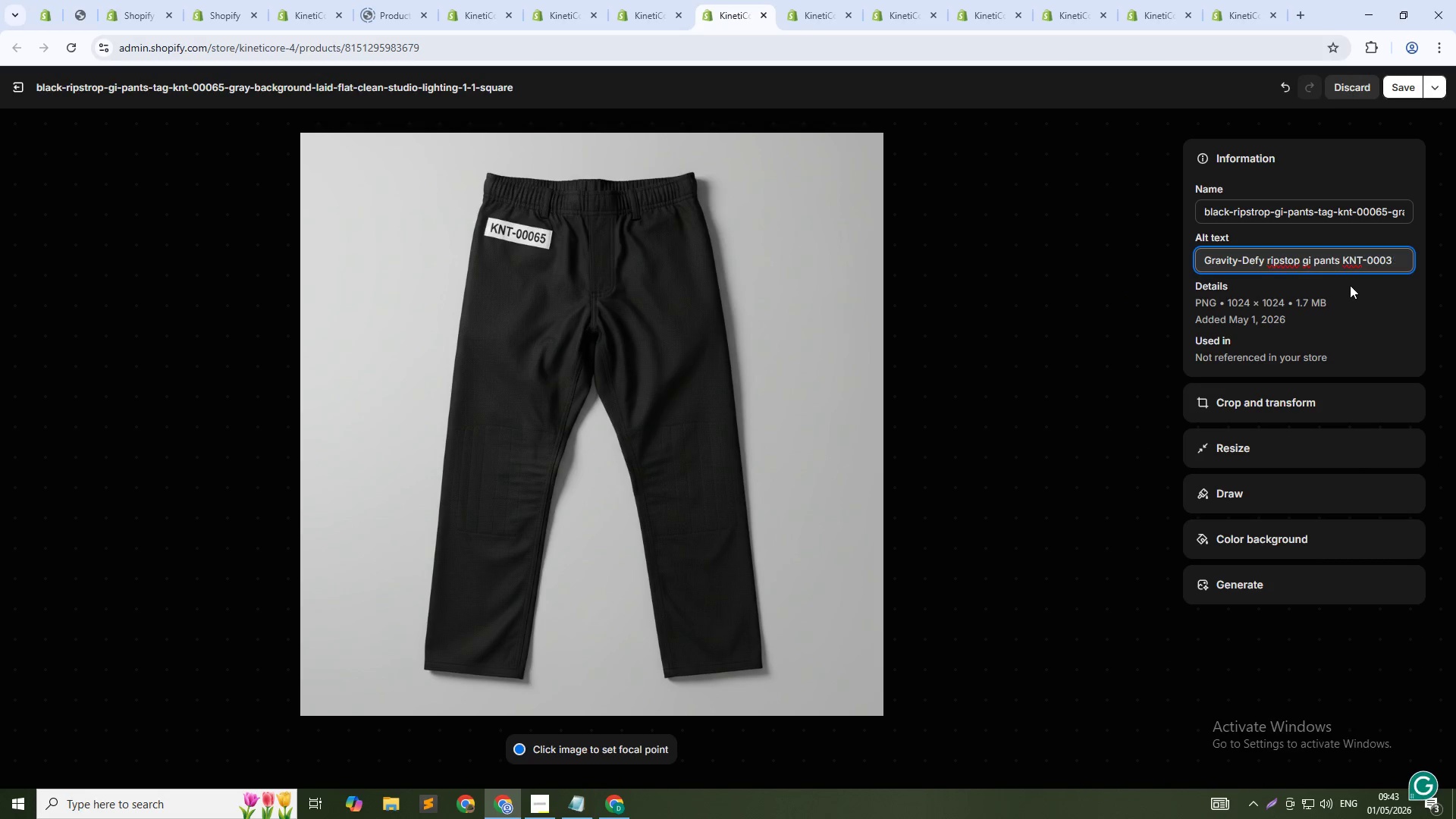 
key(Backspace)
 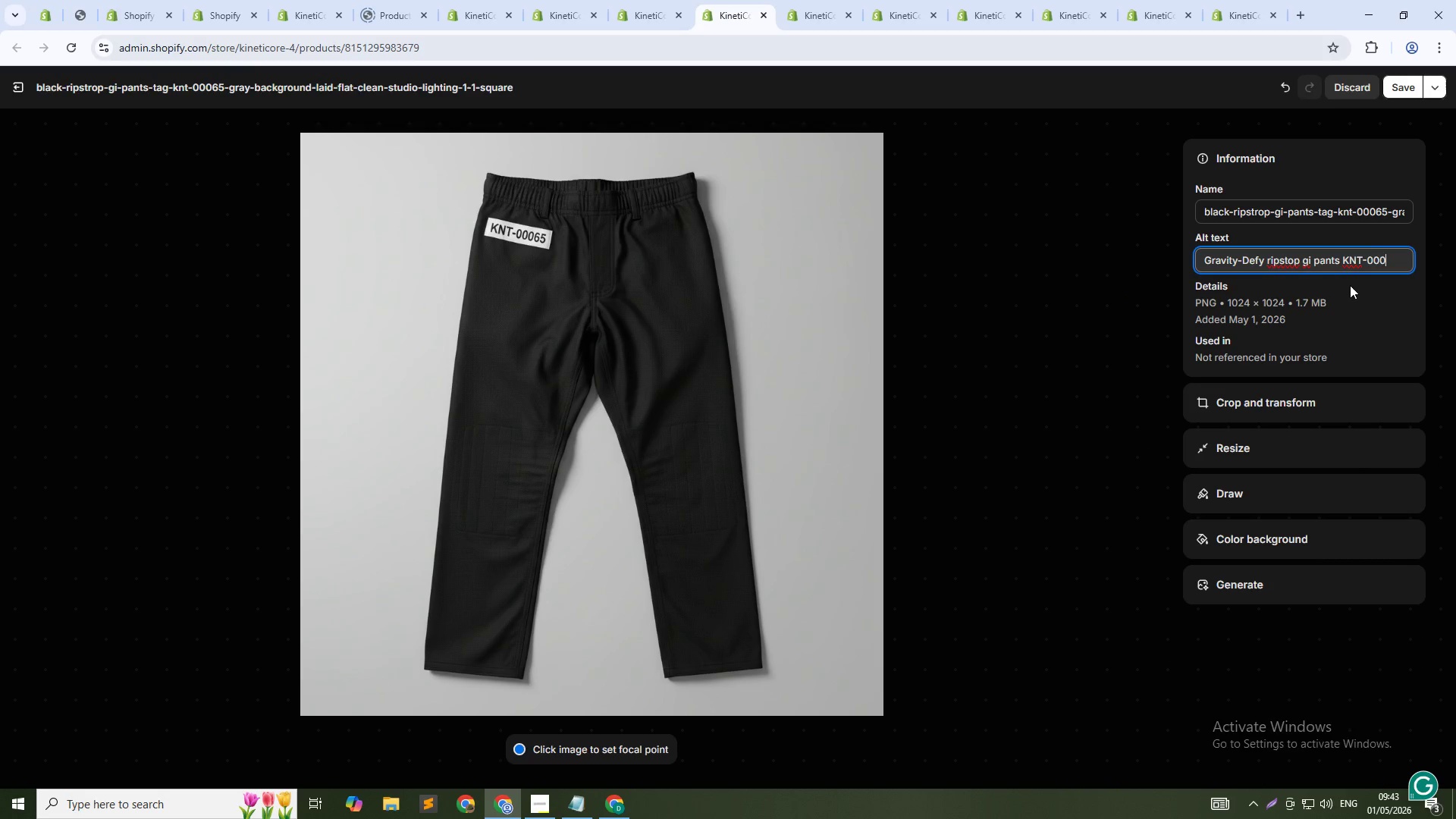 
key(Numpad6)
 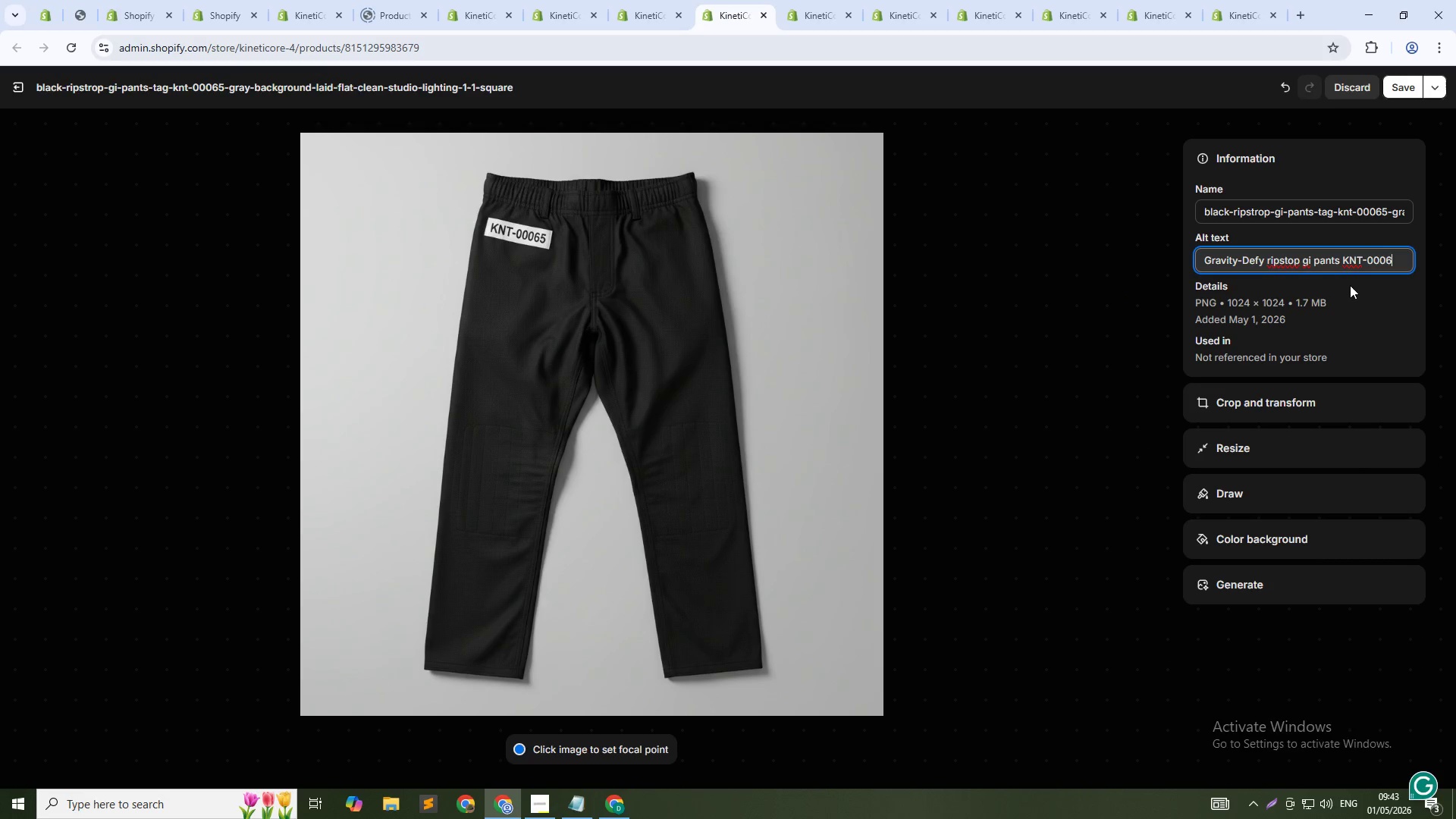 
key(Numpad5)
 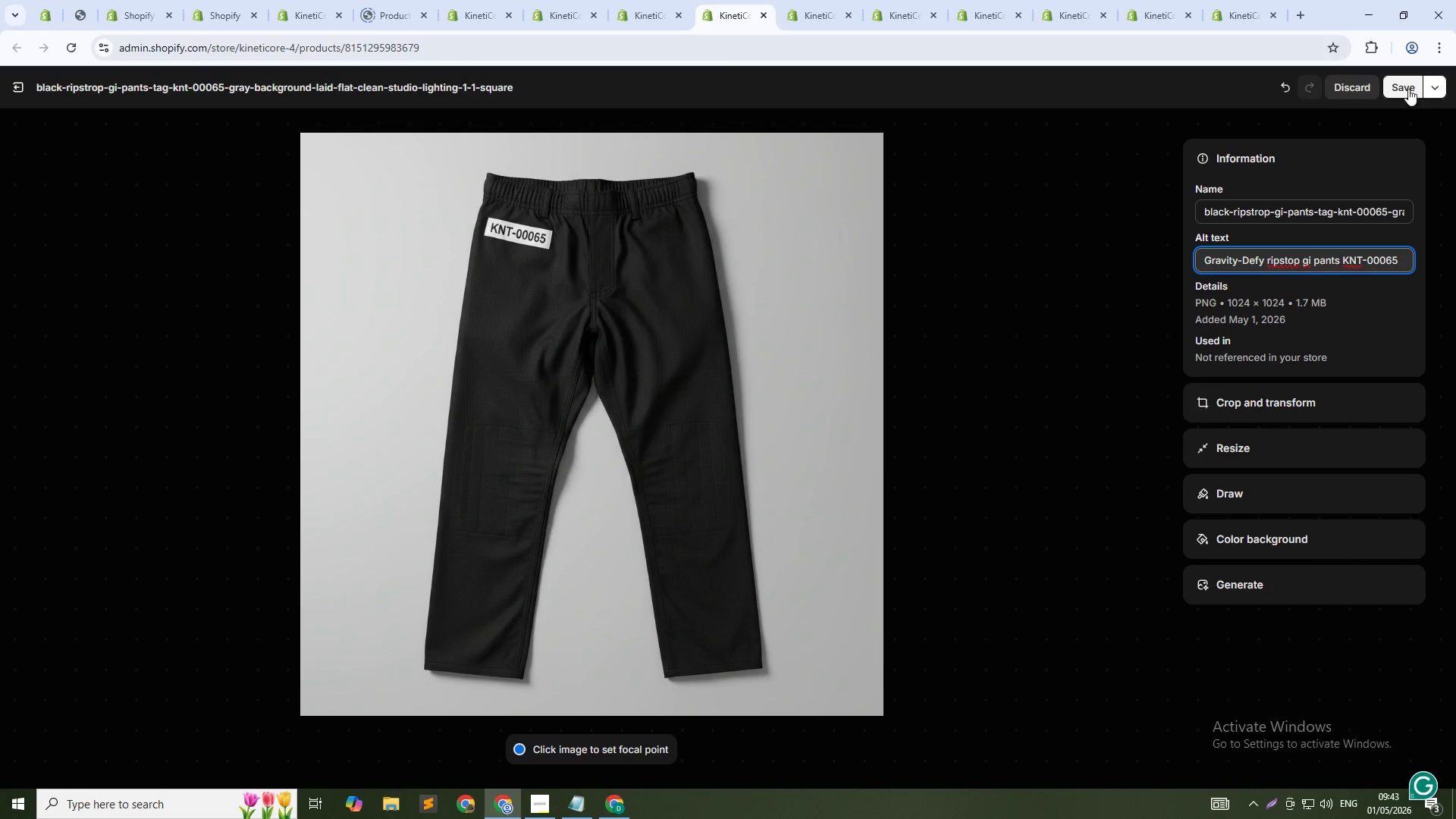 
left_click([1406, 87])
 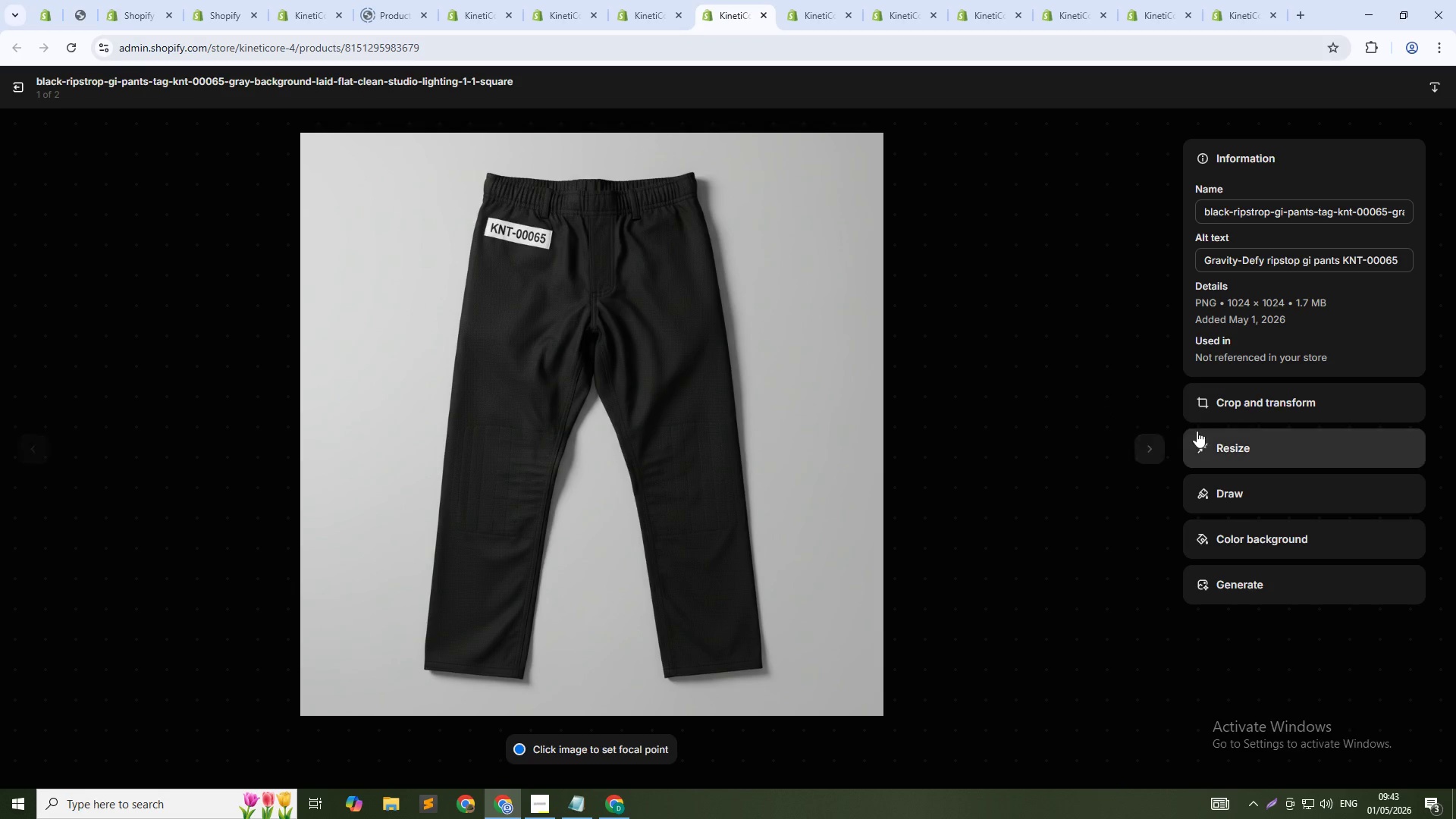 
left_click([1156, 453])
 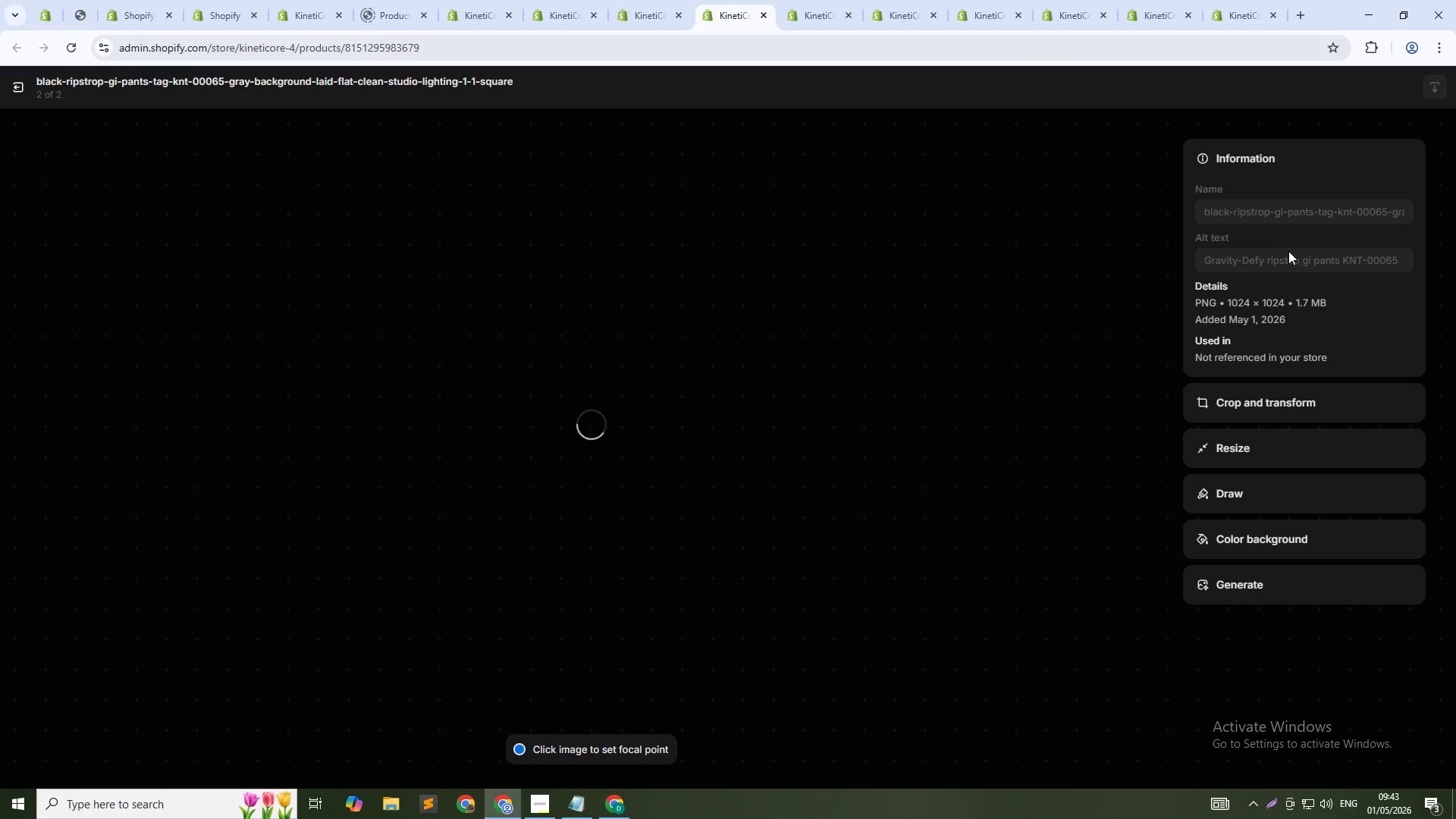 
left_click([1293, 255])
 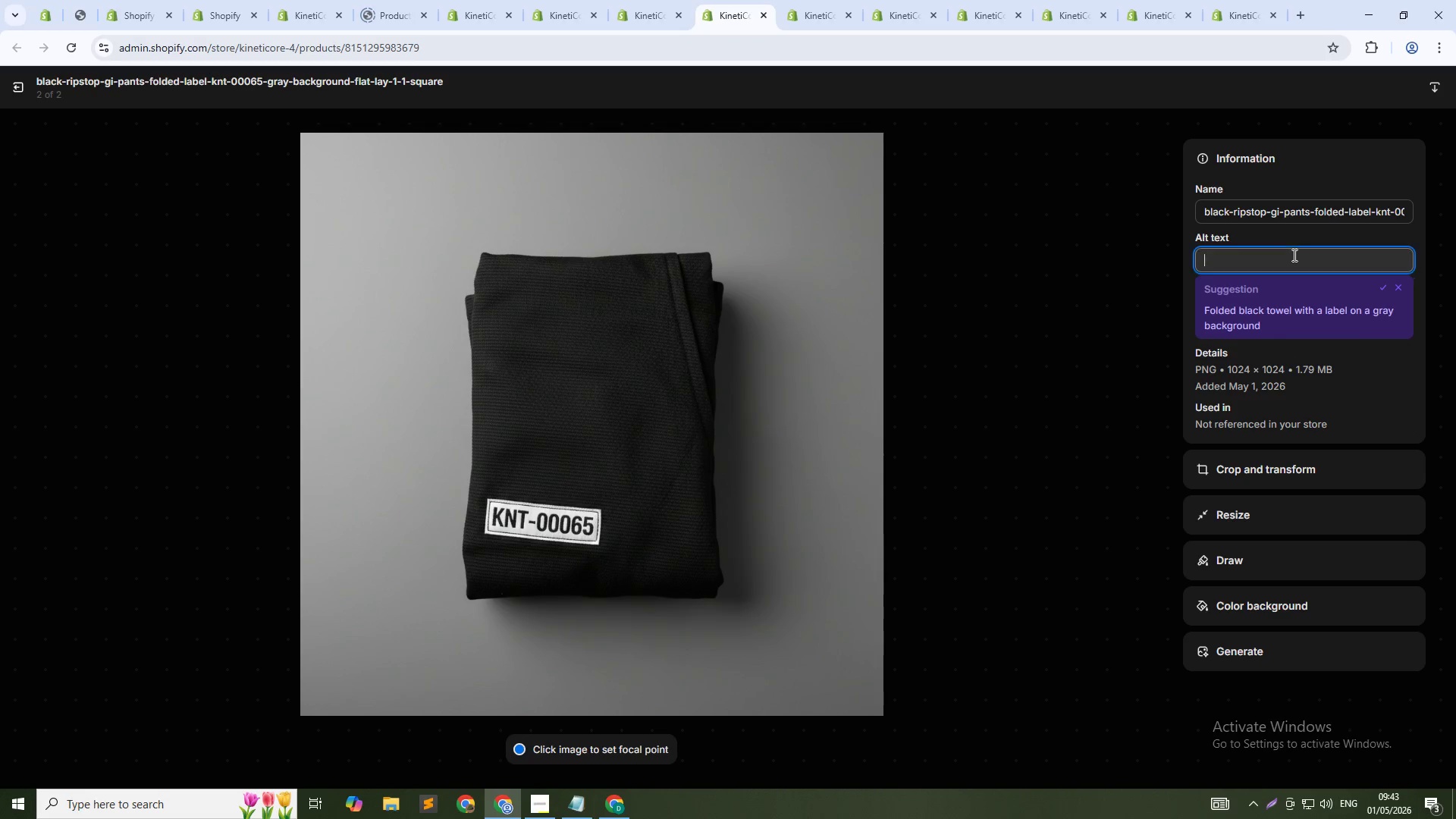 
key(Control+ControlLeft)
 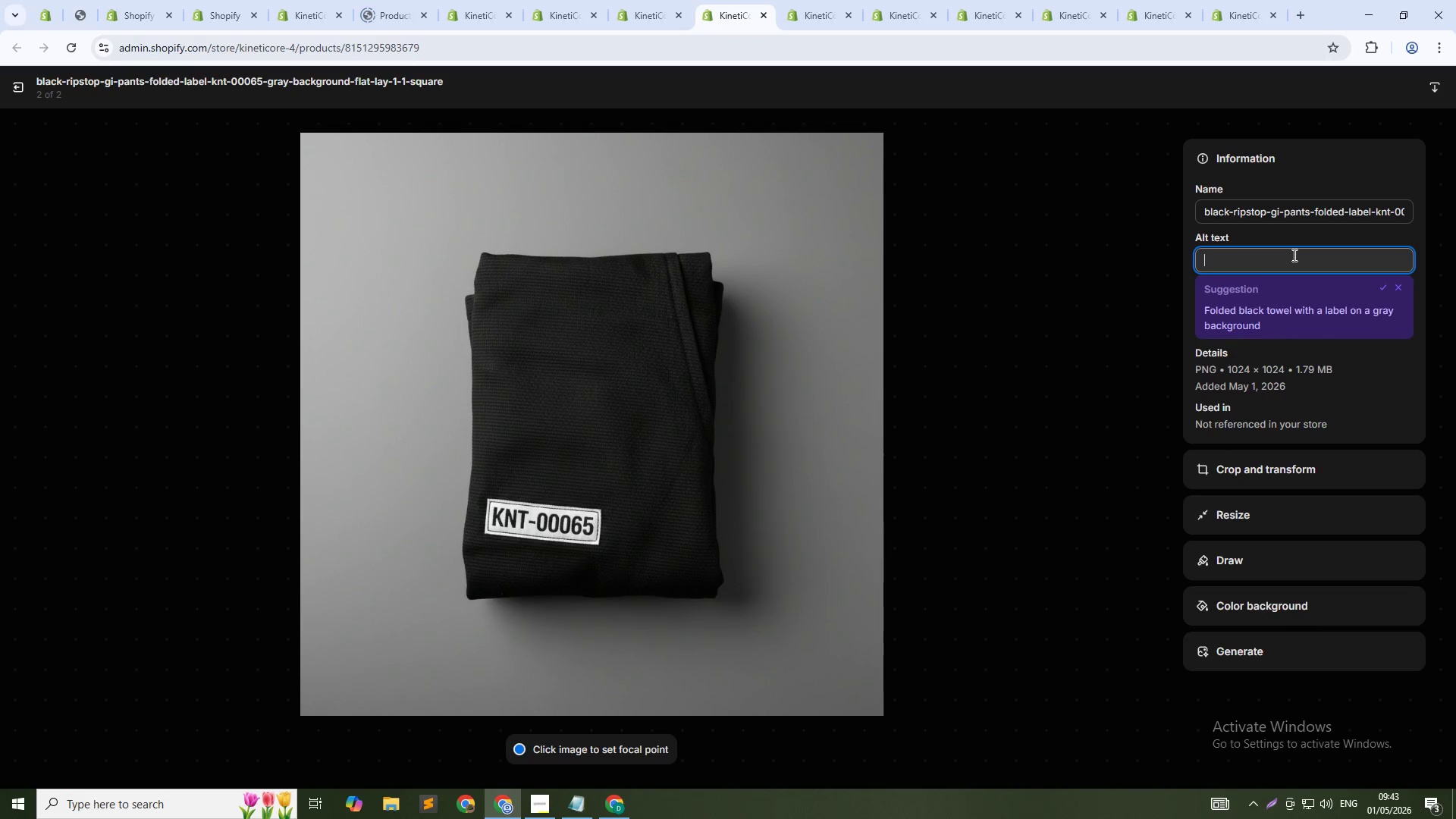 
key(Control+V)
 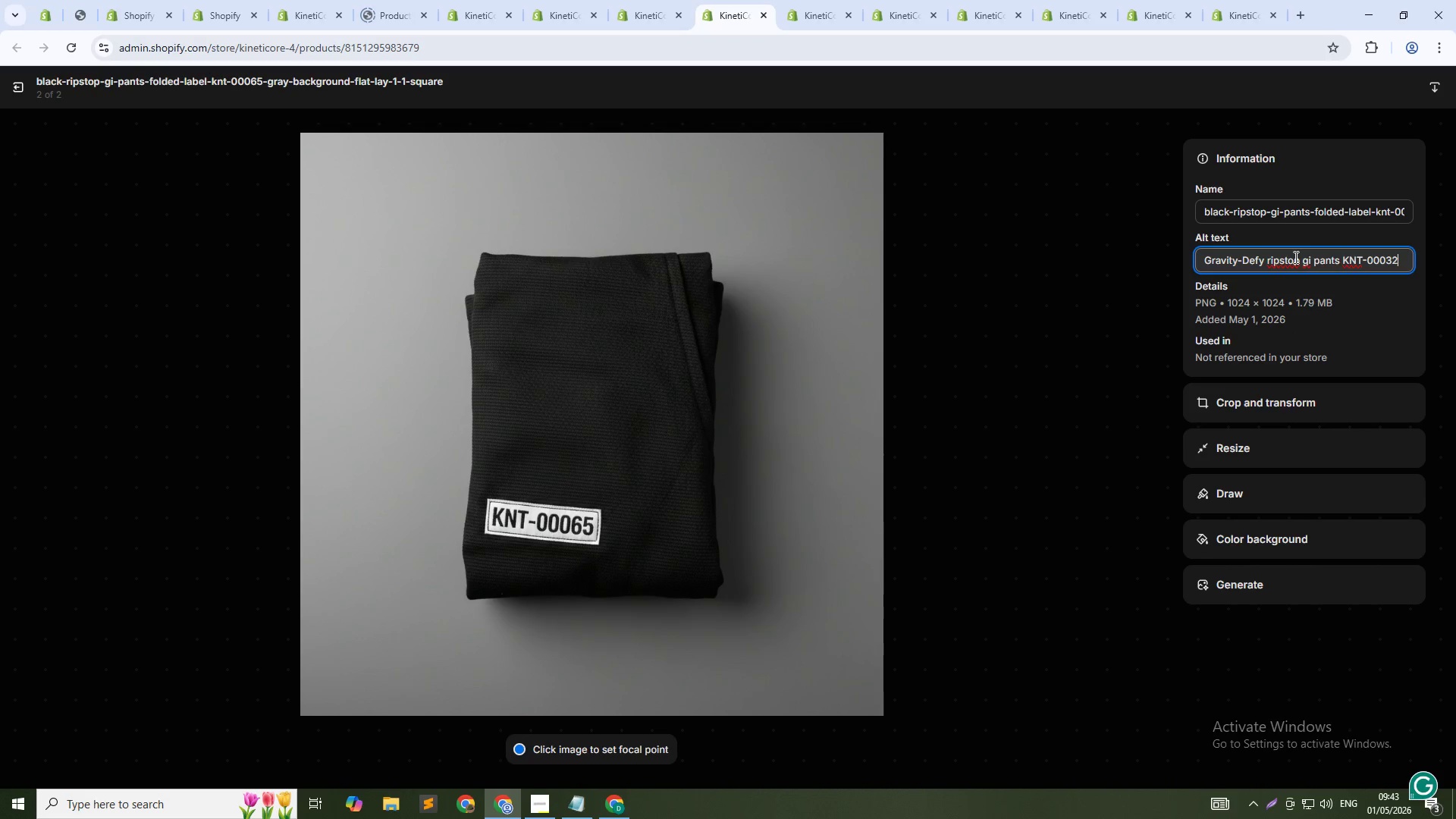 
key(Backspace)
 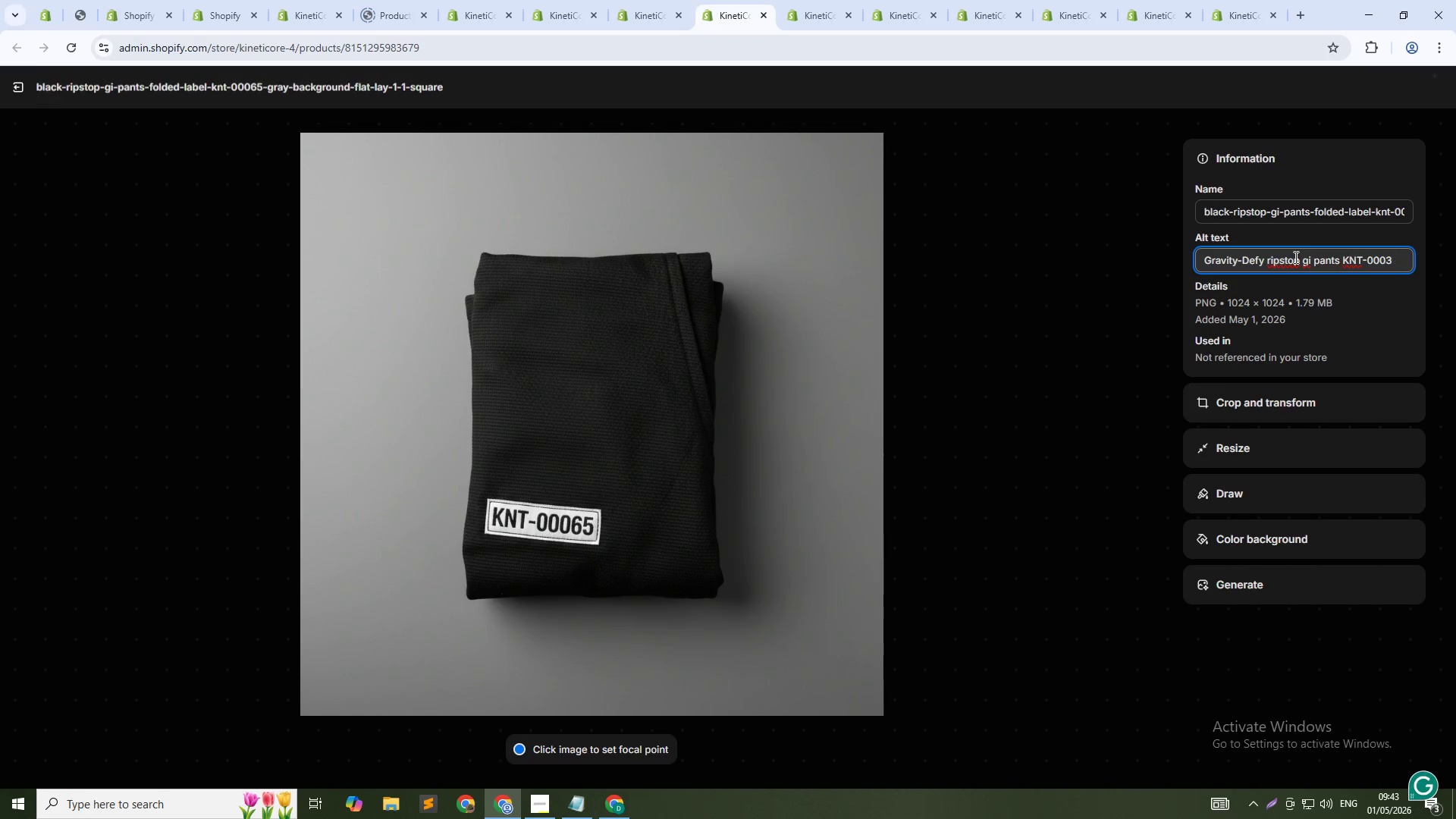 
key(Backspace)
 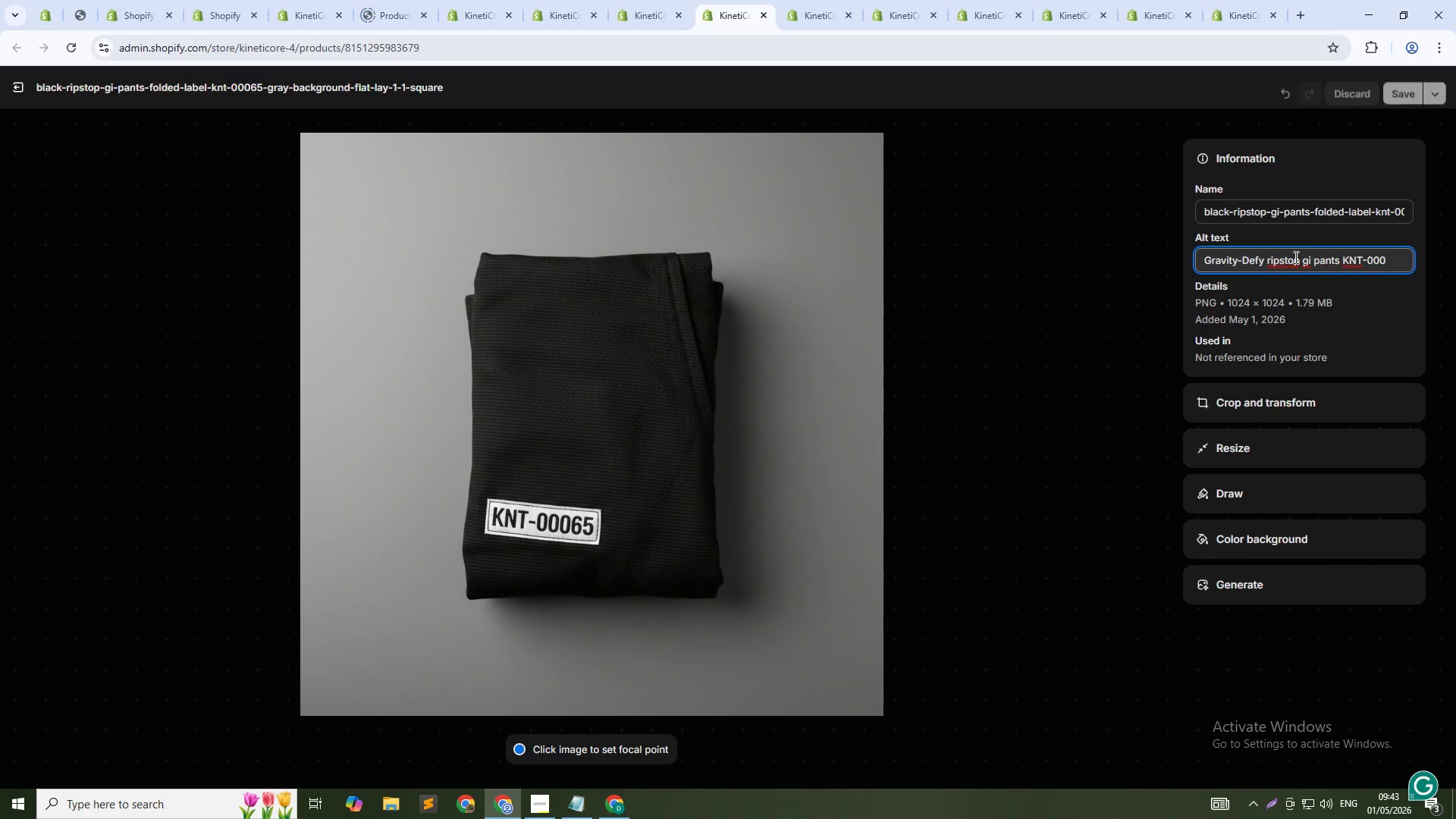 
key(Numpad6)
 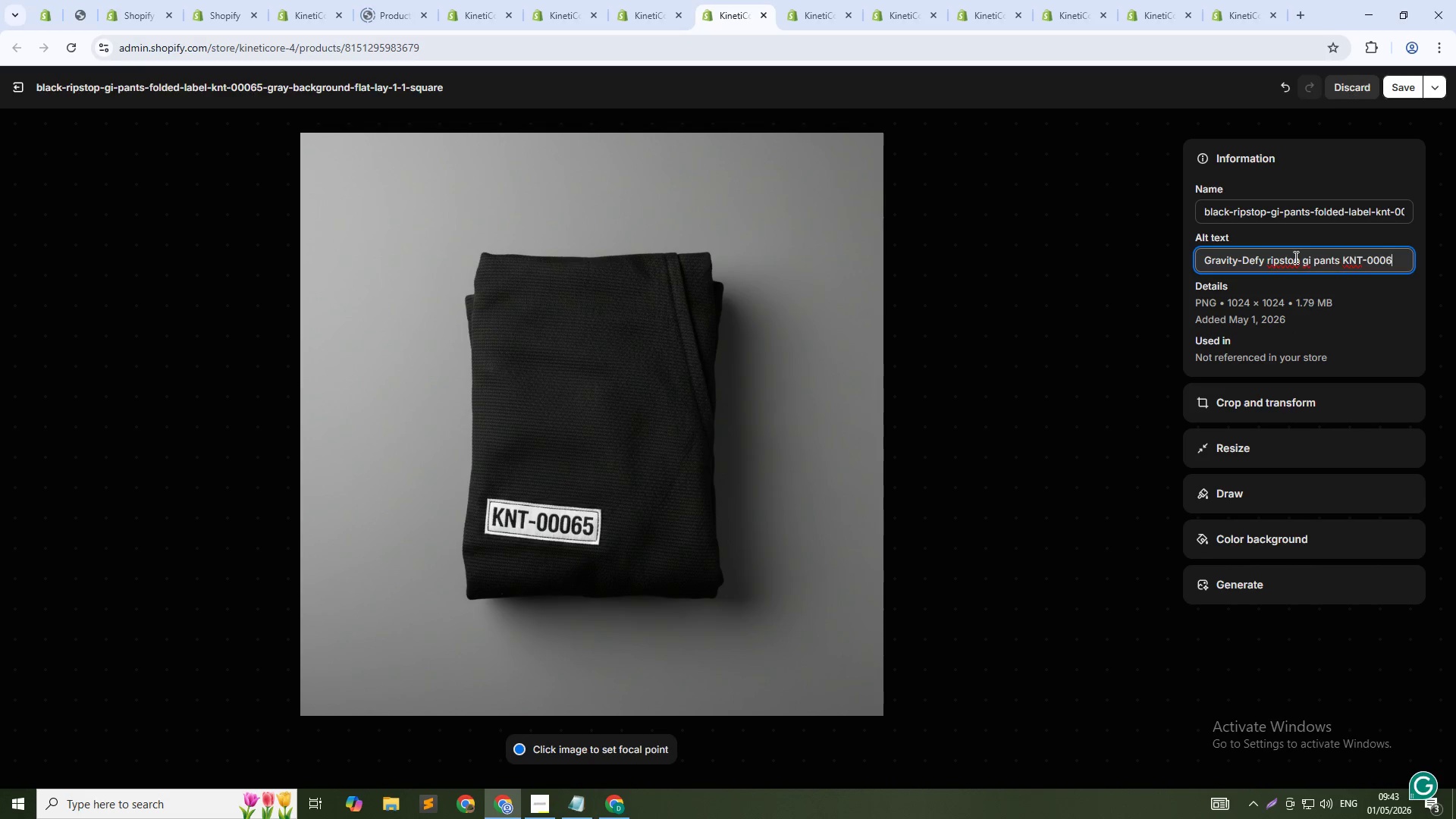 
key(Numpad5)
 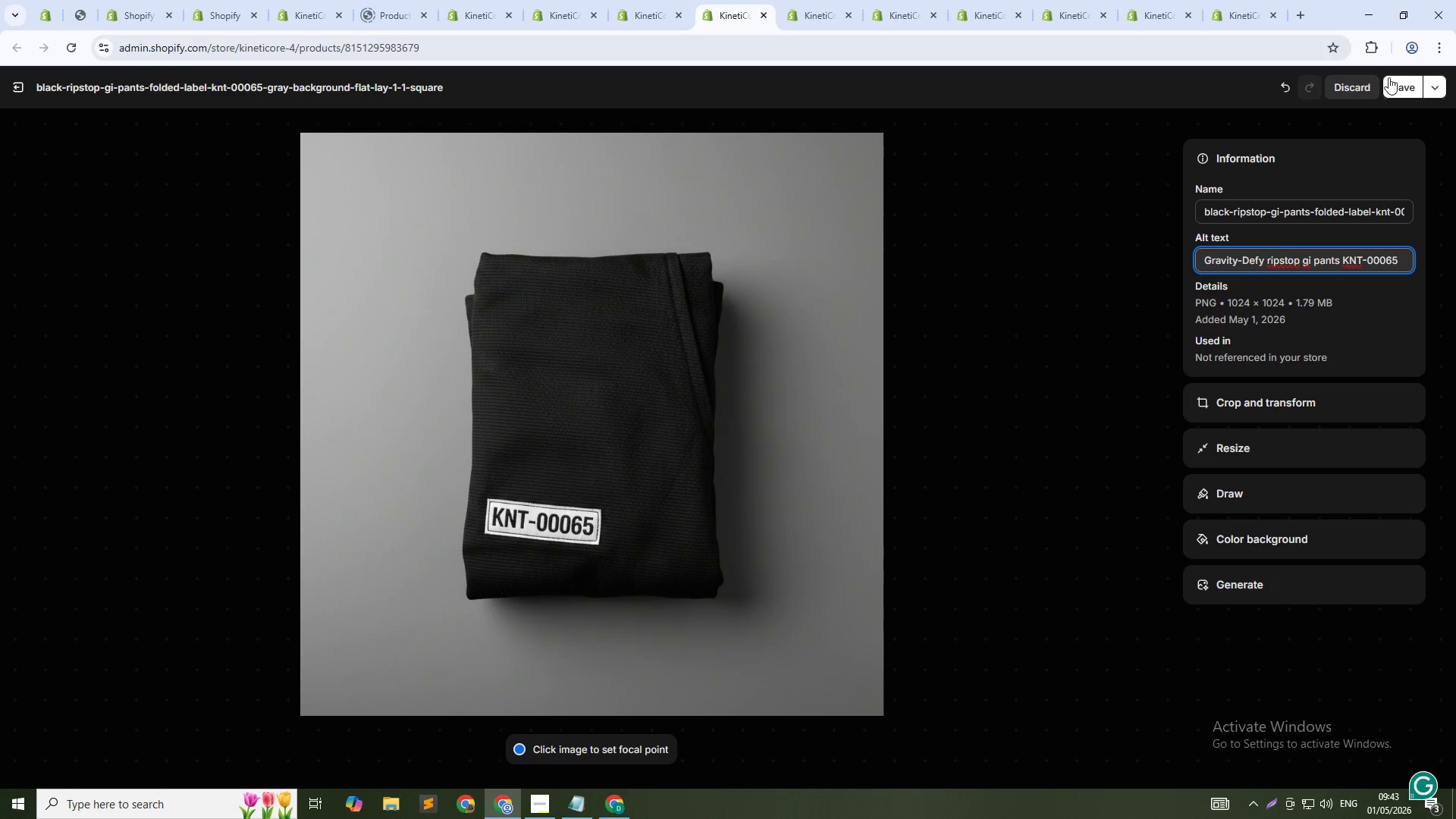 
left_click([1395, 86])
 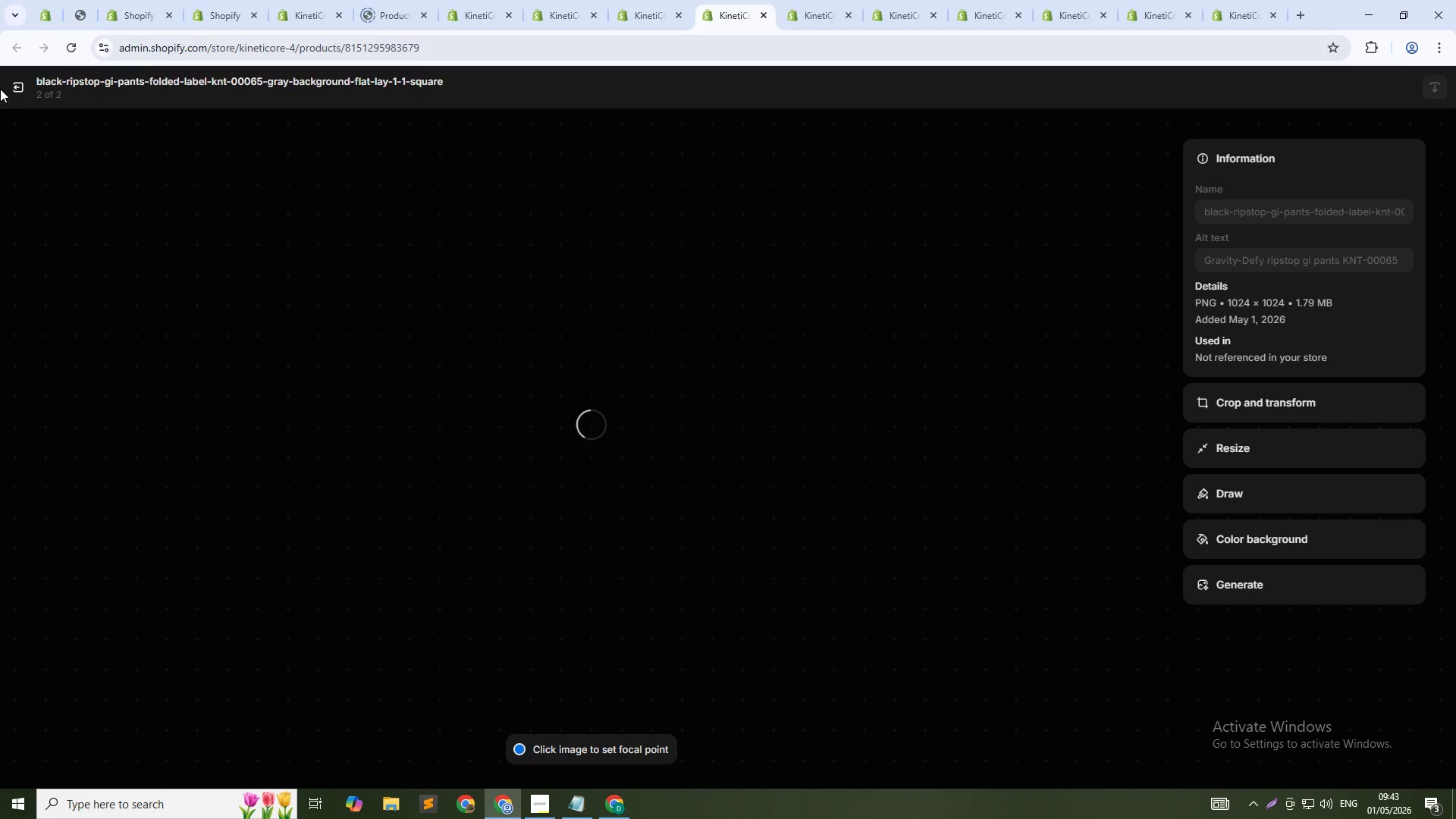 
left_click([17, 86])
 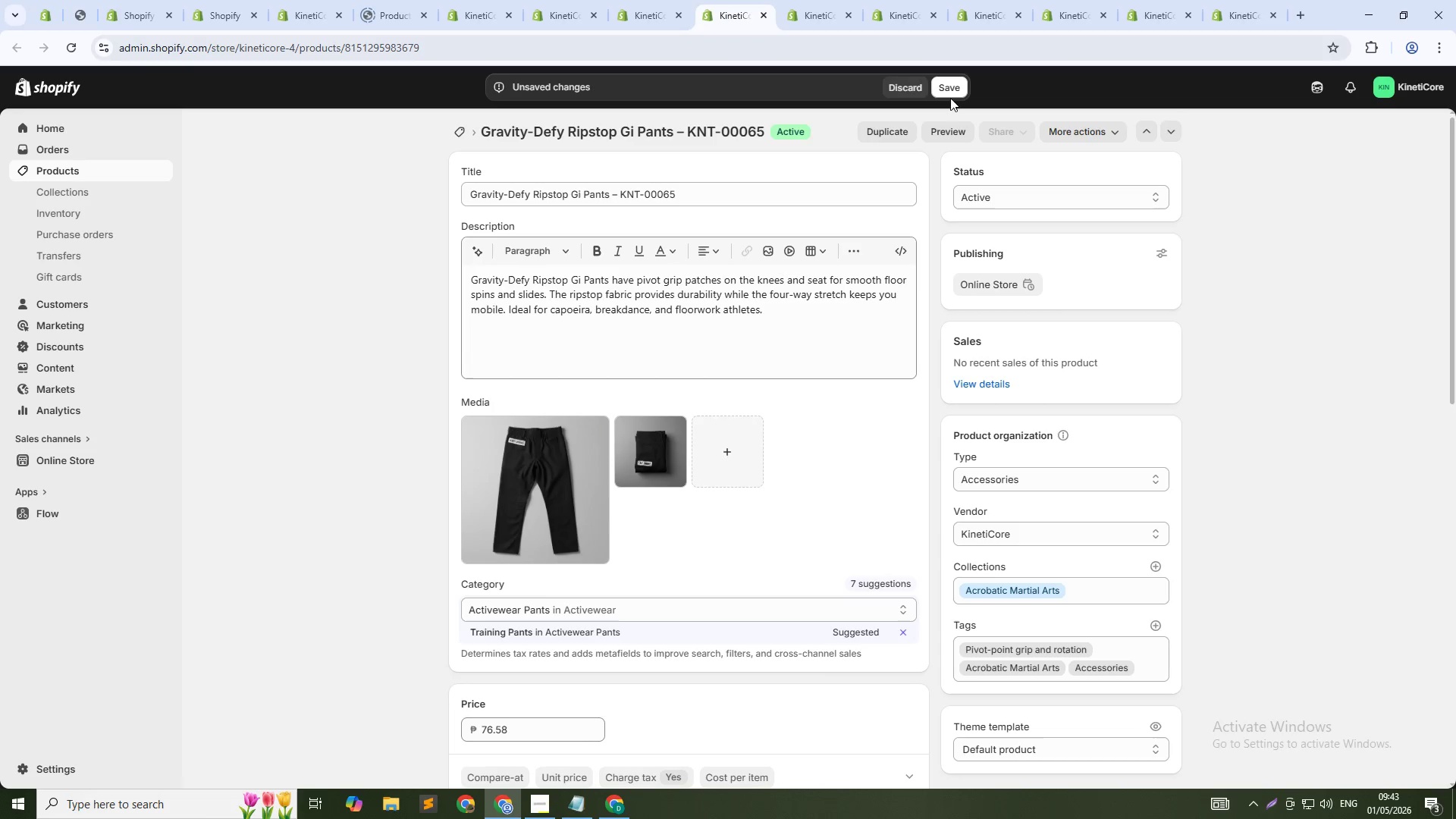 
left_click([950, 92])
 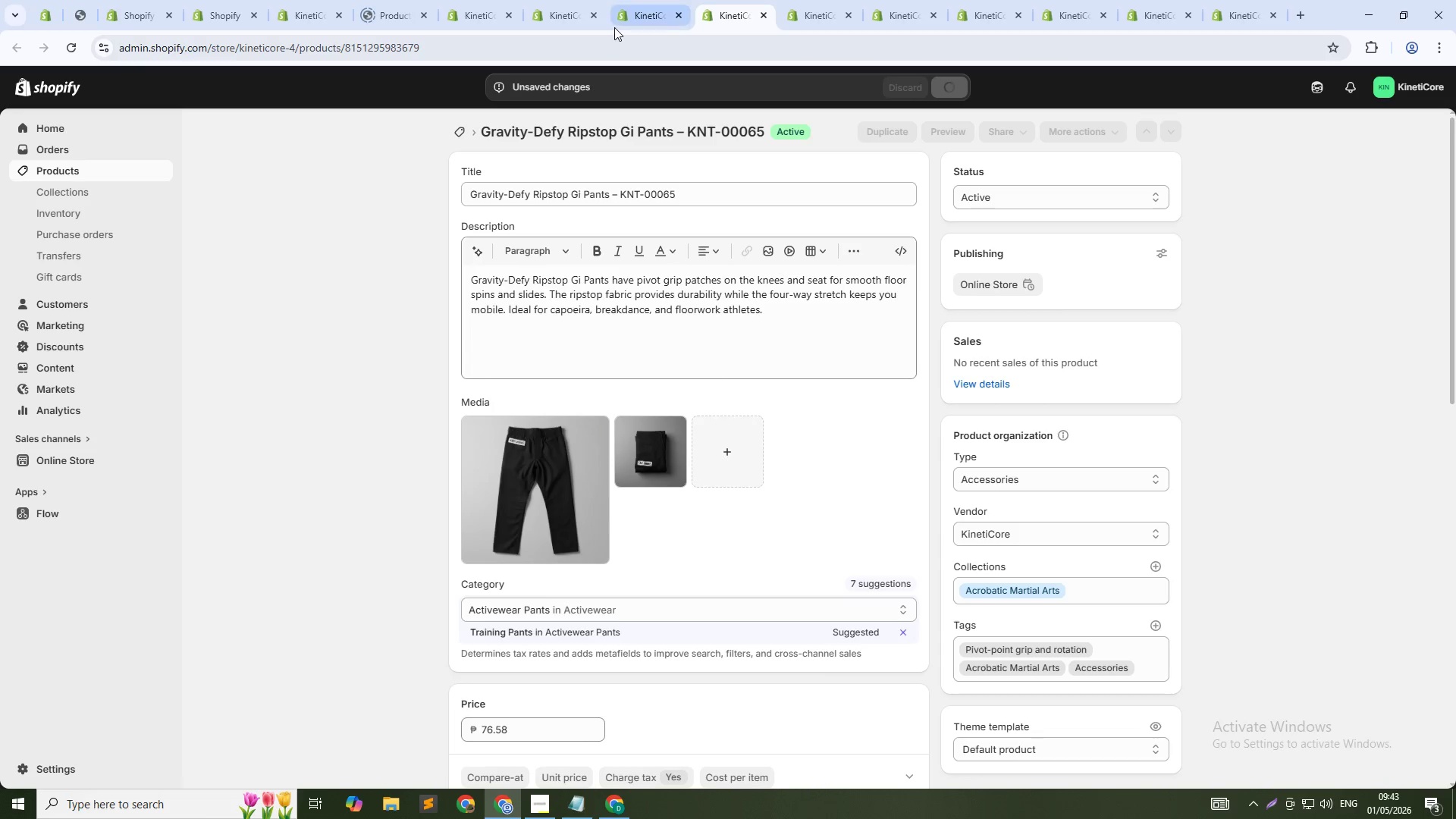 
left_click([635, 11])
 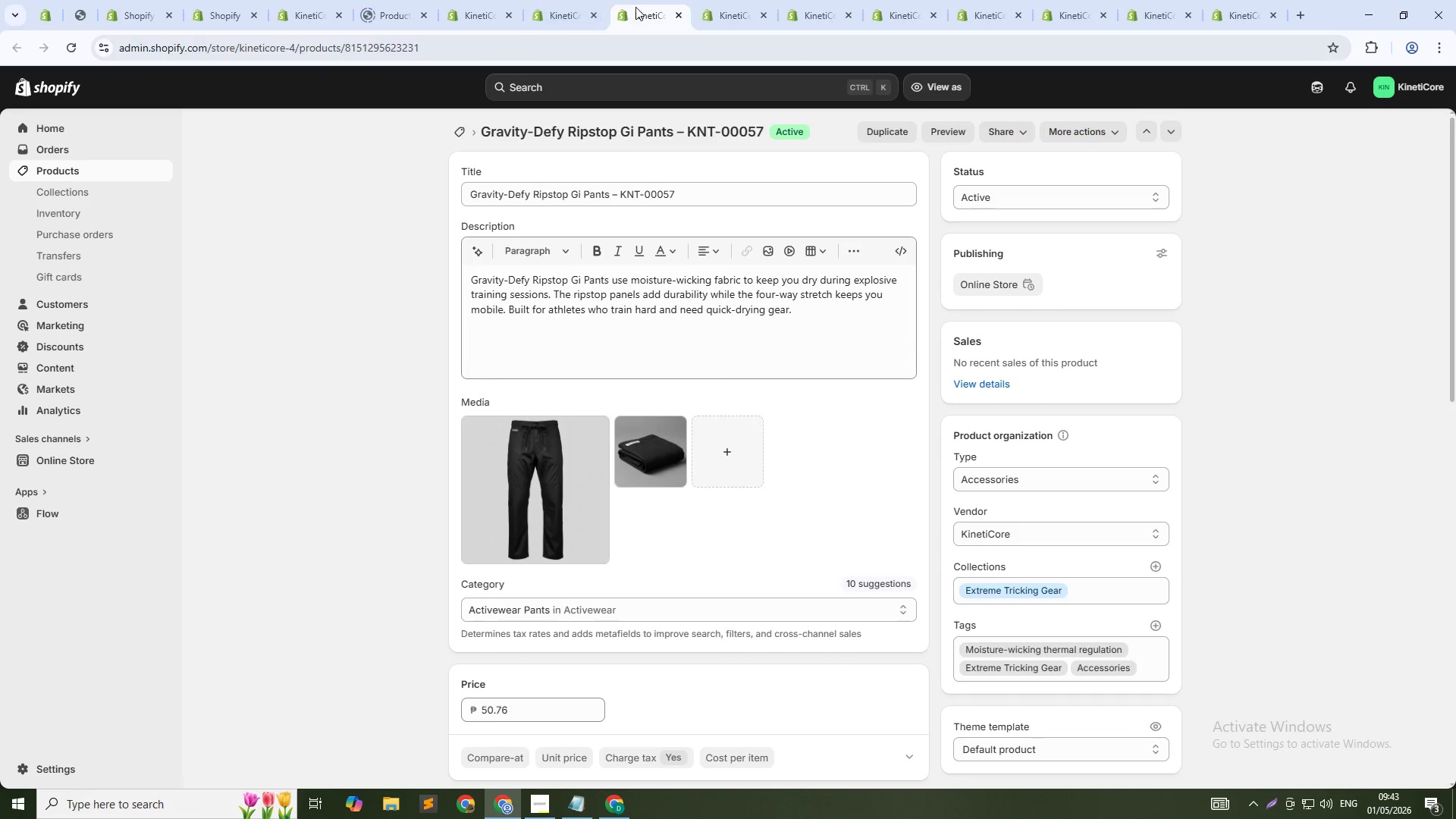 
middle_click([646, 7])
 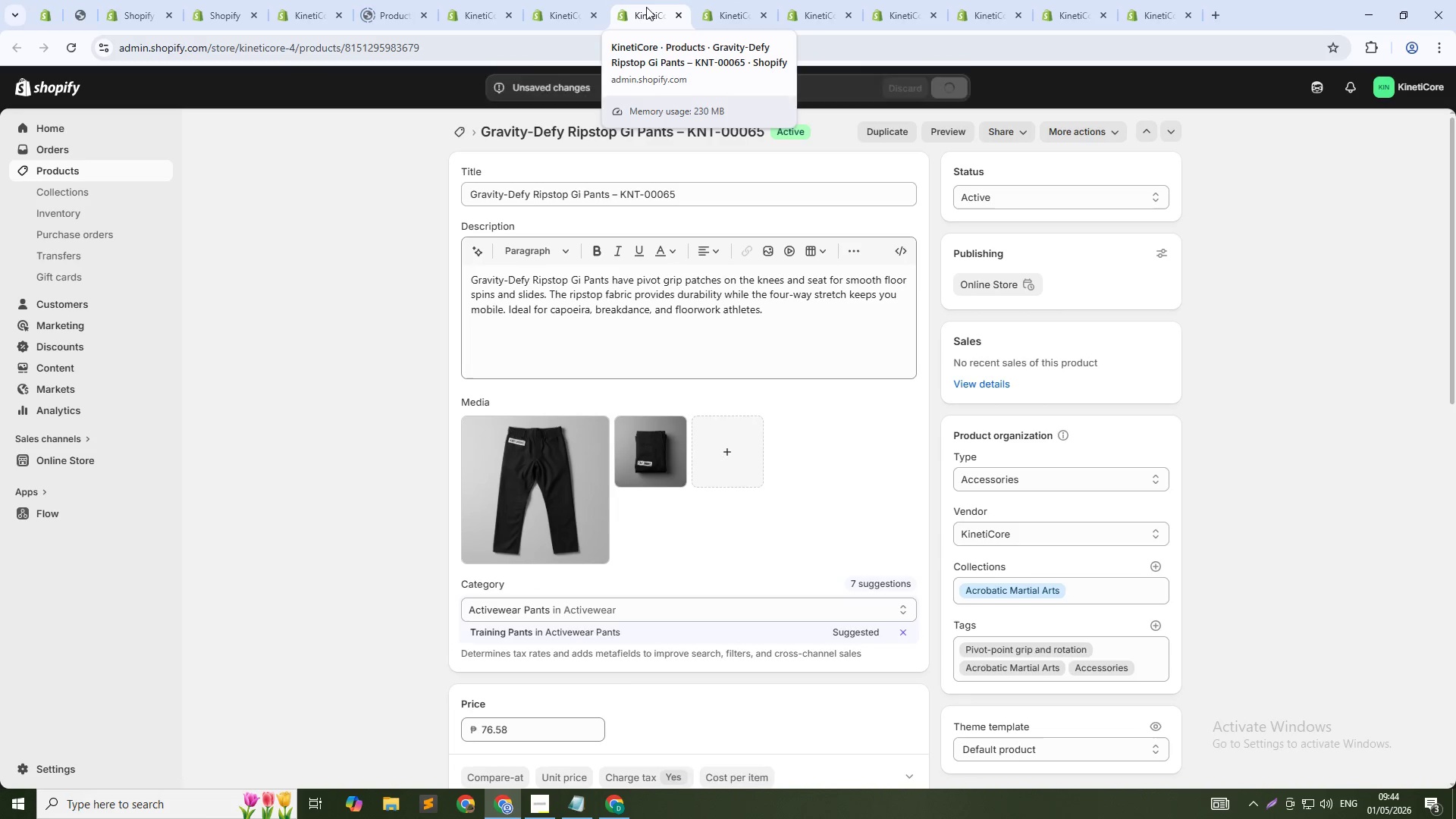 
middle_click([646, 7])
 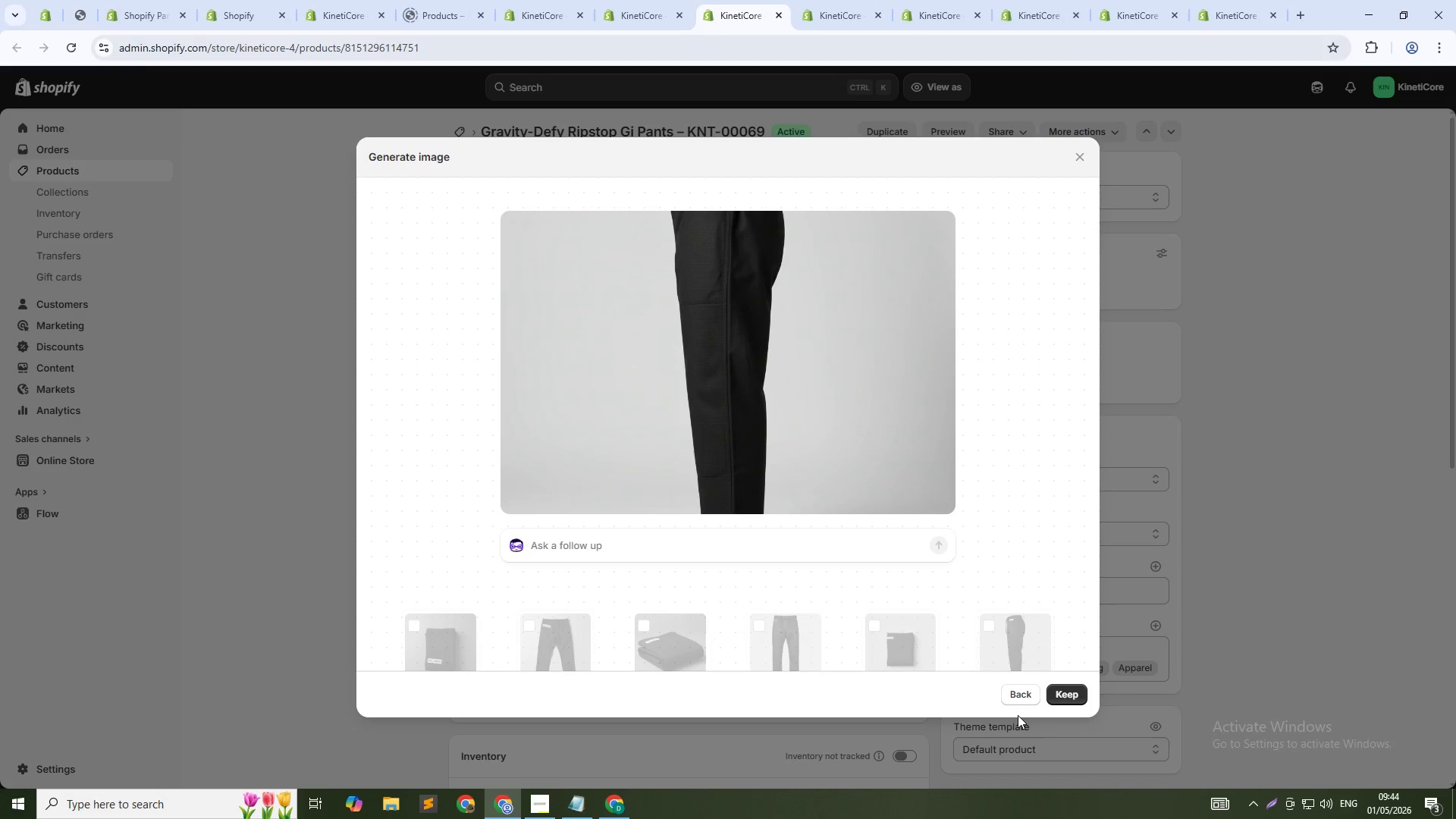 
left_click([1061, 691])
 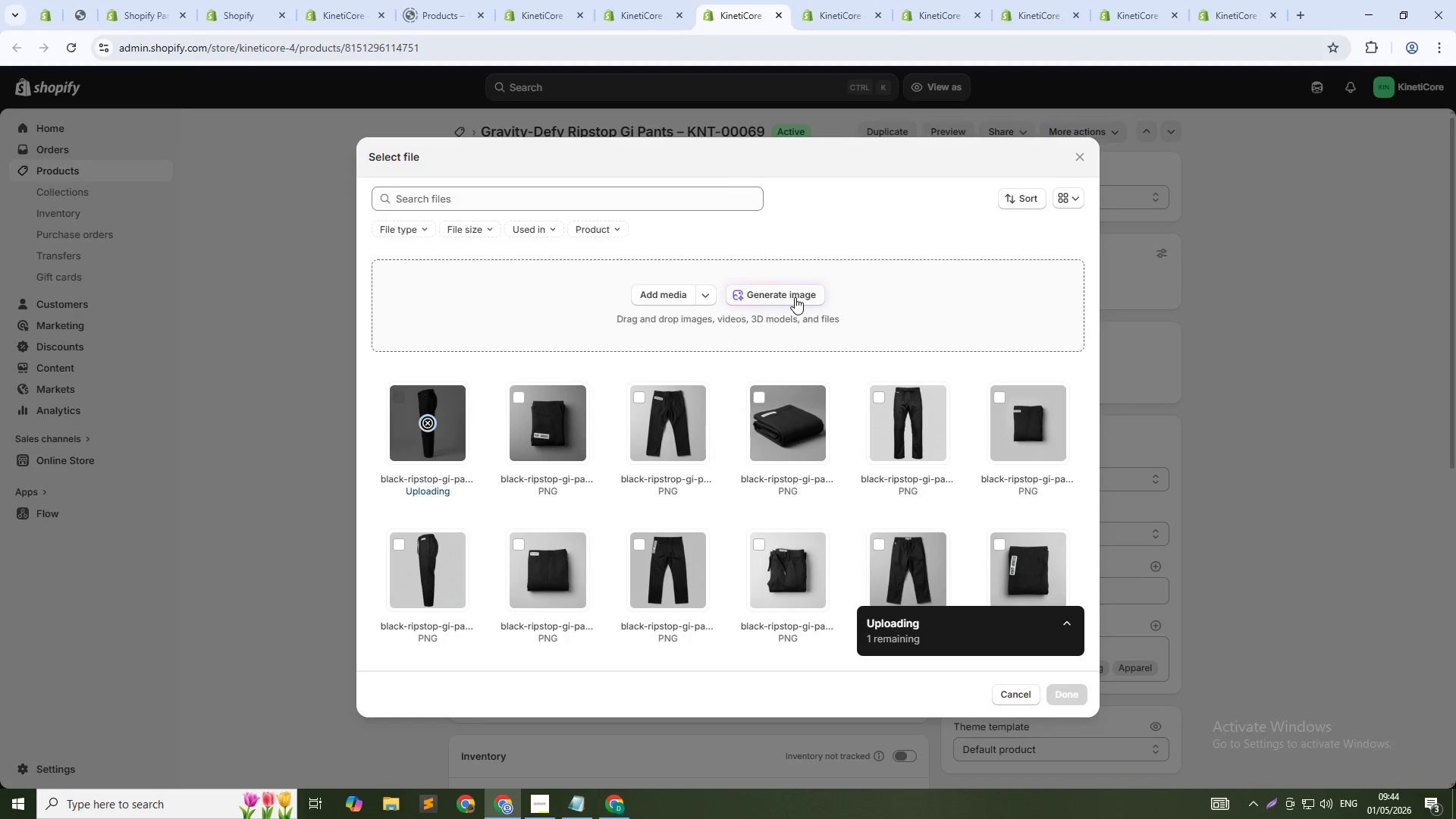 
left_click([795, 297])
 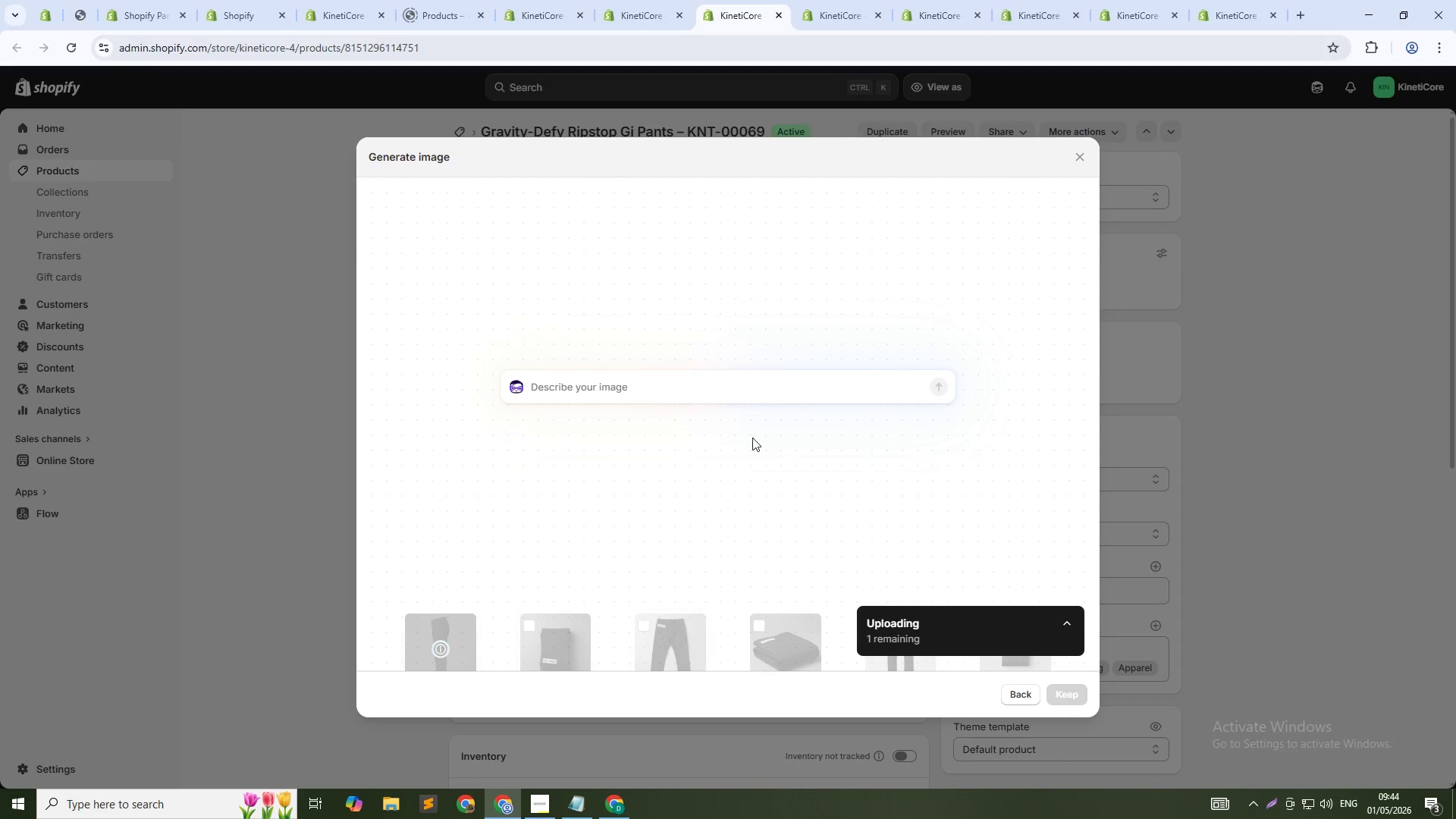 
type(Black ripstop gi pants folded, label KNT-00069, gray background, macro view, 1:! square)
 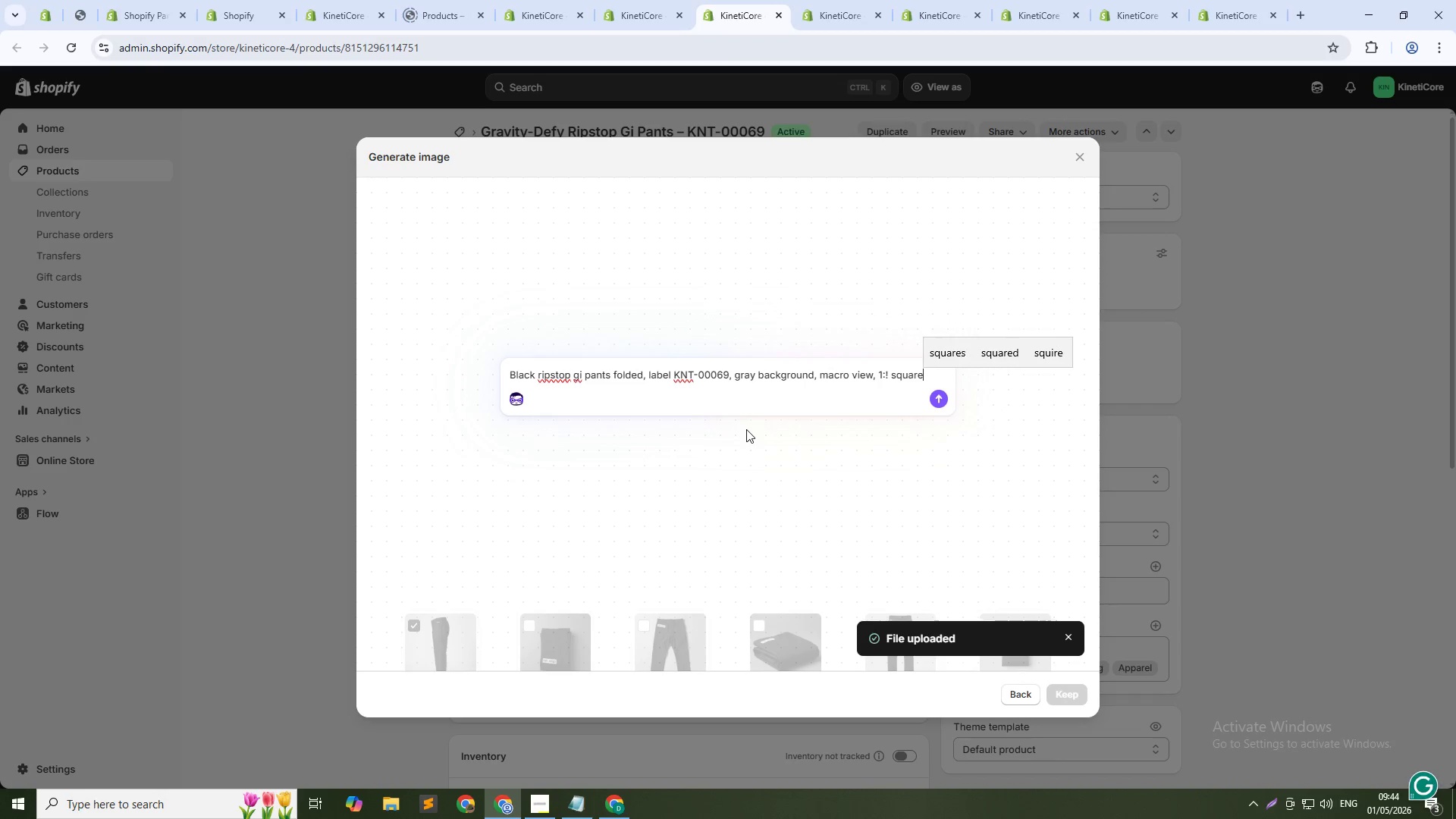 
key(NumpadEnter)
 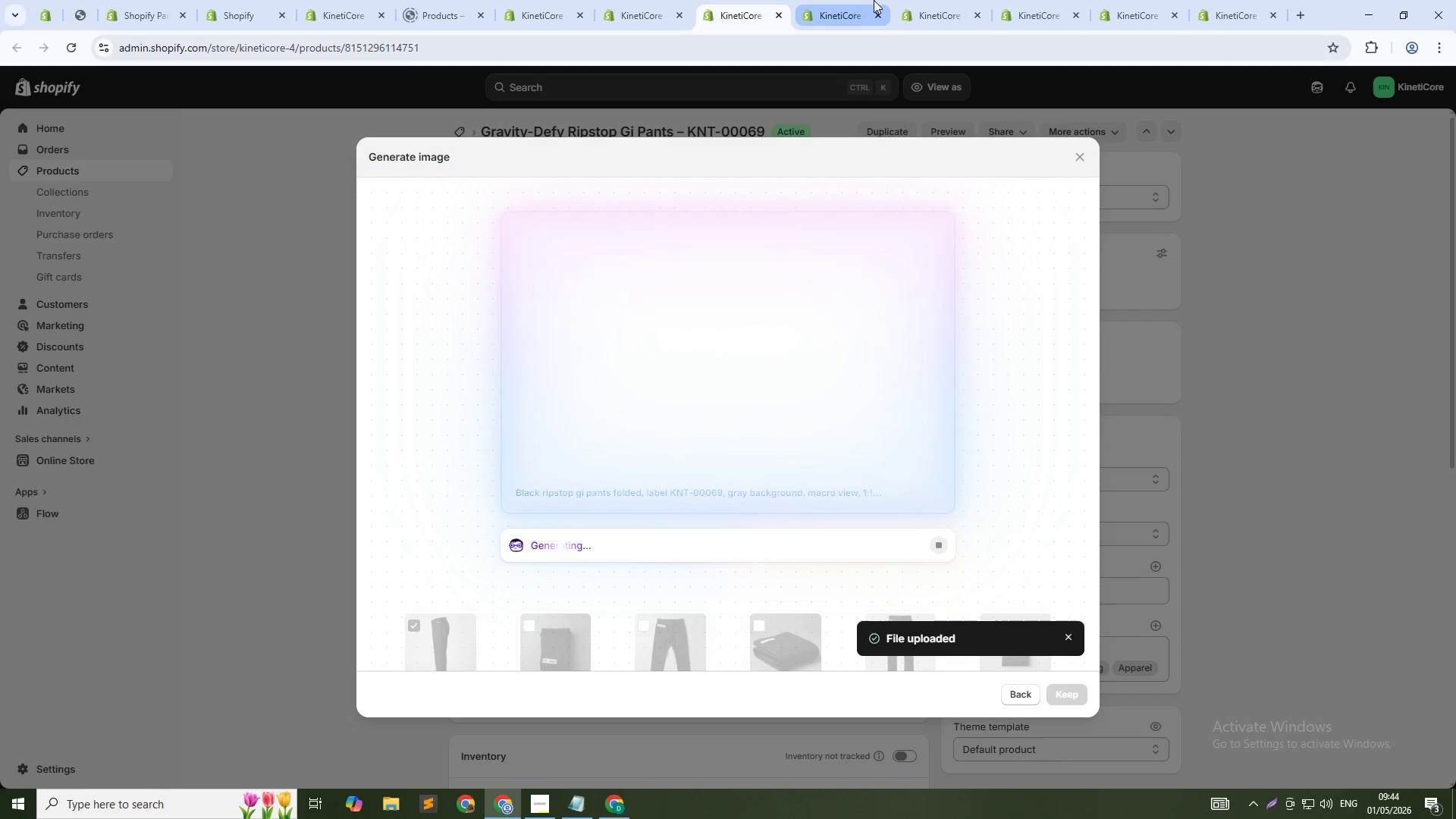 
left_click([873, 0])
 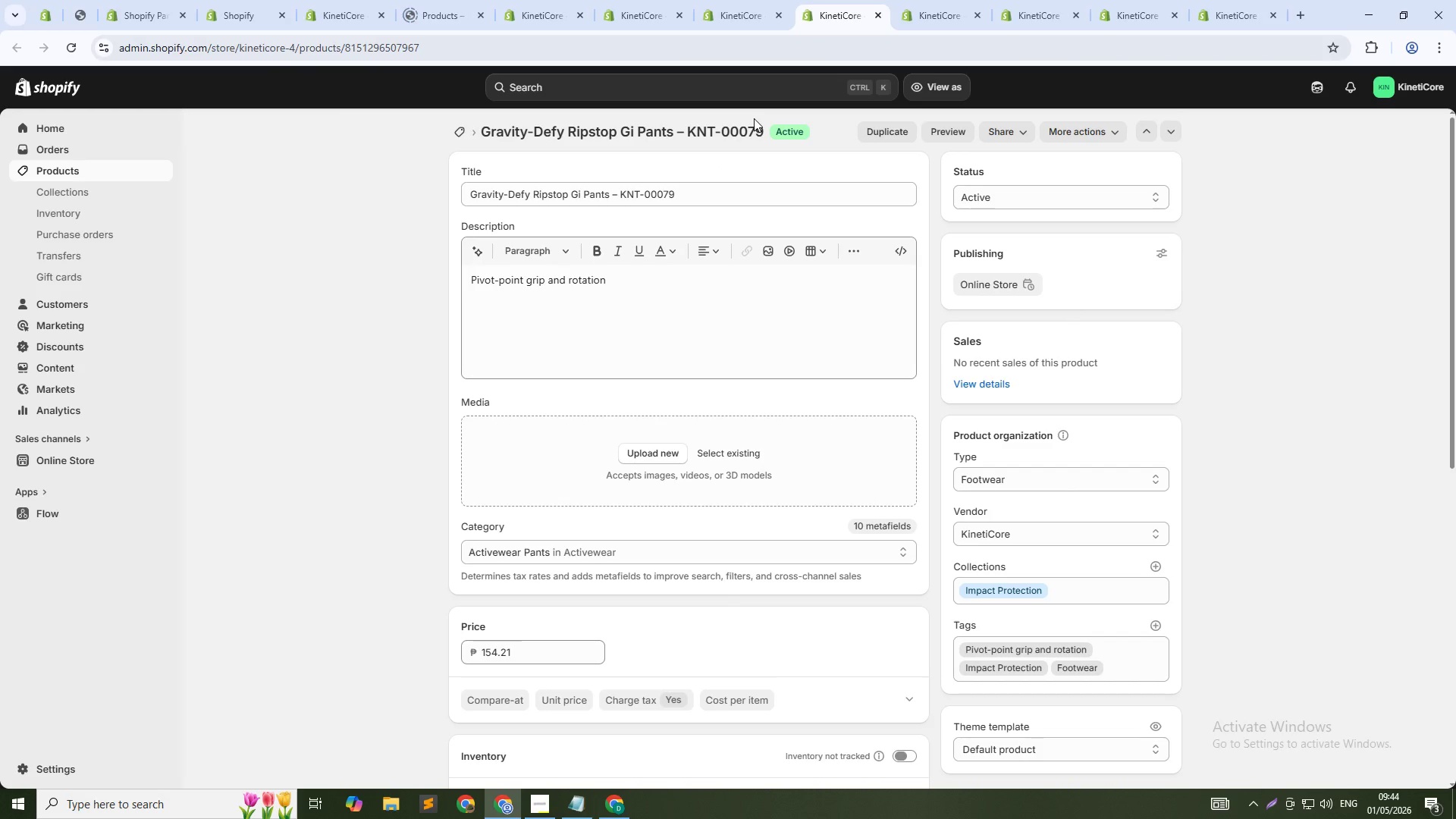 
wait(6.47)
 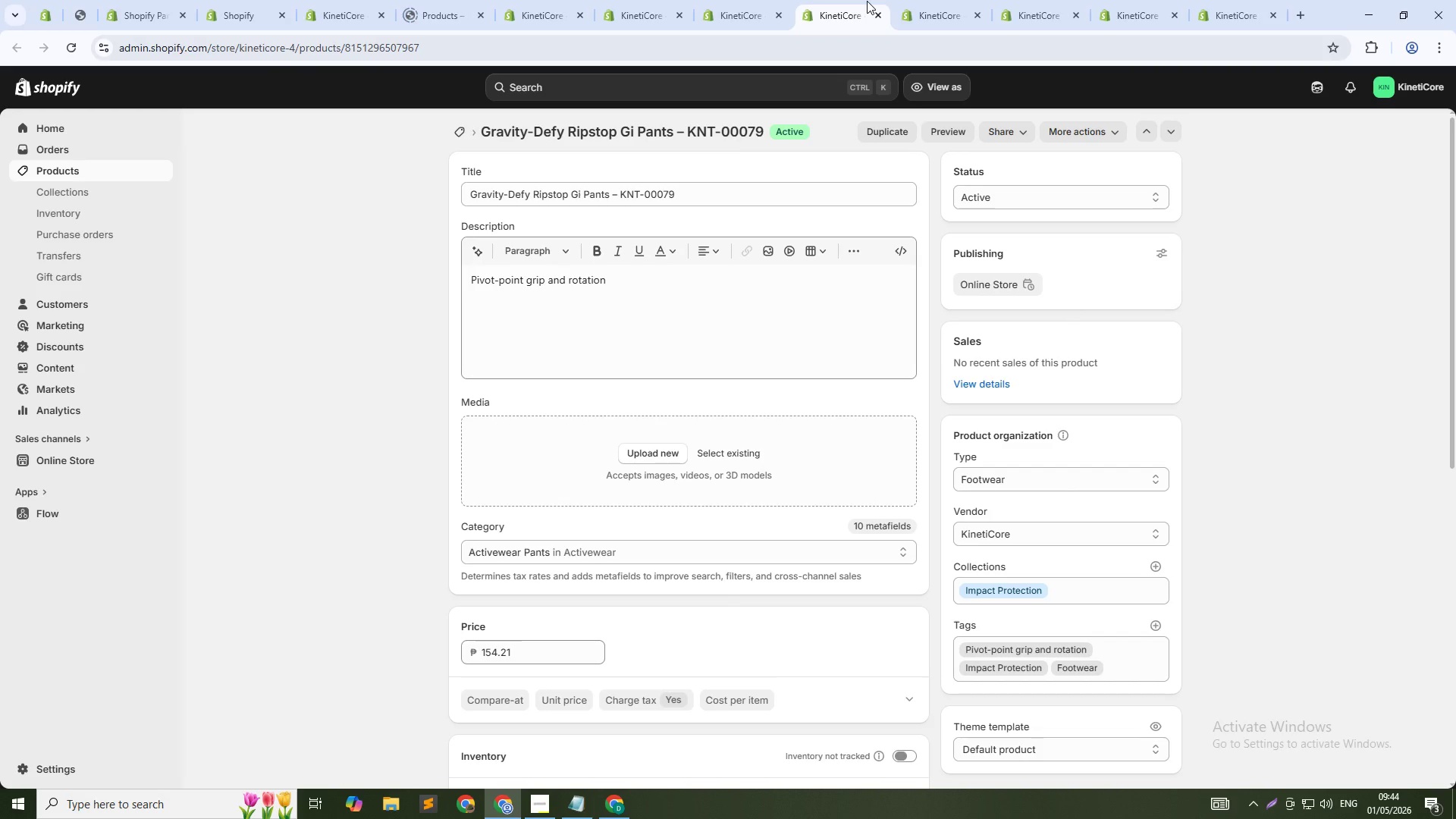 
left_click([928, 2])
 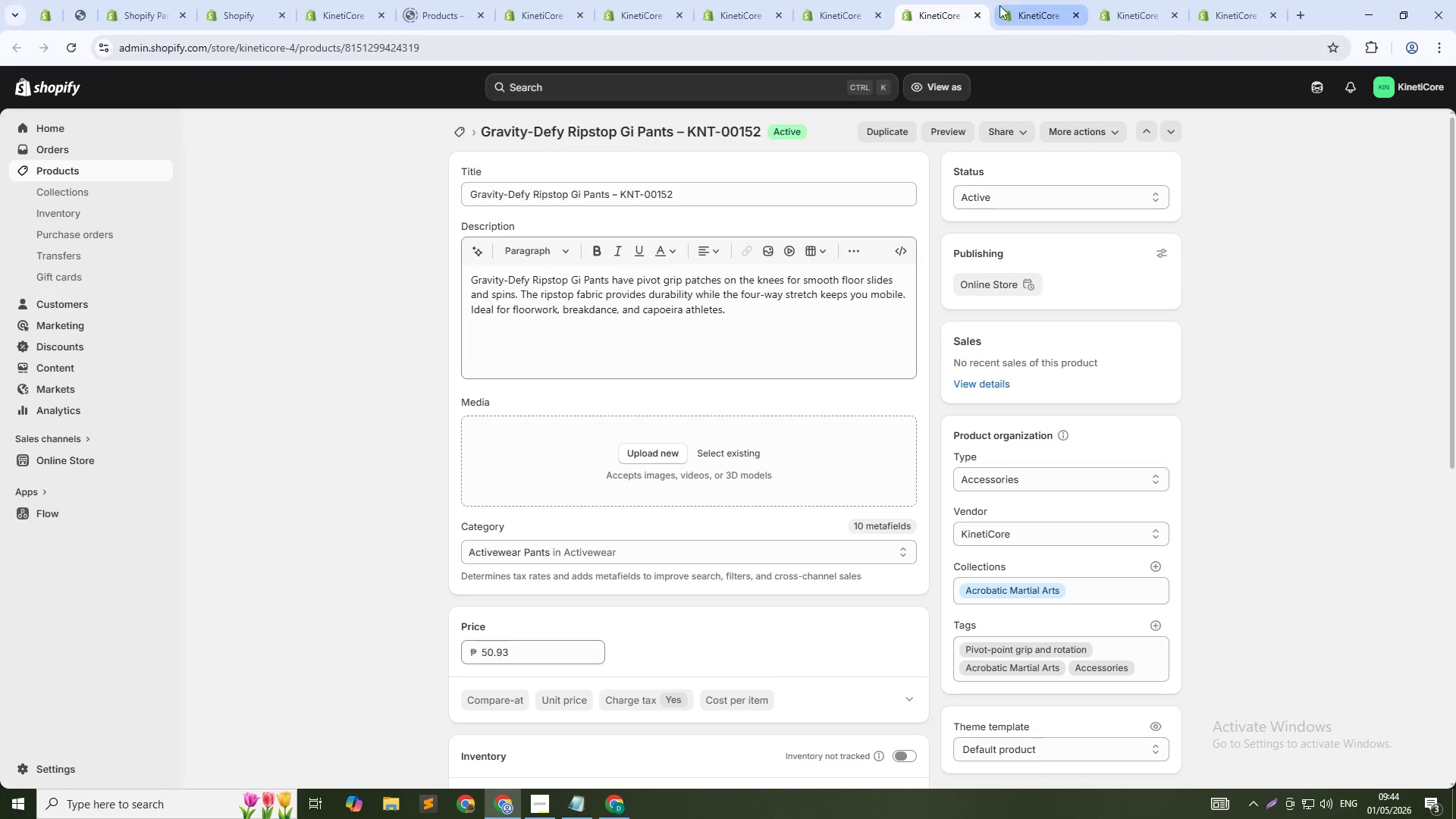 
mouse_move([879, 16])
 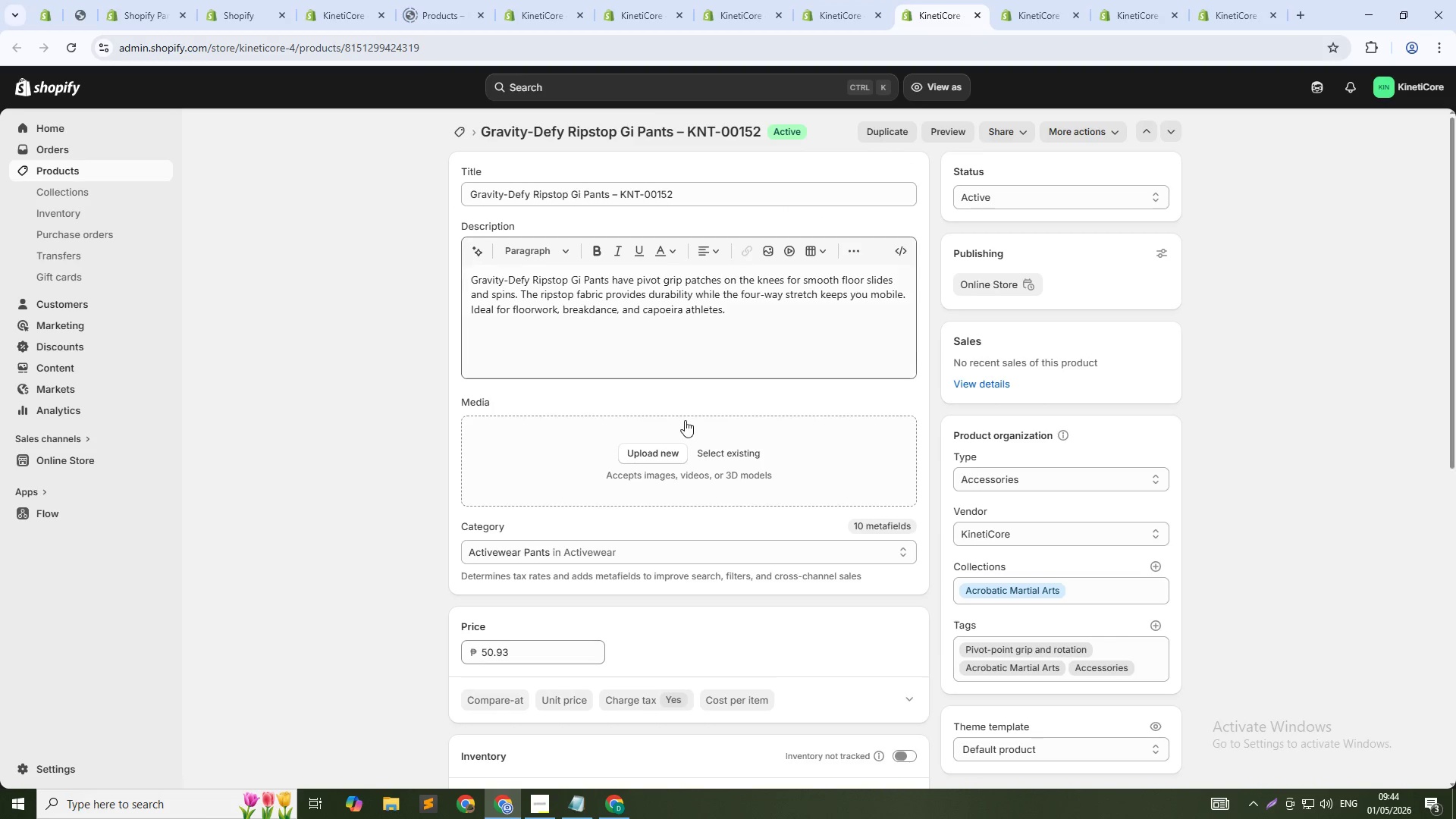 
left_click([730, 451])
 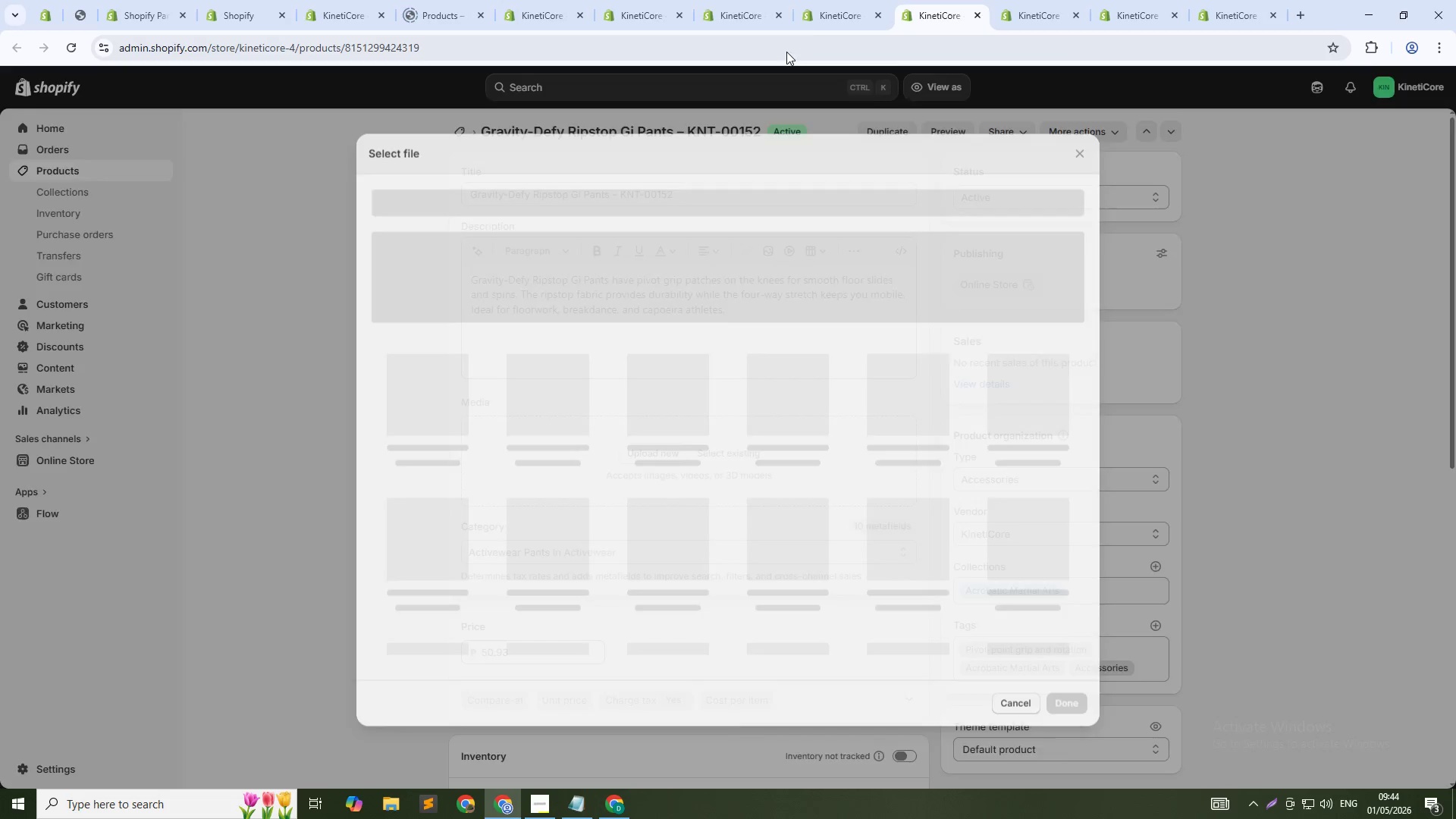 
left_click([746, 0])
 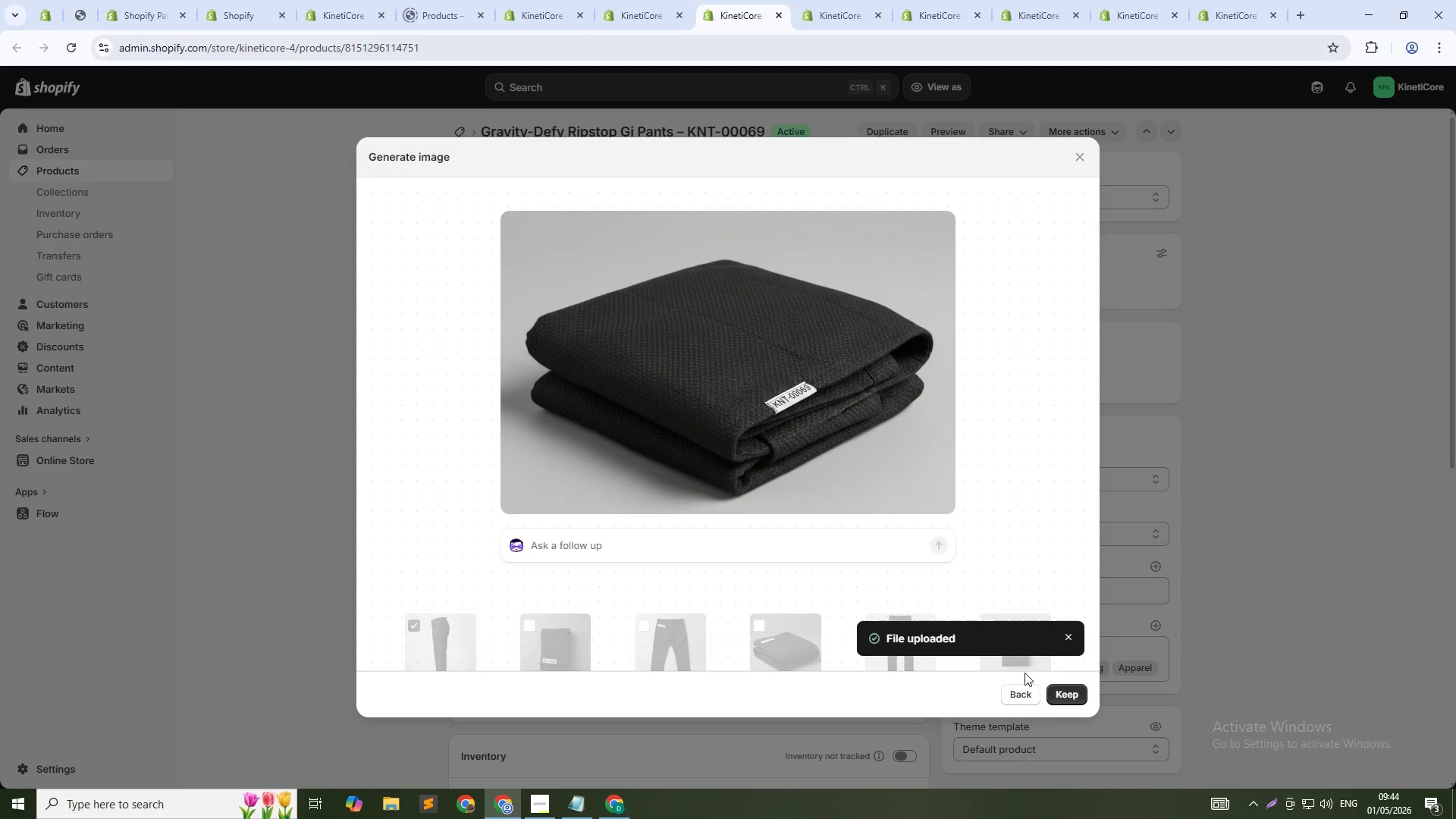 
left_click([1061, 698])
 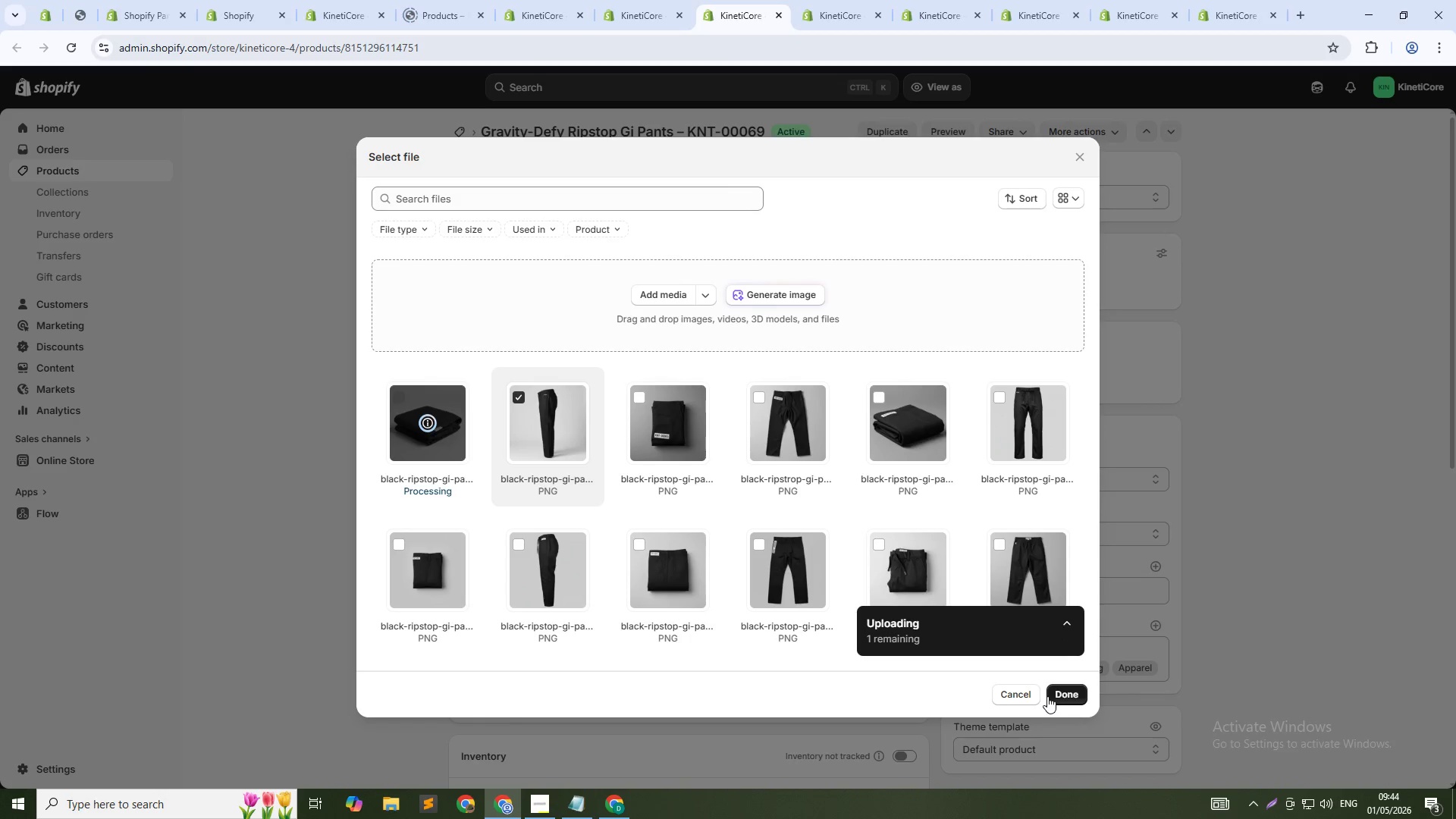 
wait(8.41)
 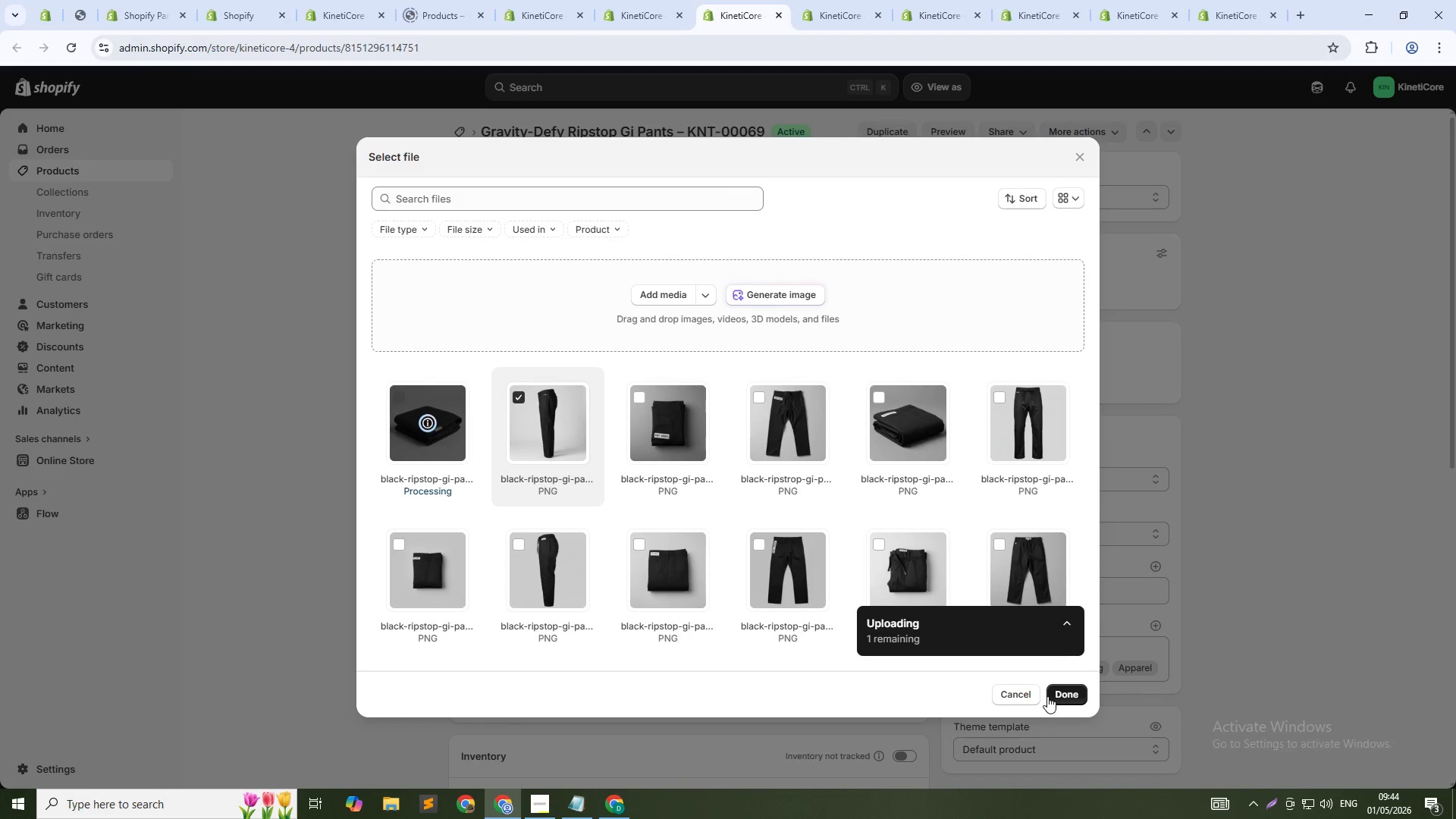 
left_click([1066, 696])
 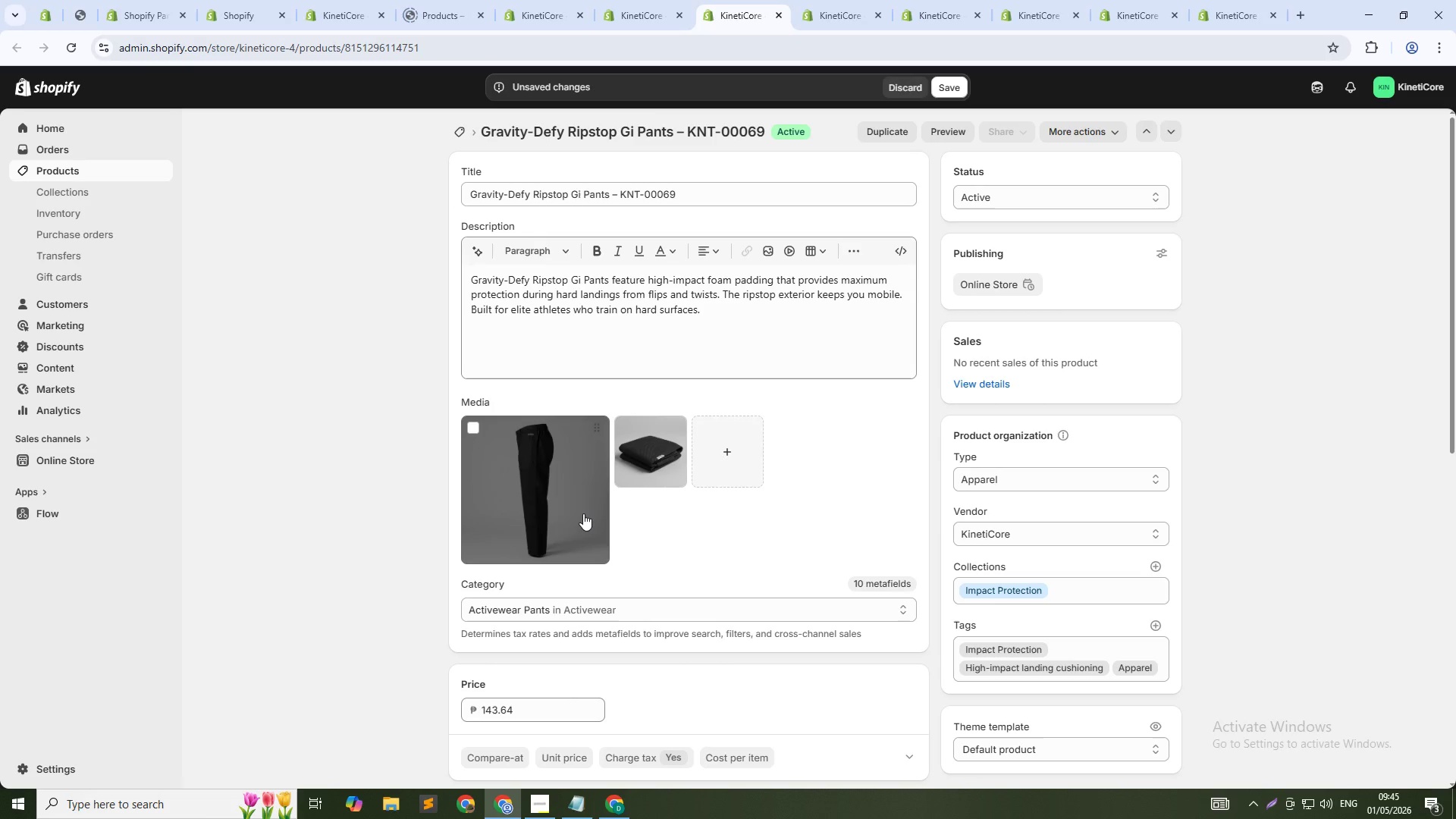 
left_click([583, 513])
 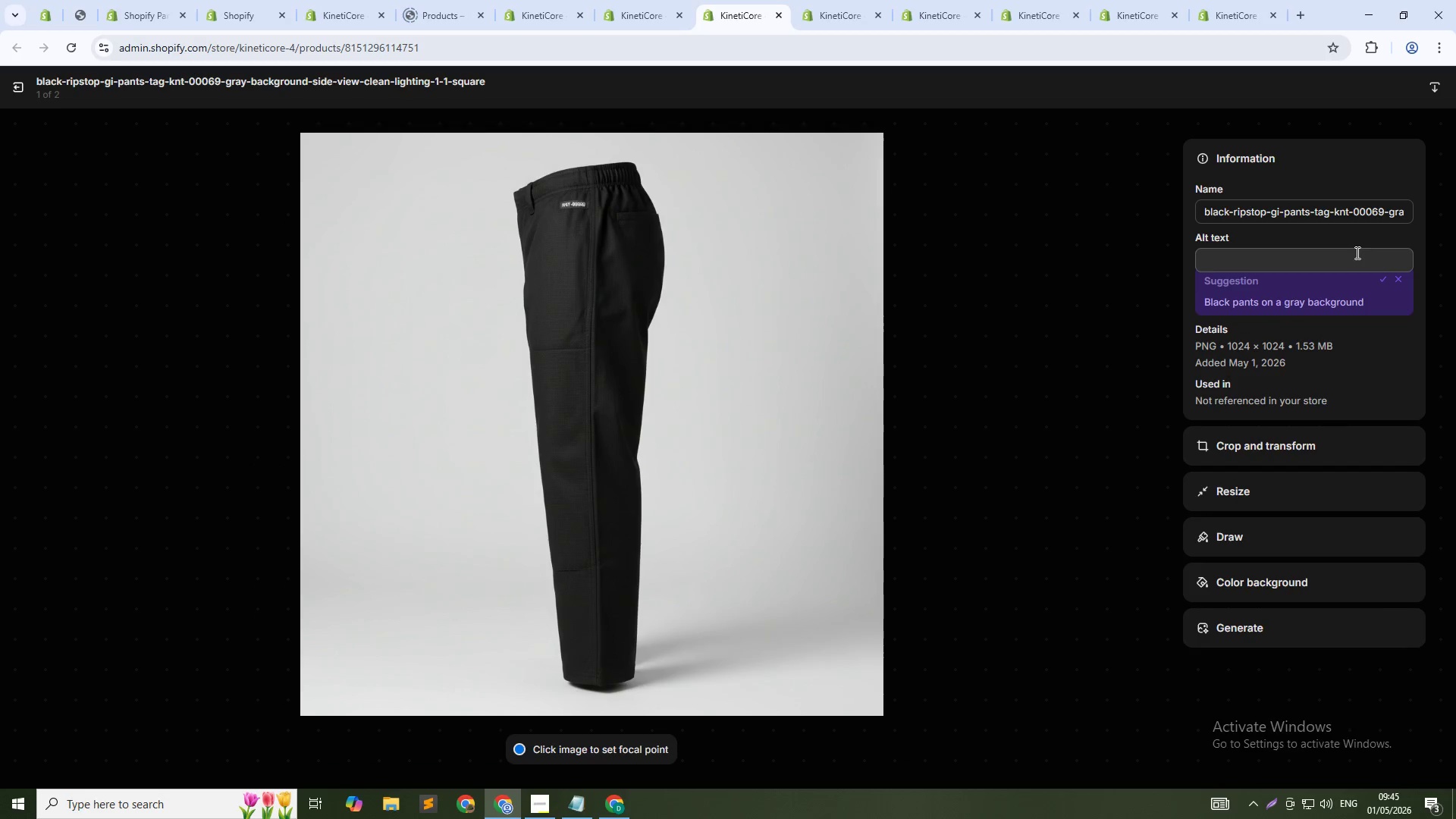 
left_click([1347, 256])
 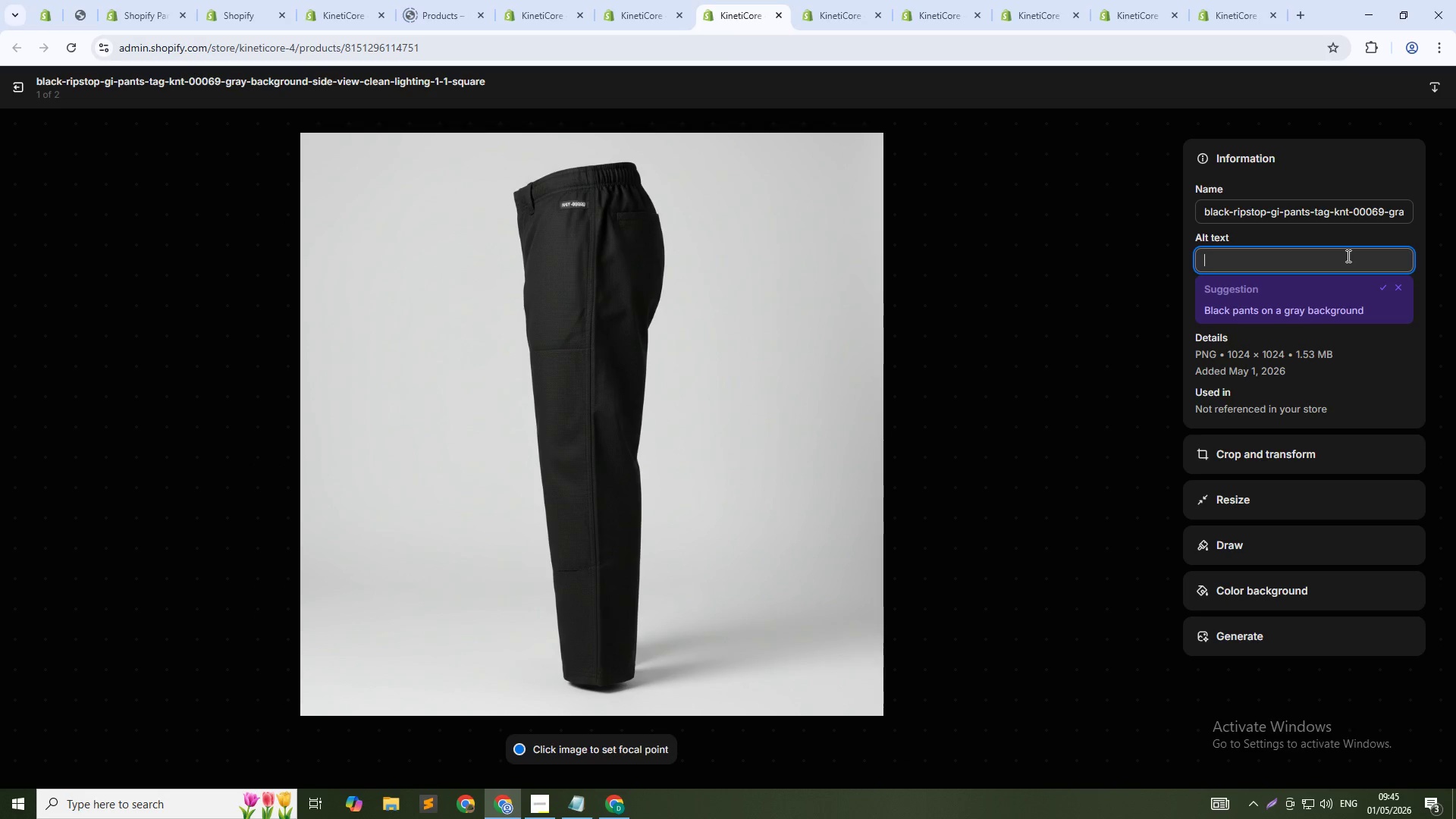 
key(Control+V)
 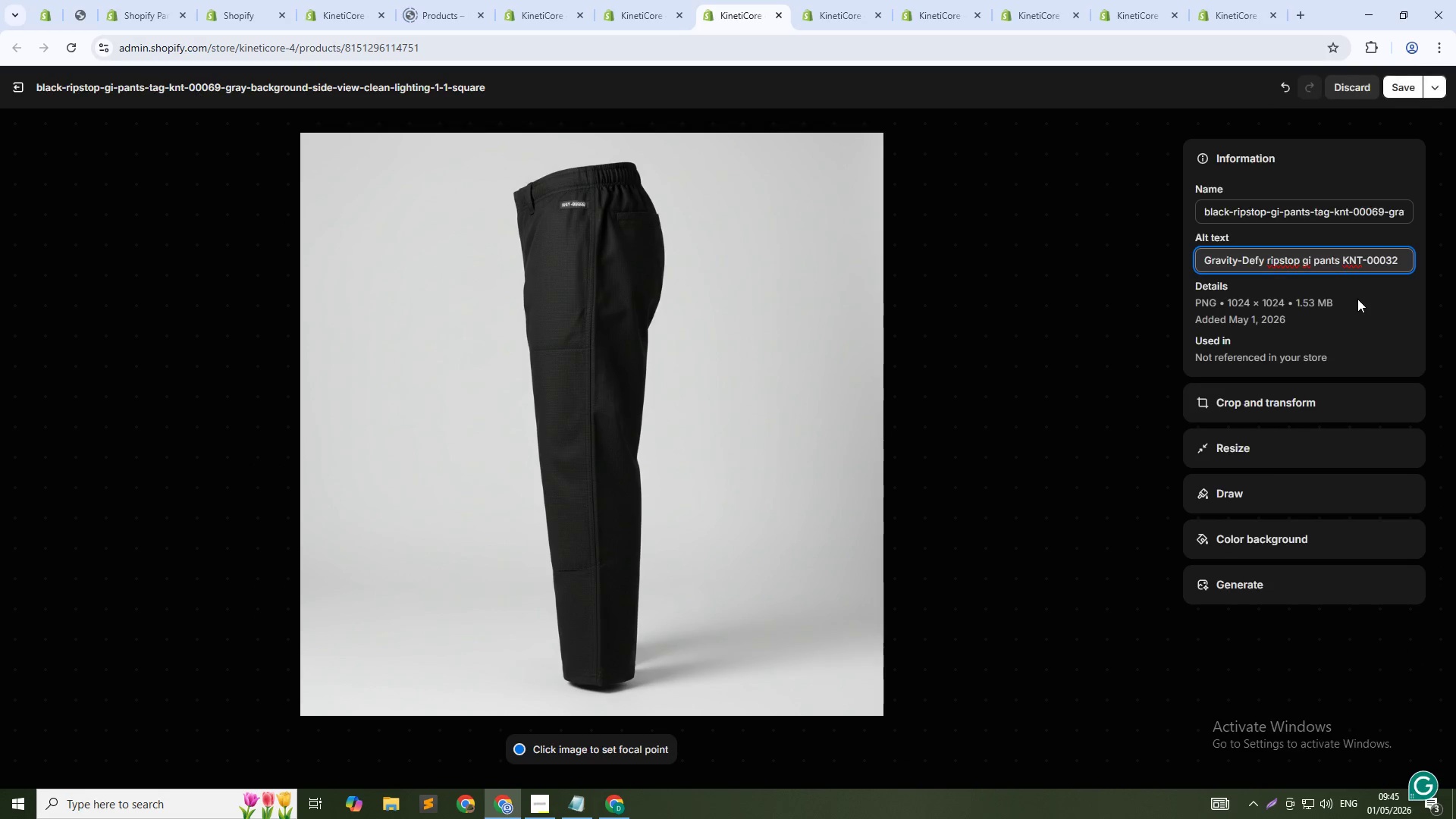 
key(Backspace)
 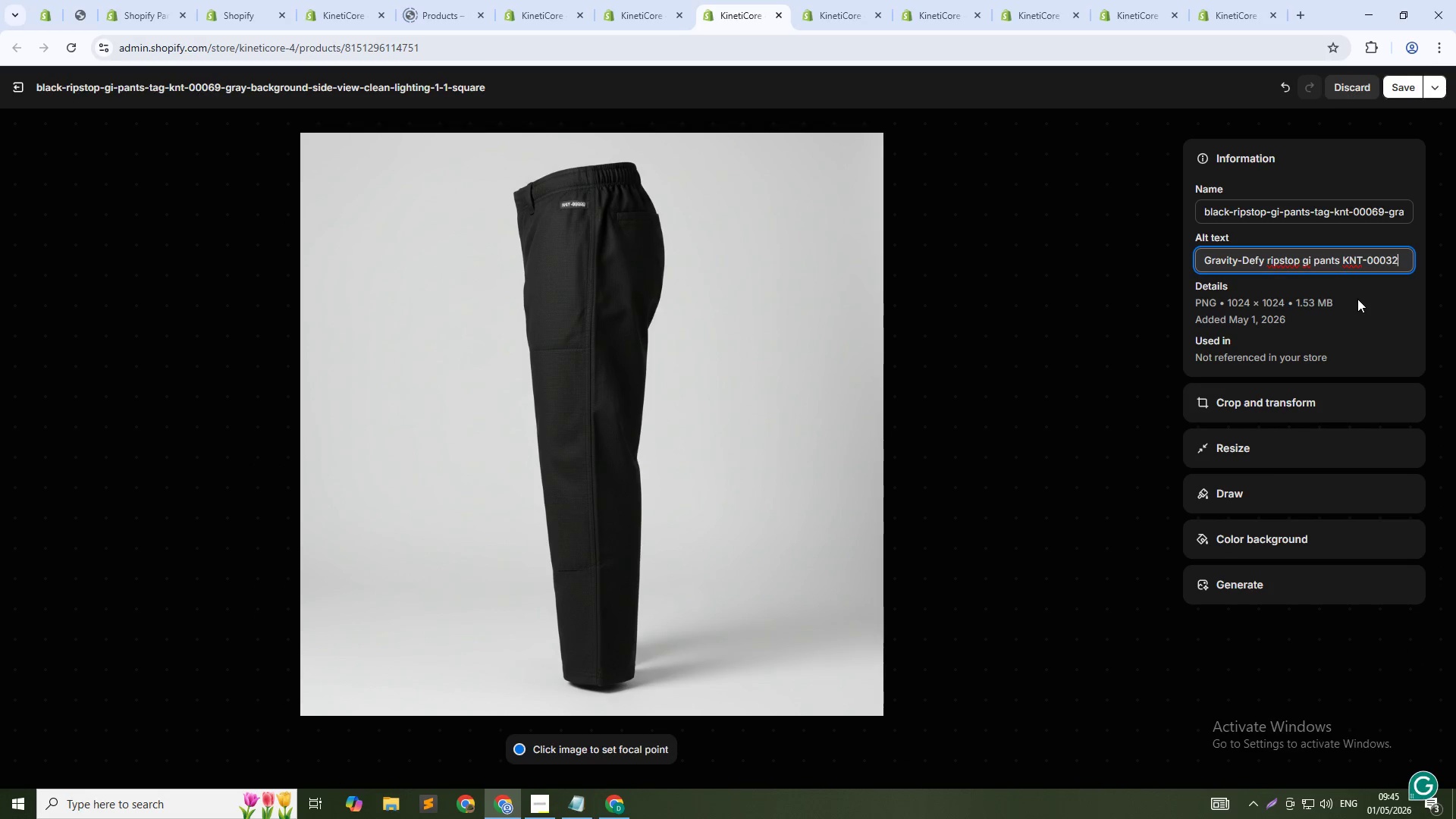 
key(Backspace)
 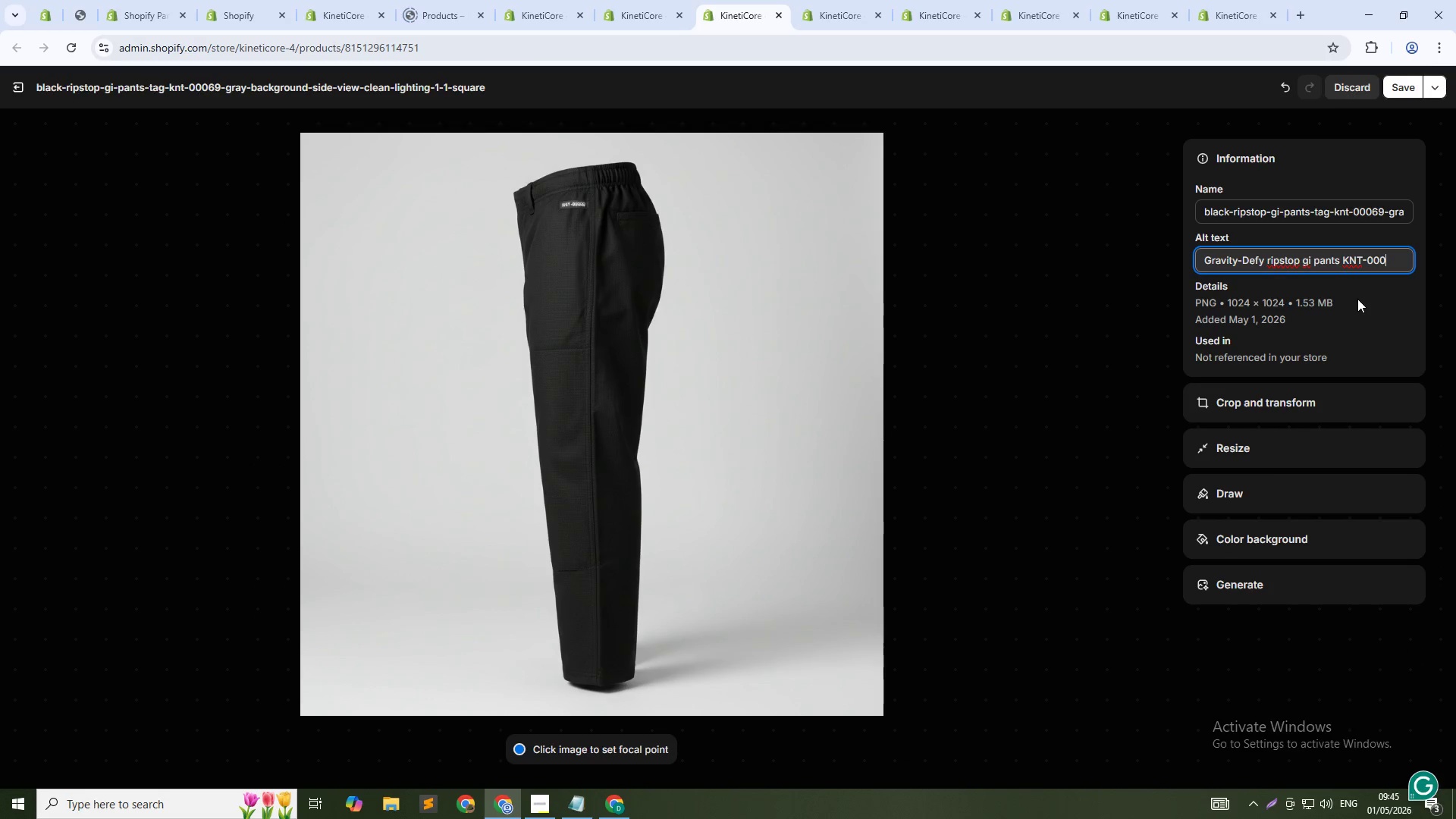 
key(Numpad6)
 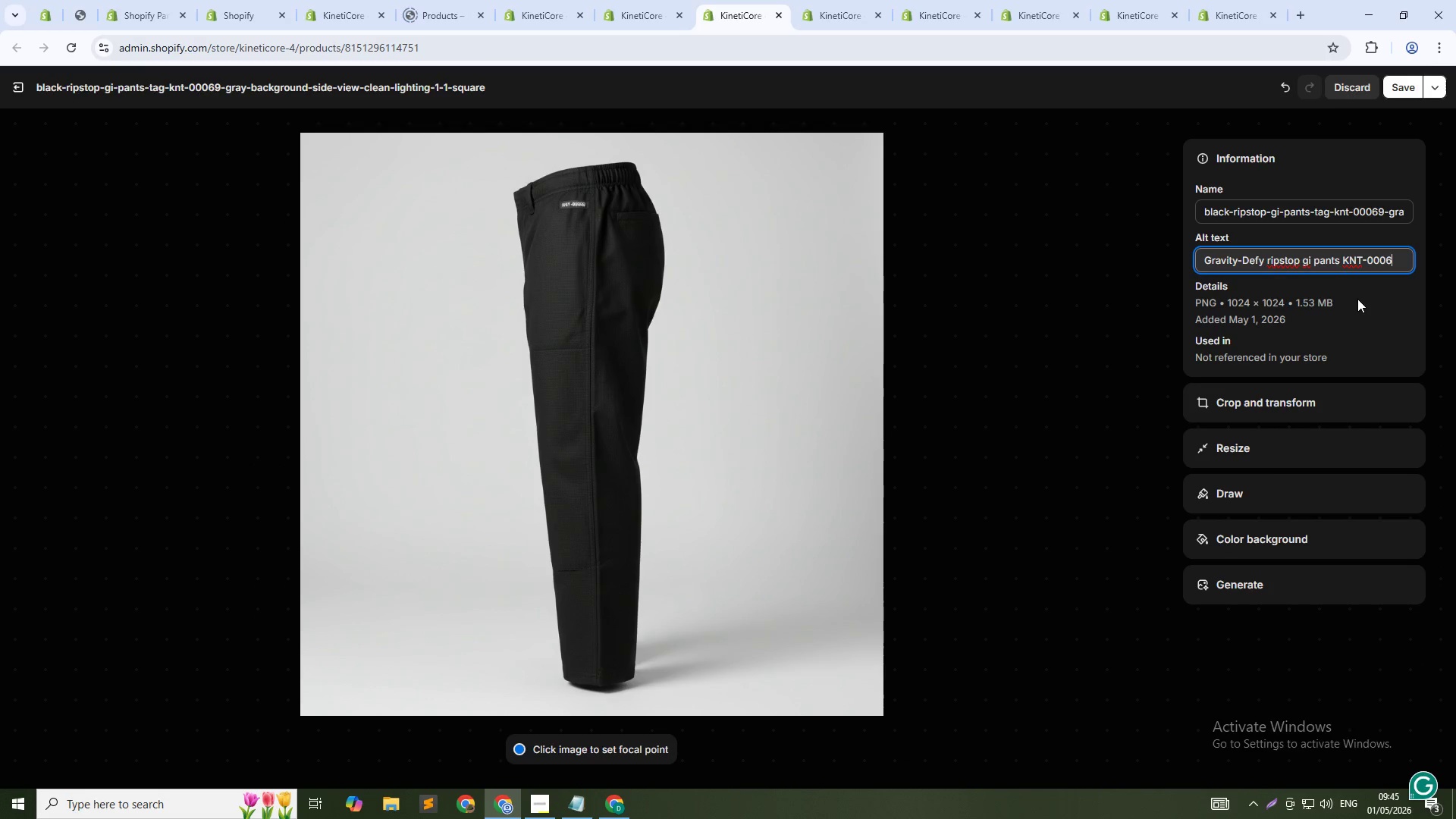 
key(Numpad9)
 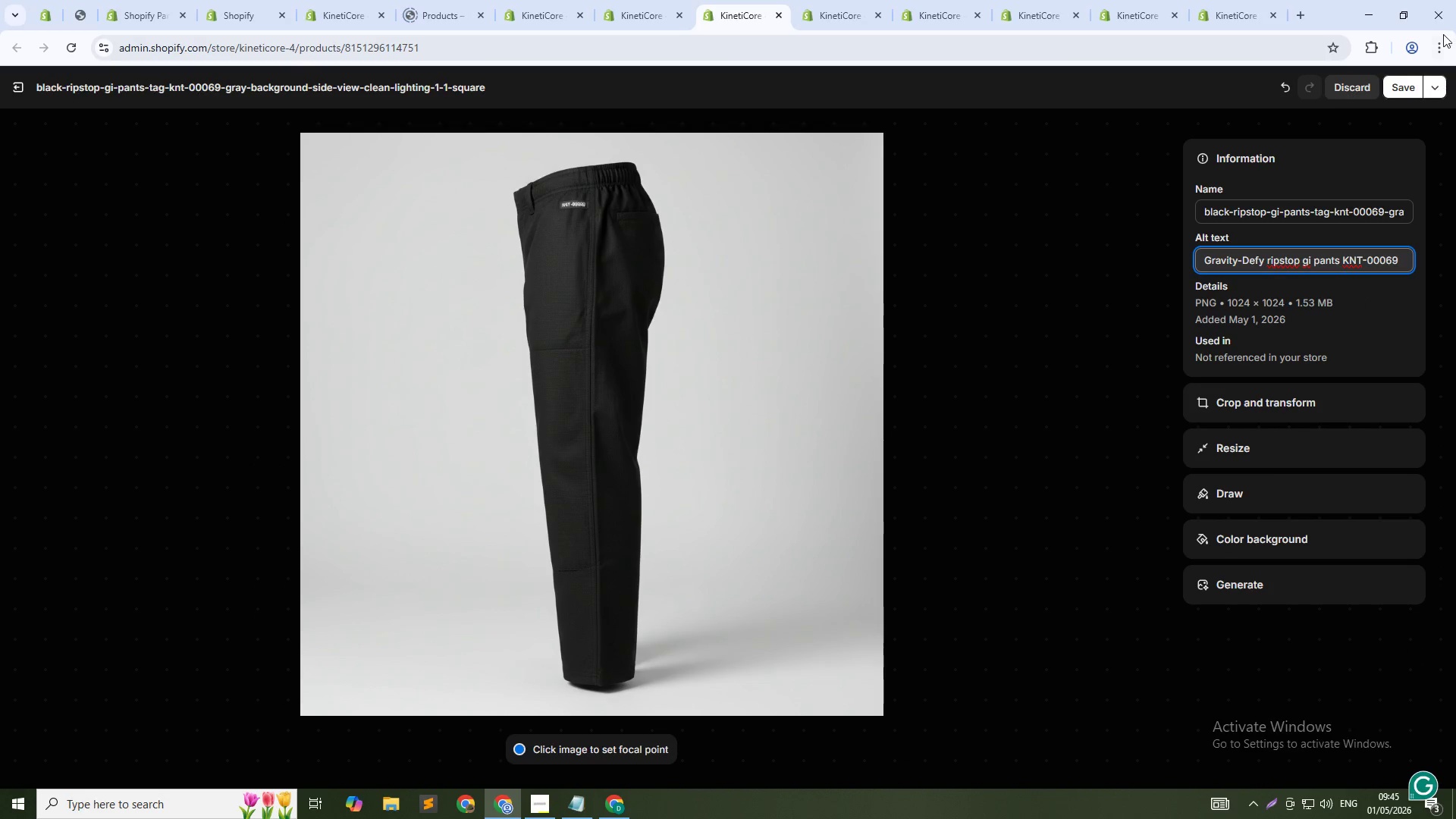 
left_click([1403, 83])
 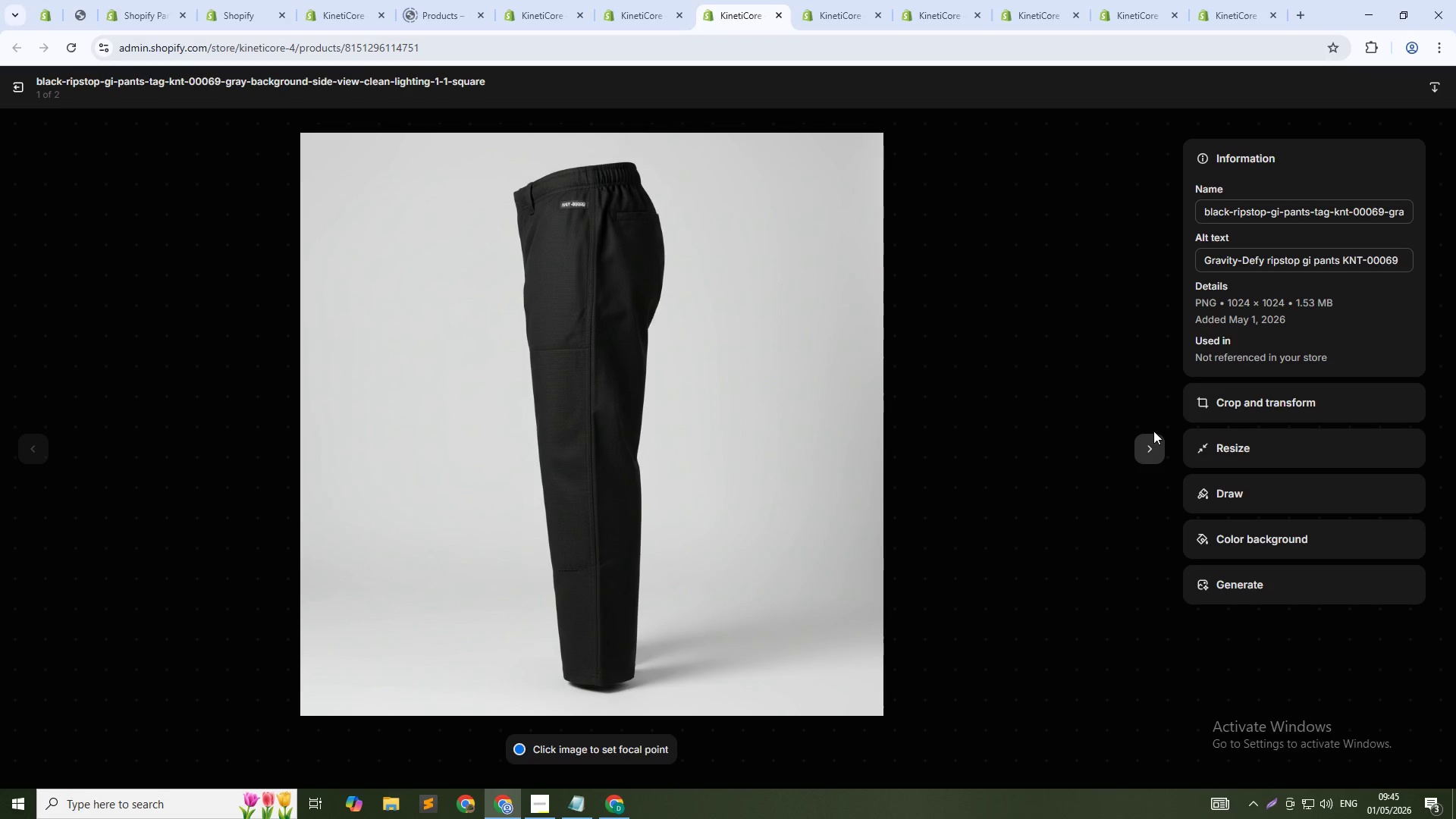 
left_click([1153, 443])
 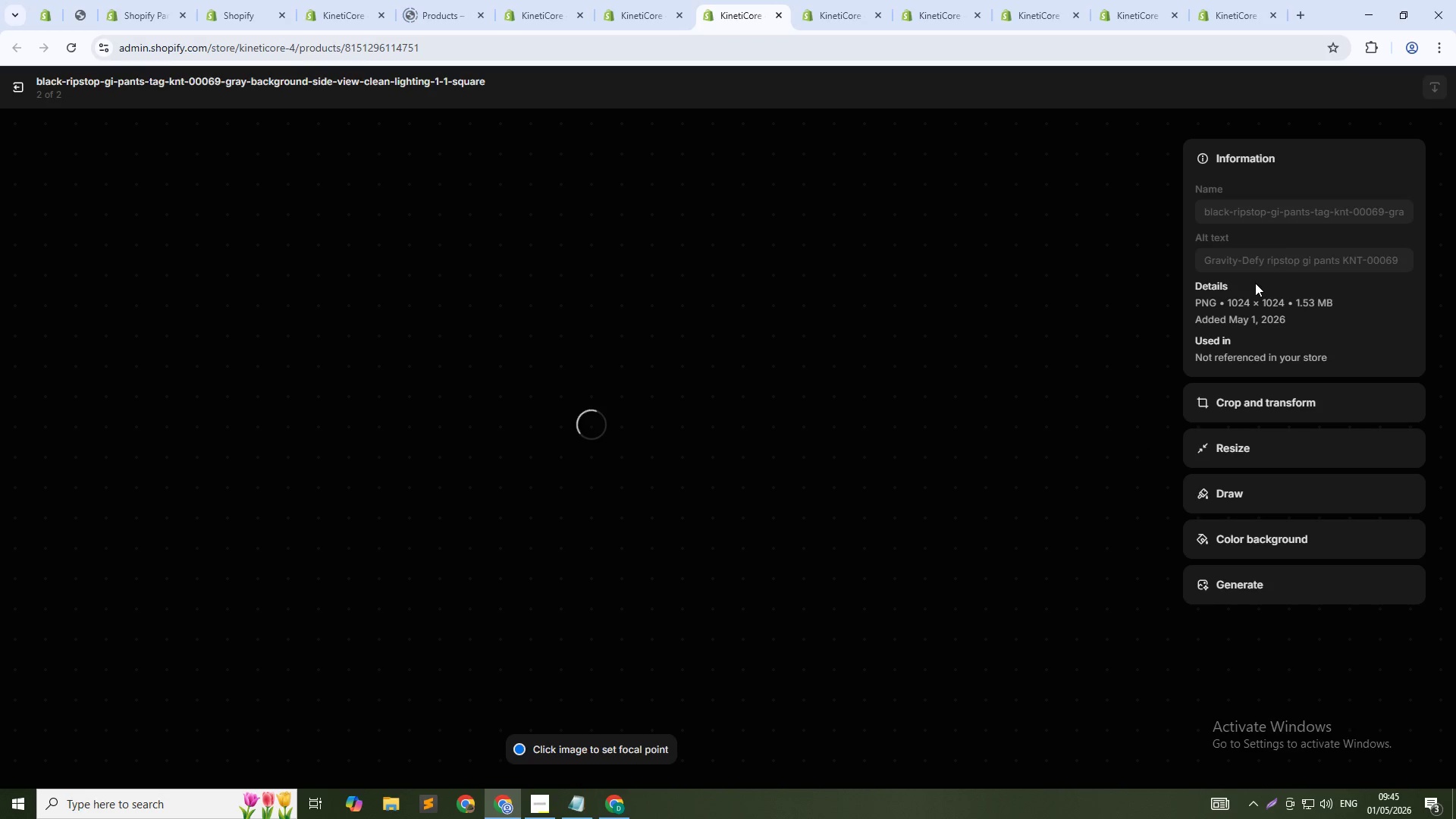 
left_click([1263, 265])
 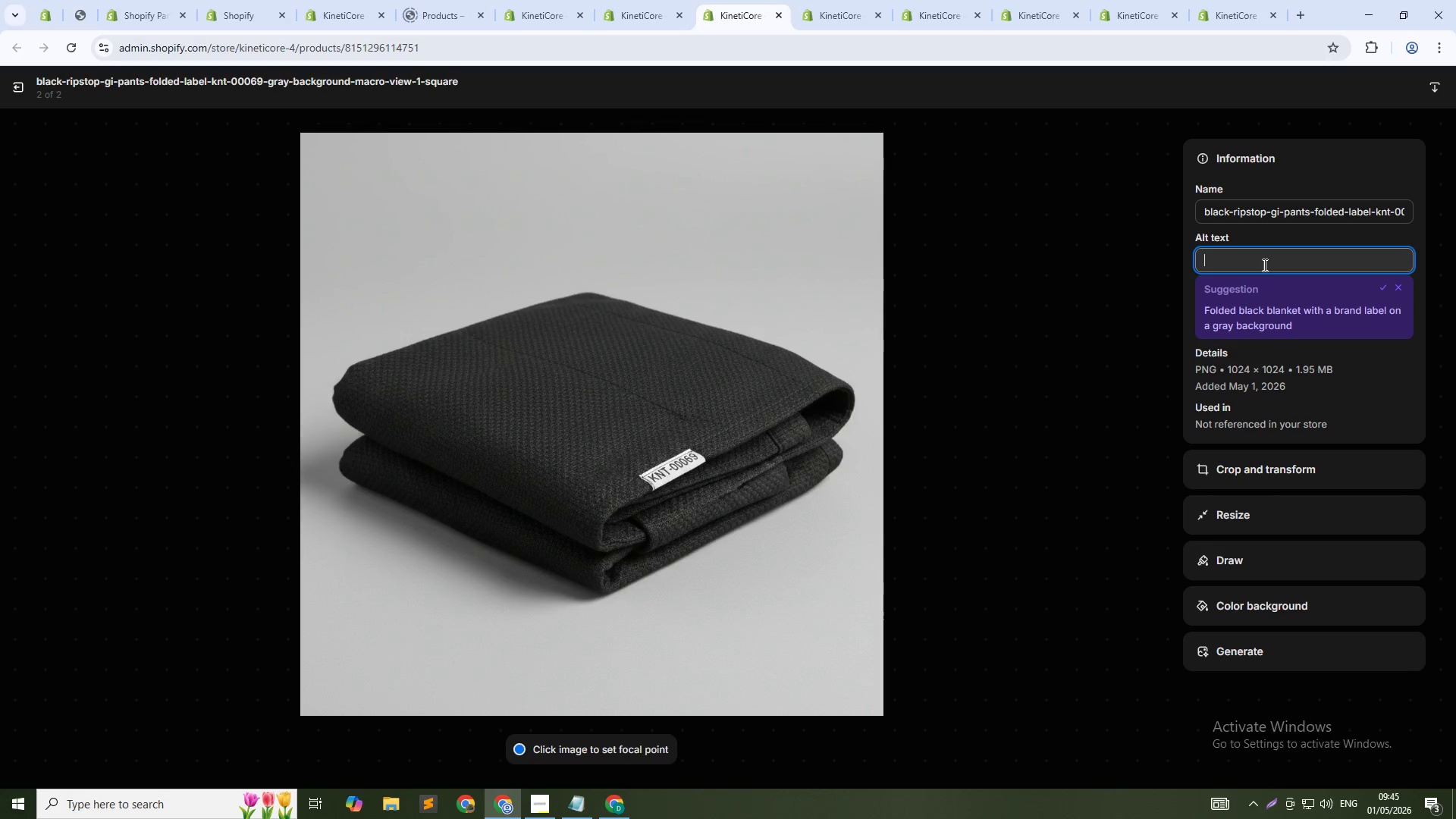 
key(Control+ControlLeft)
 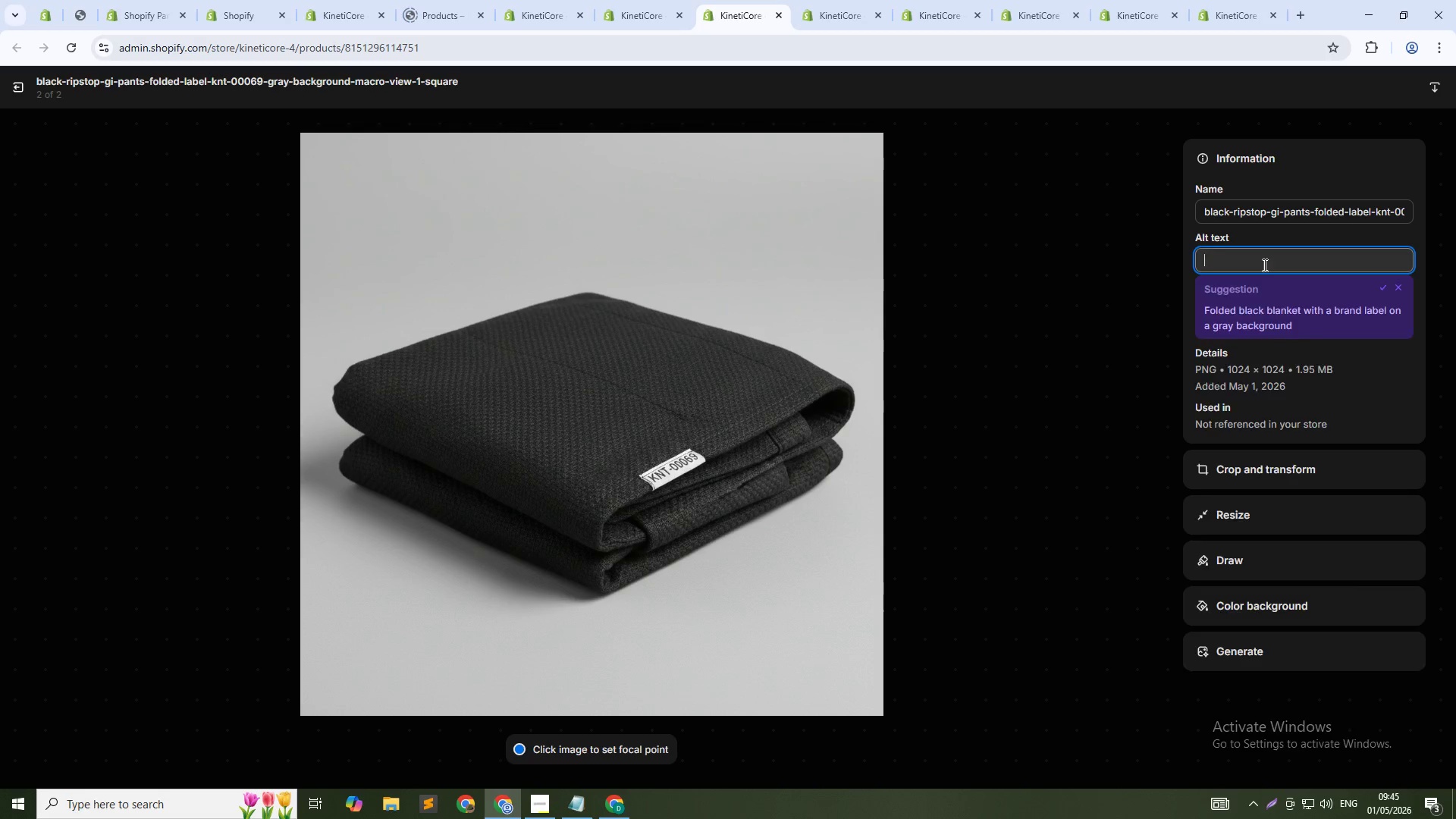 
key(Control+V)
 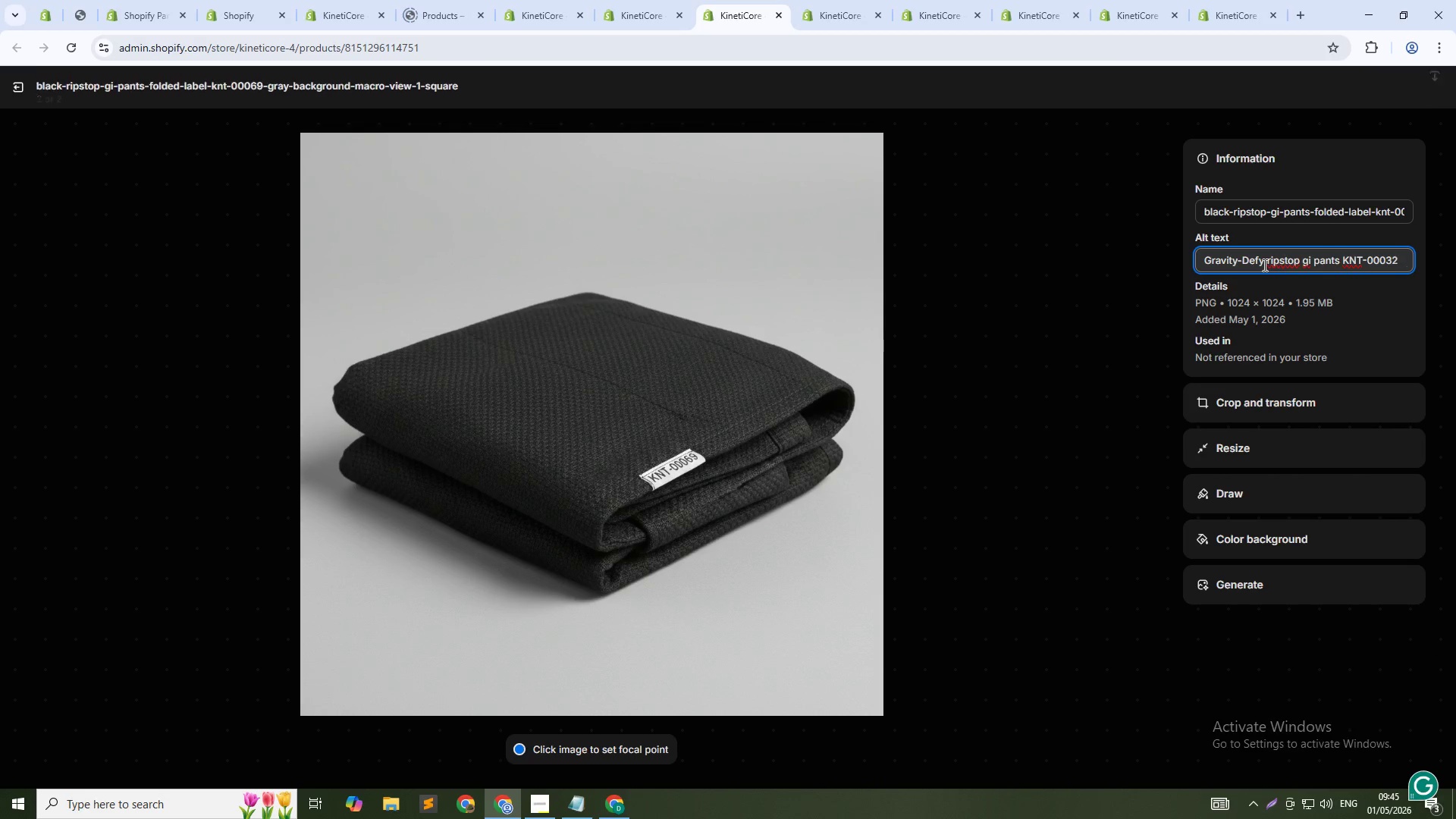 
key(Backspace)
 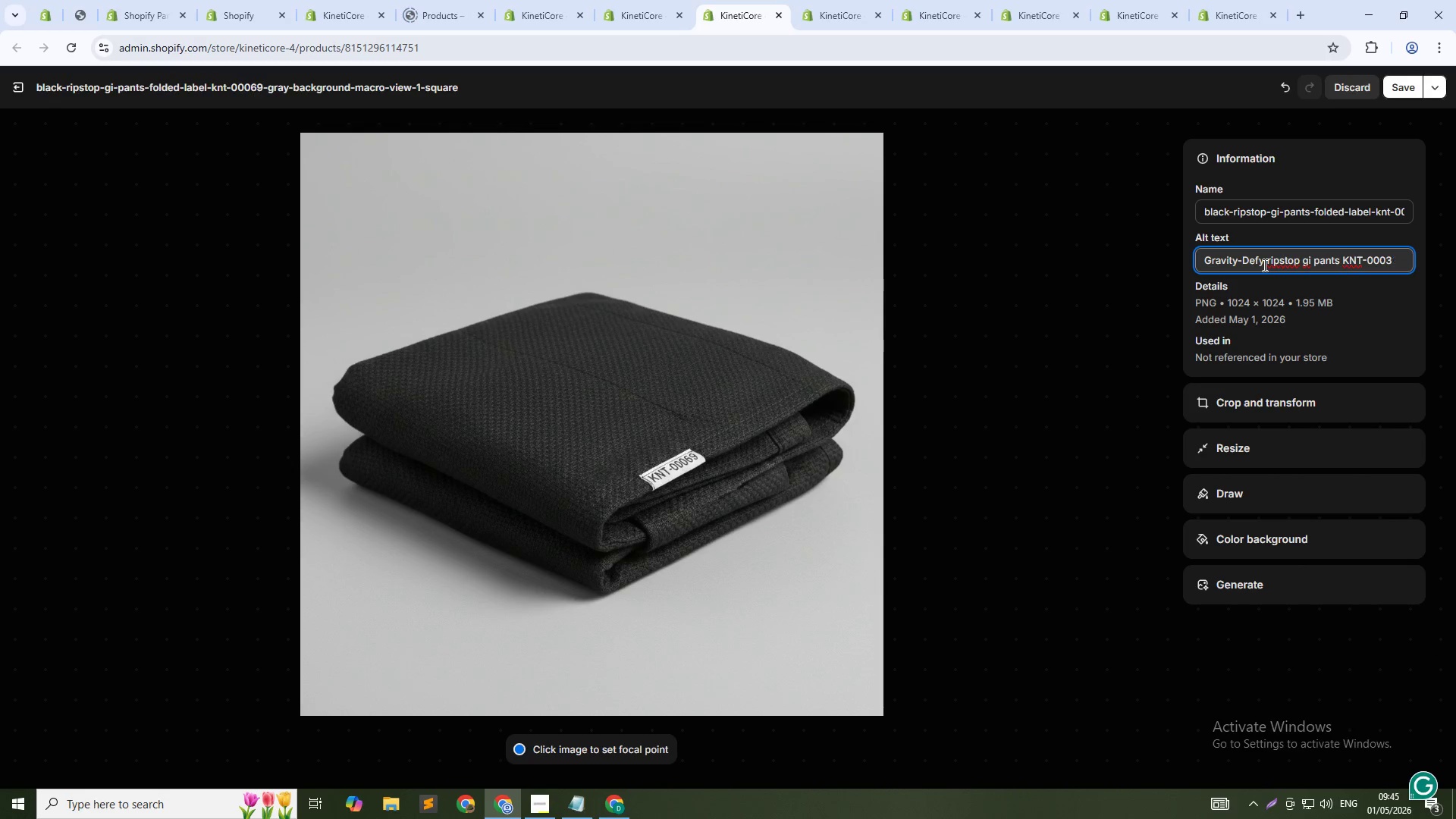 
key(Backspace)
 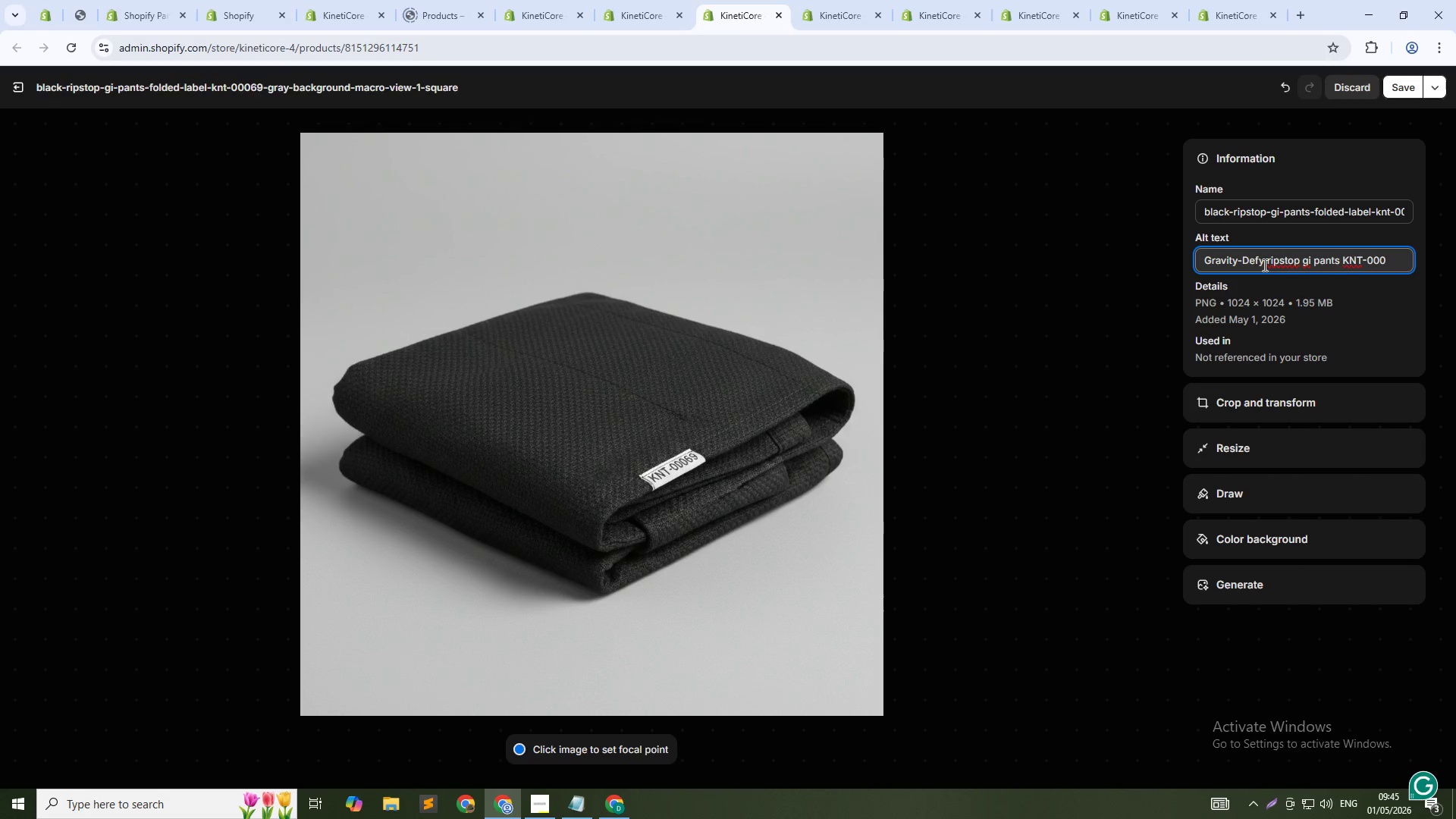 
key(Numpad6)
 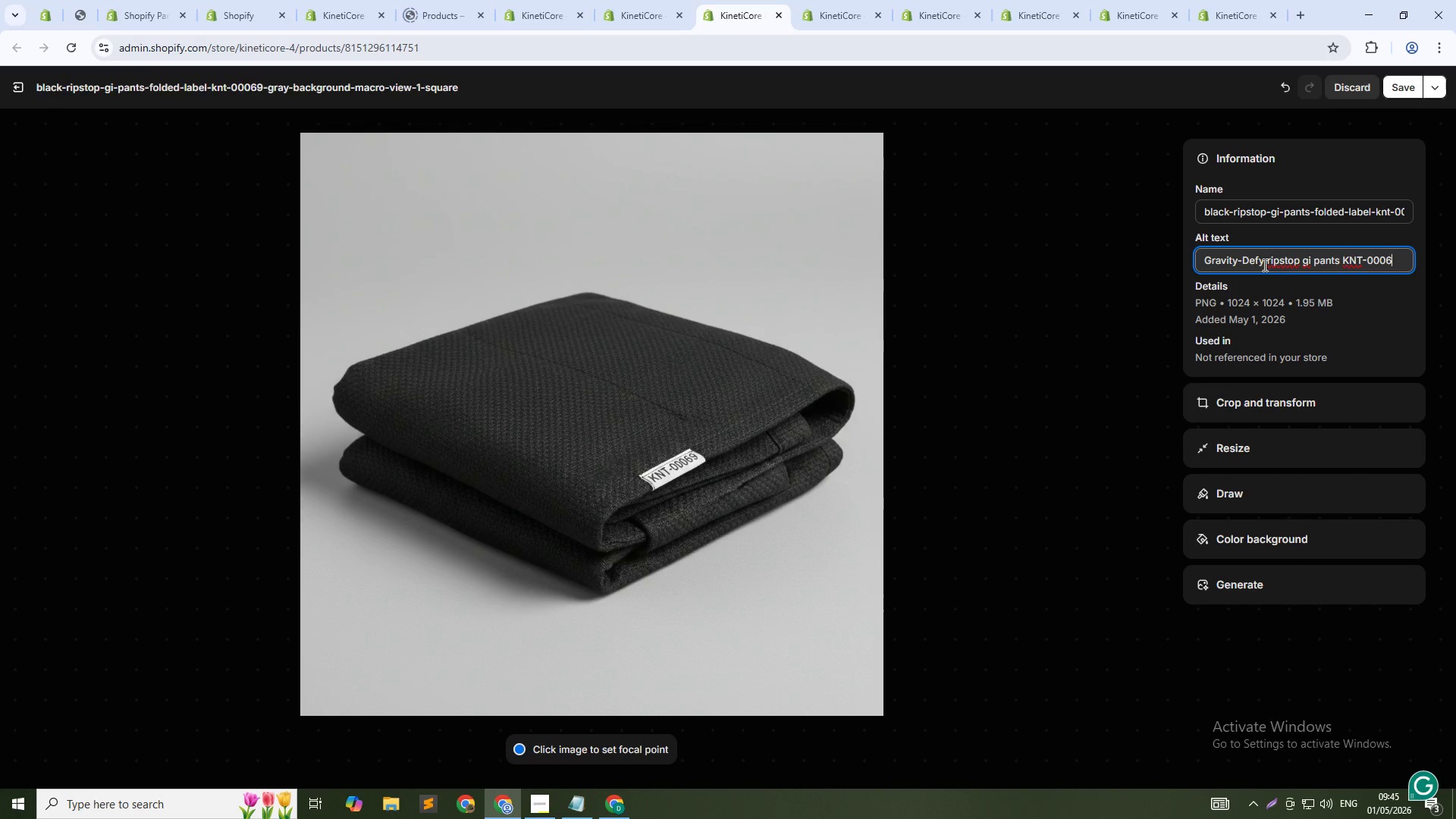 
key(Numpad9)
 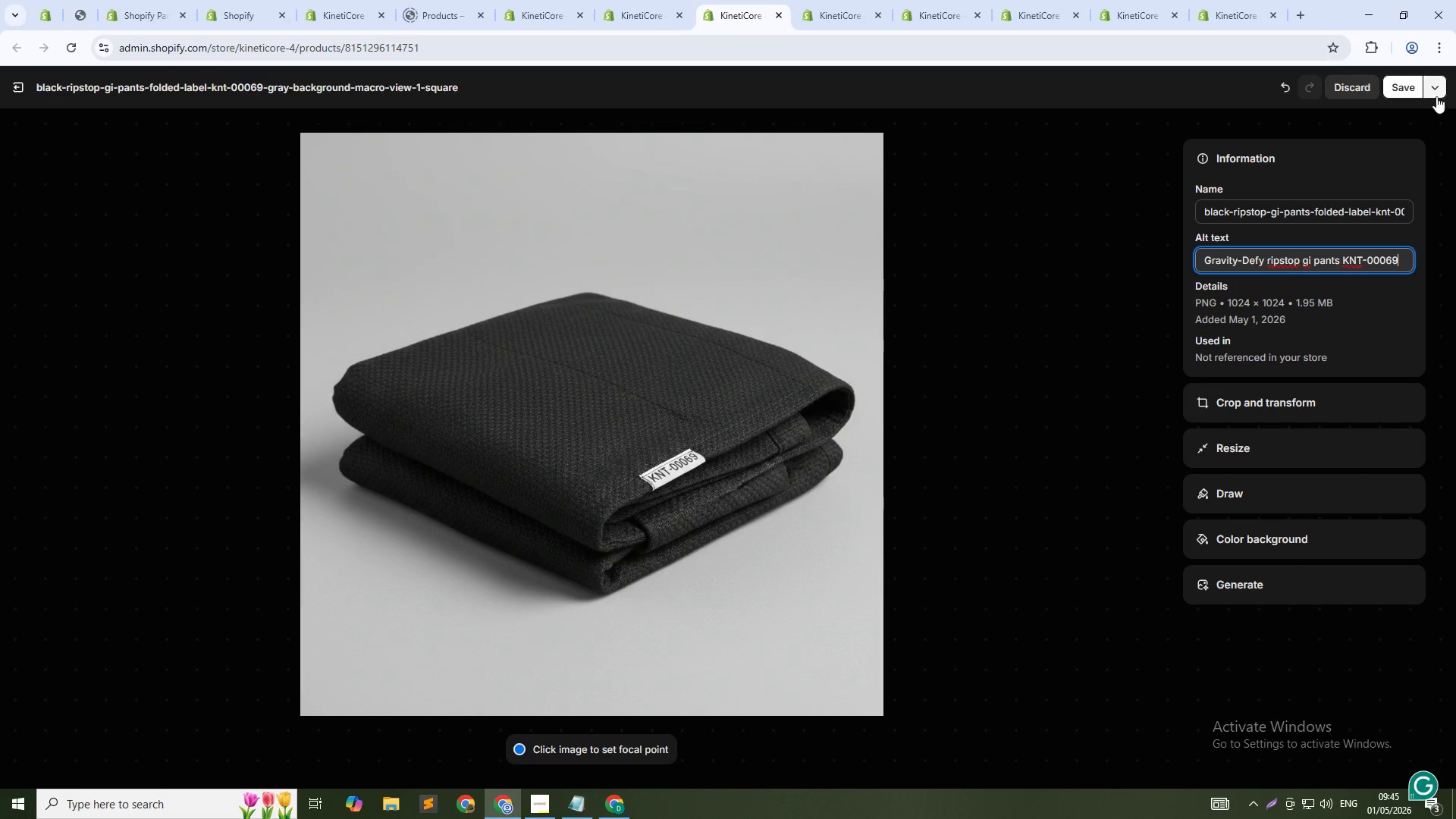 
left_click([1407, 89])
 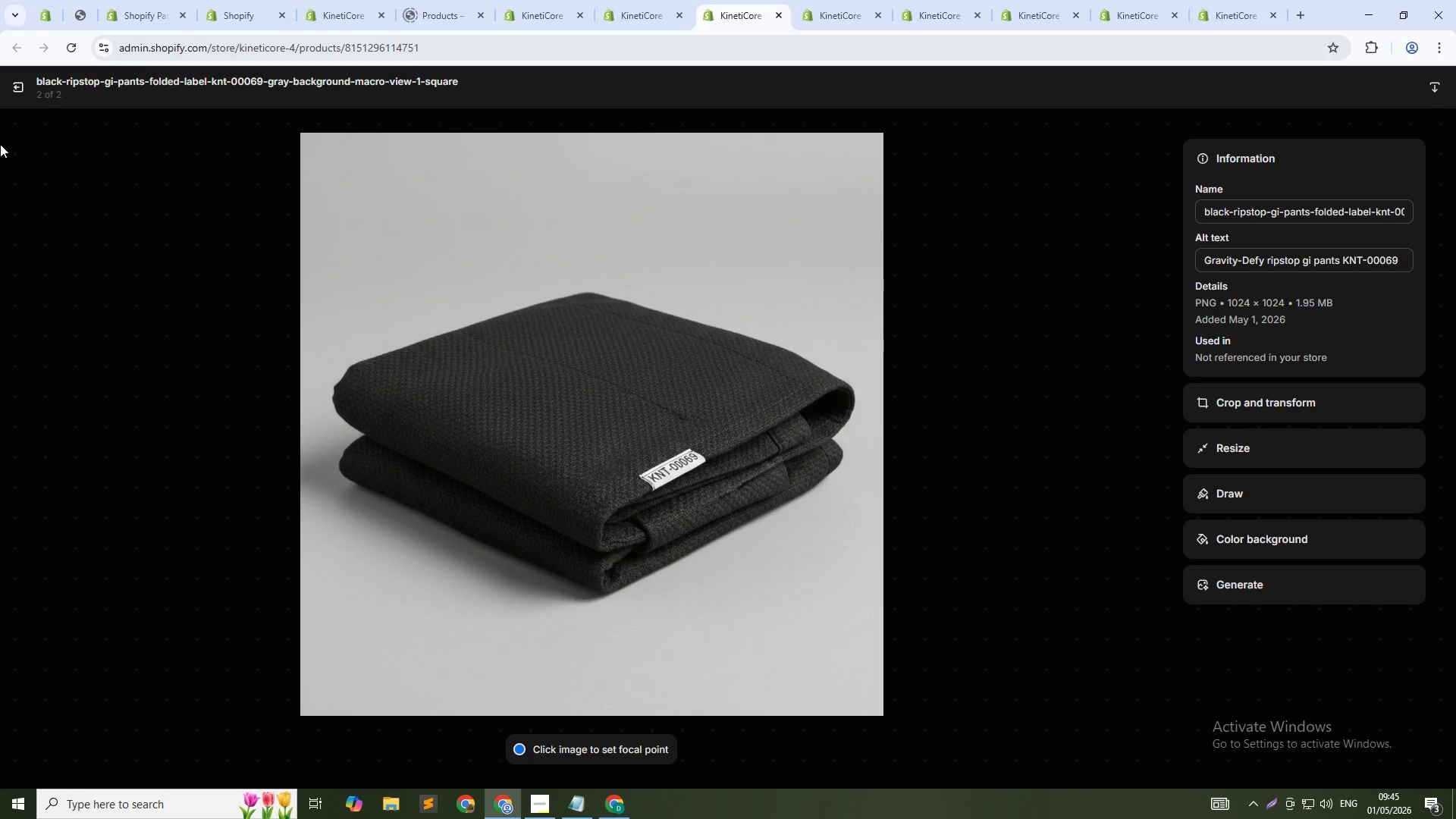 
left_click([20, 89])
 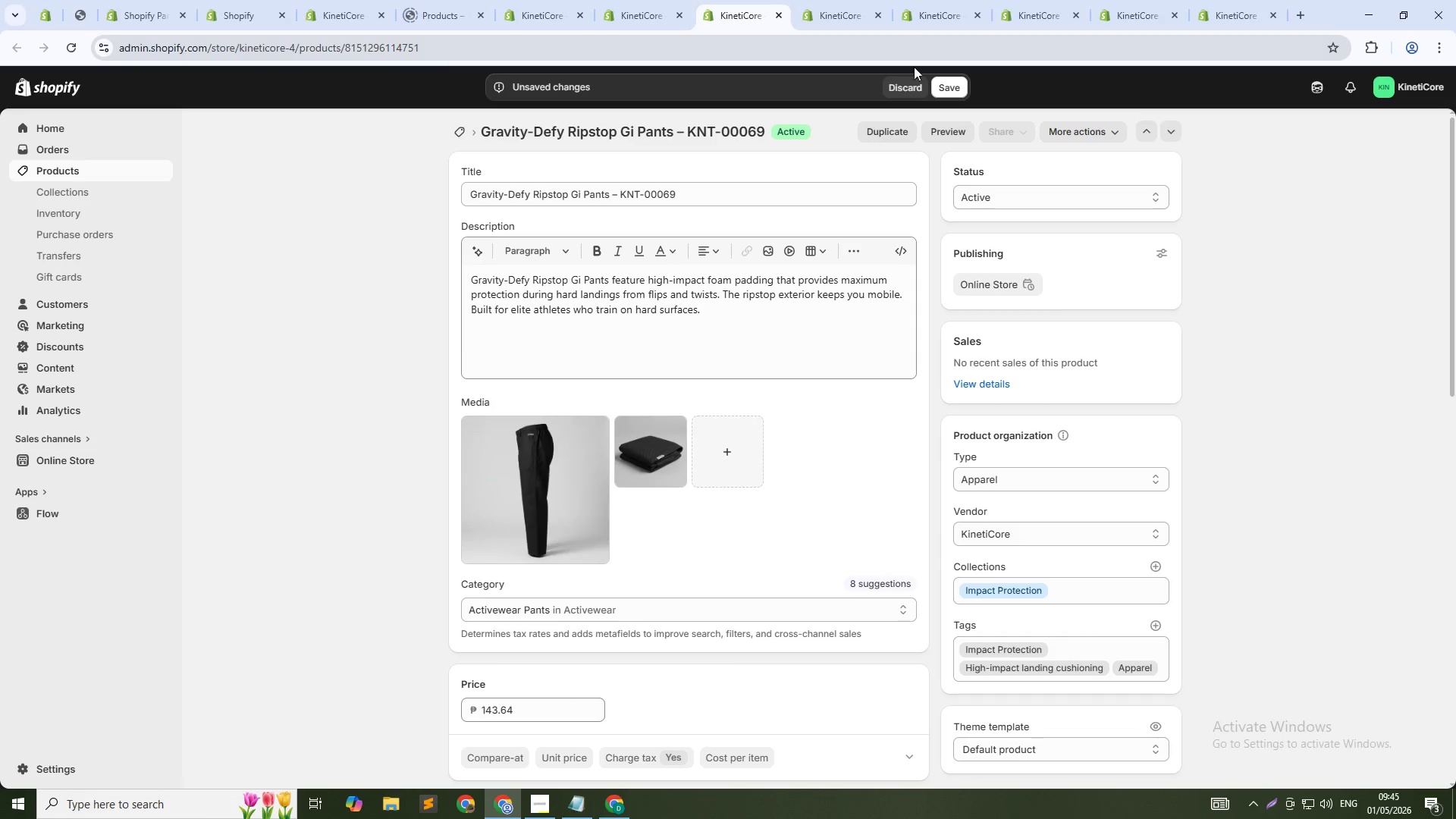 
left_click([937, 90])
 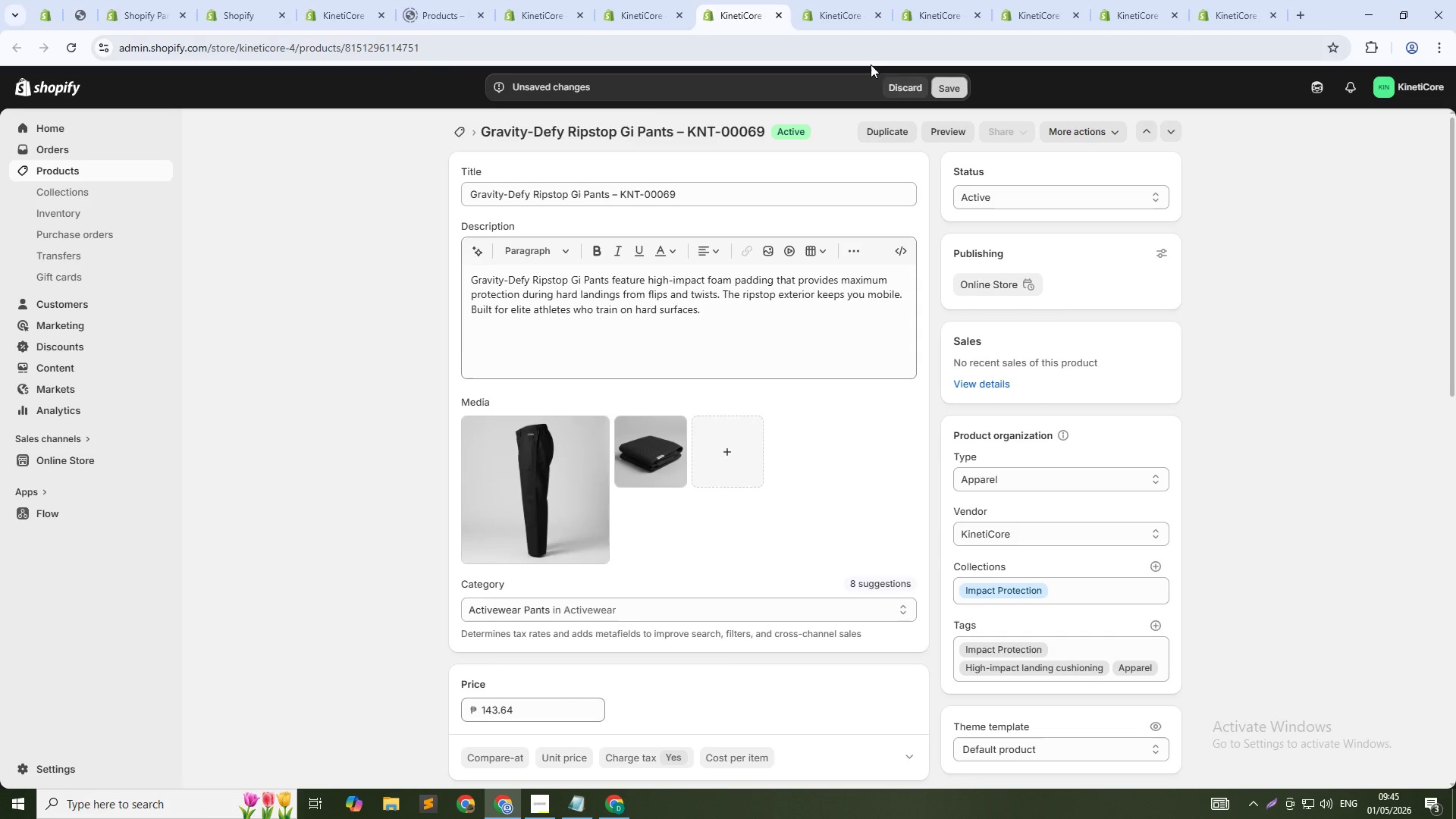 
mouse_move([831, 24])
 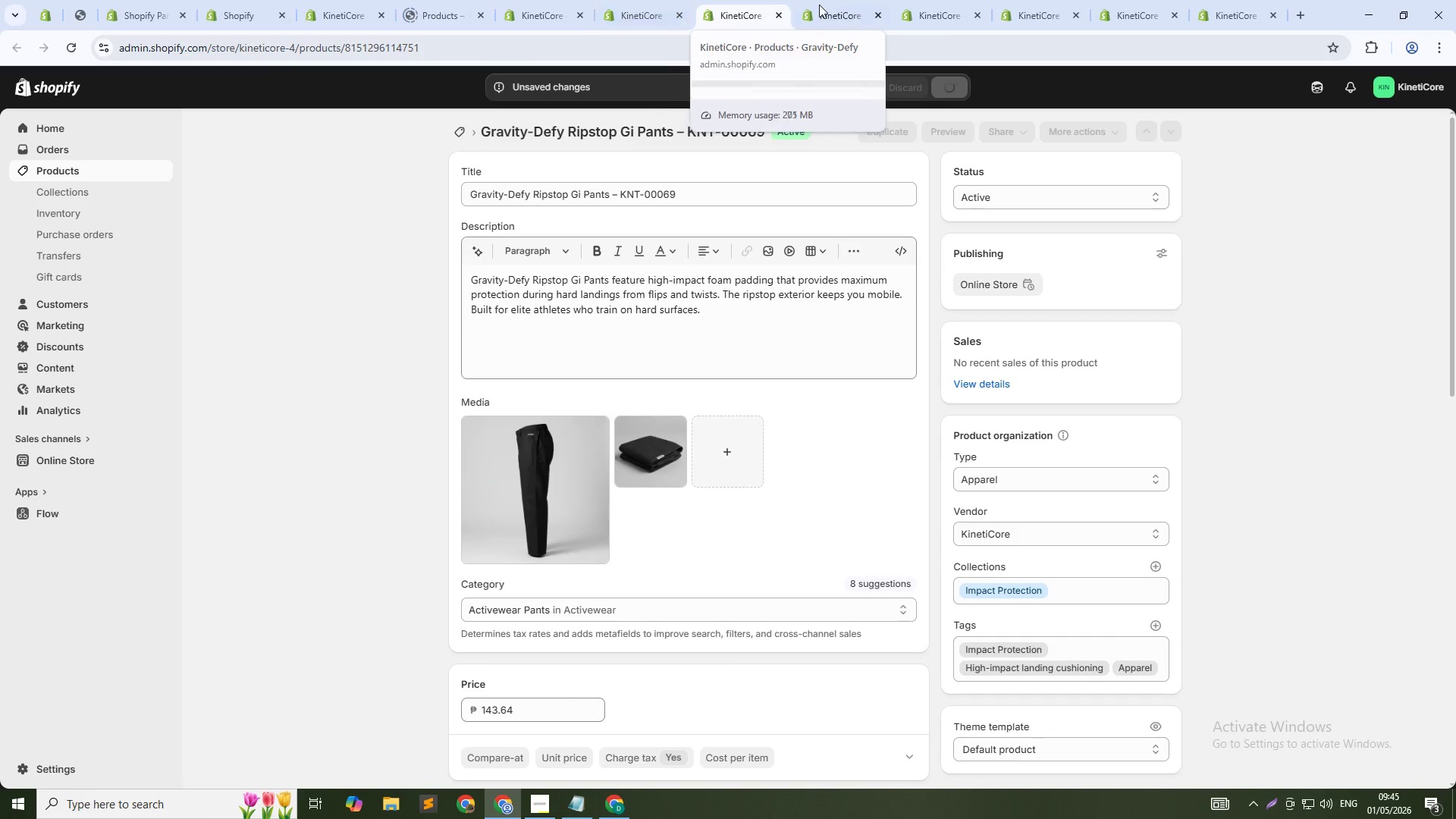 
left_click([818, 2])
 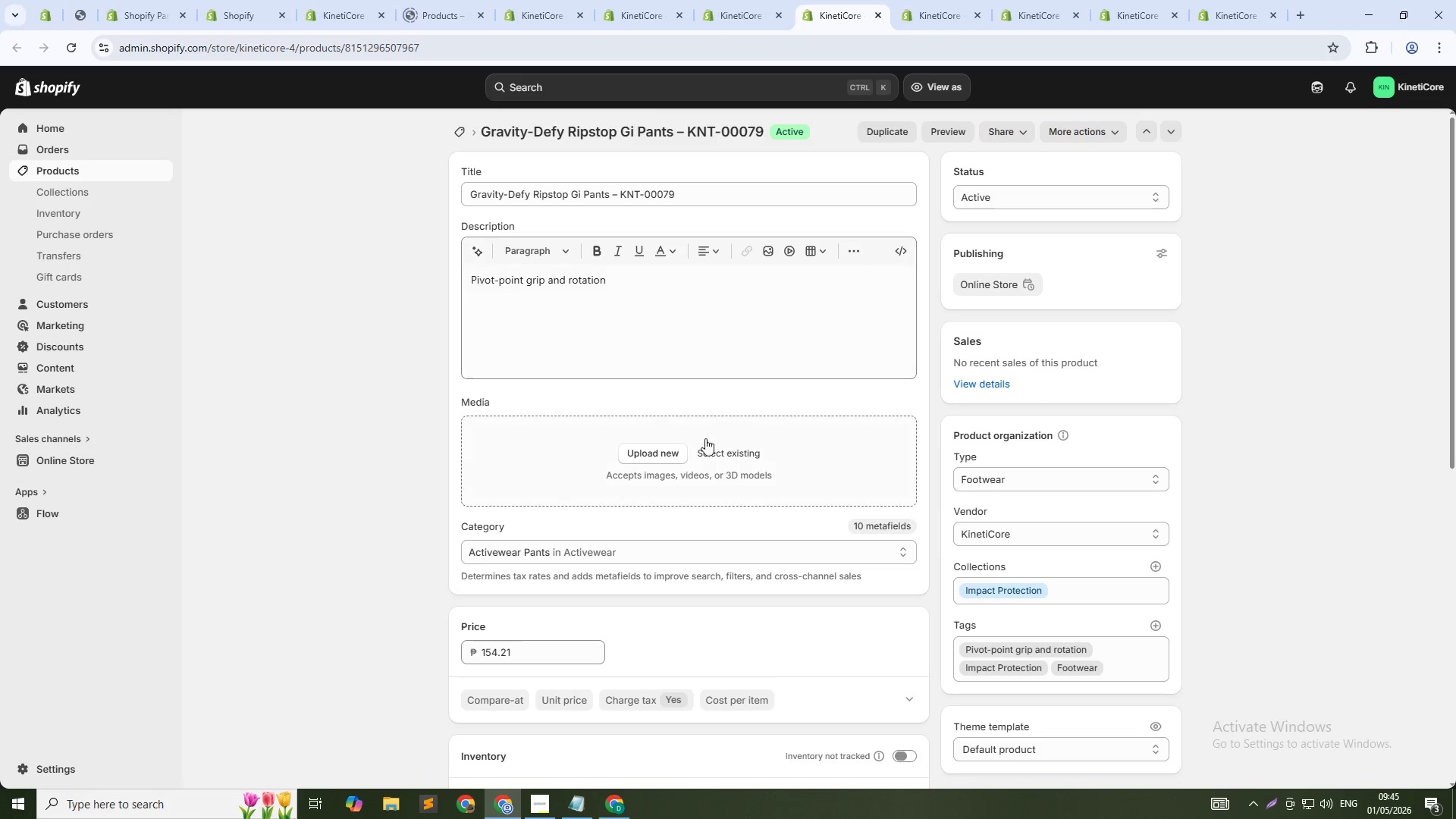 
left_click([725, 453])